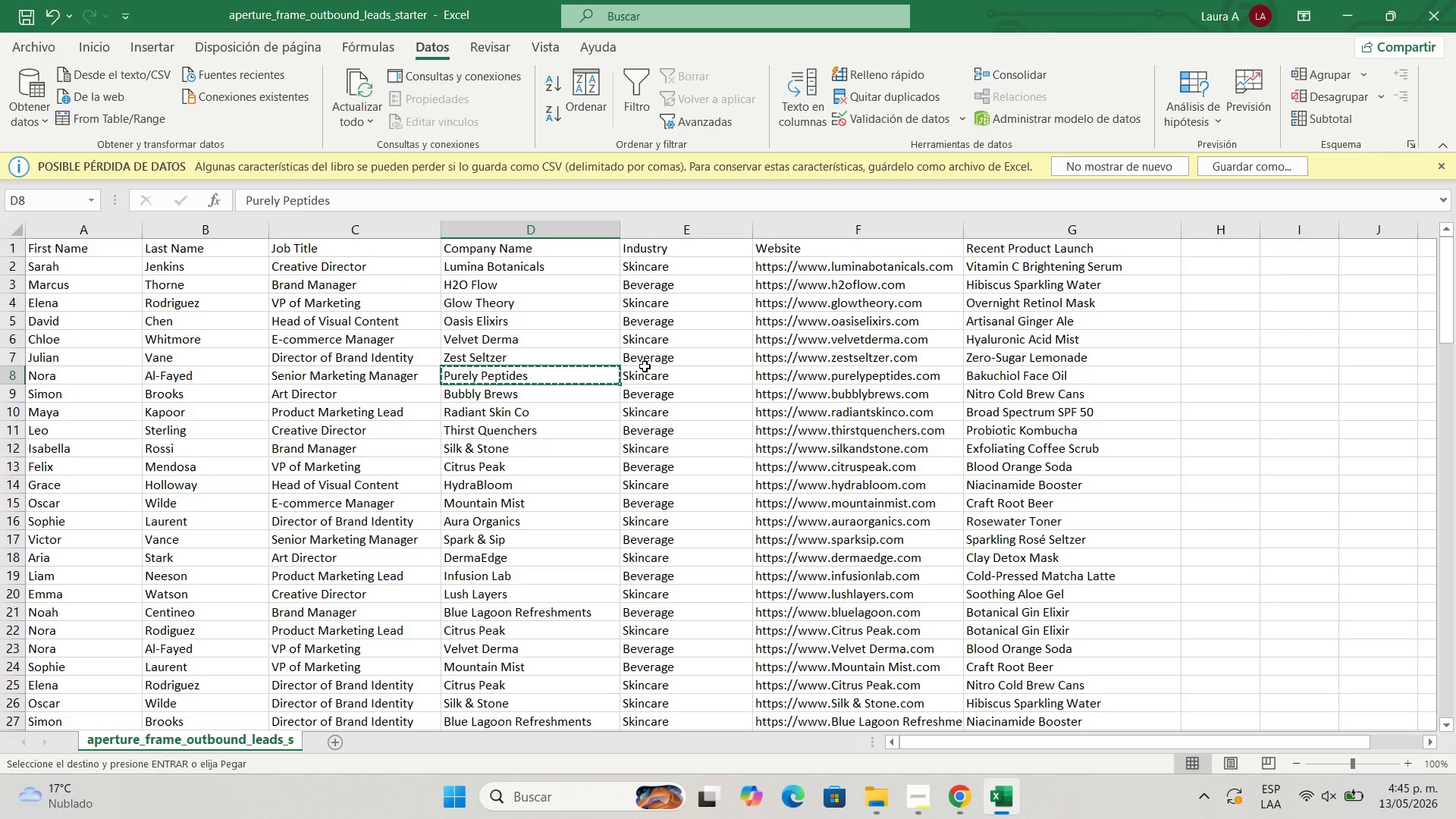 
left_click([645, 369])
 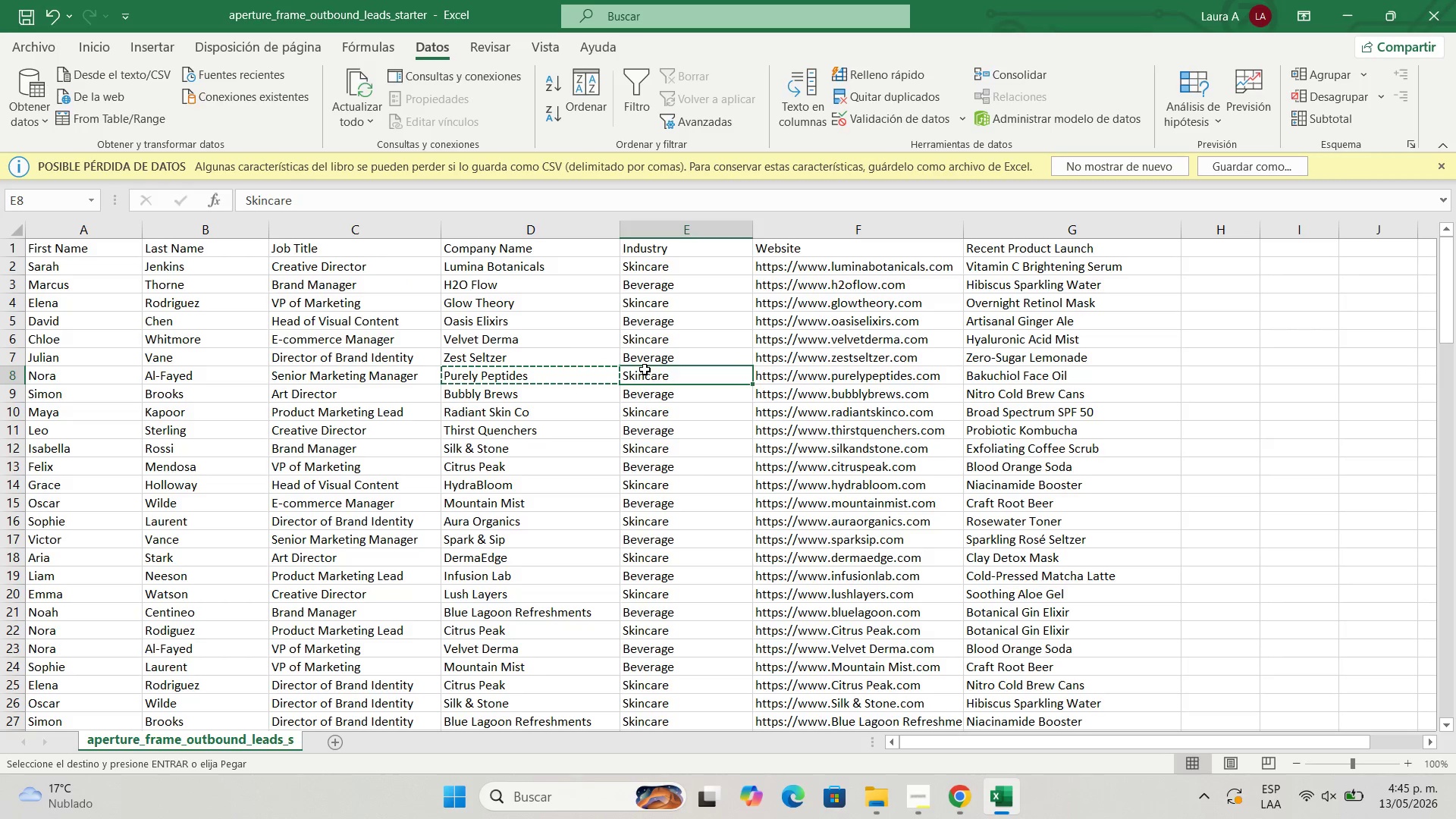 
key(Control+C)
 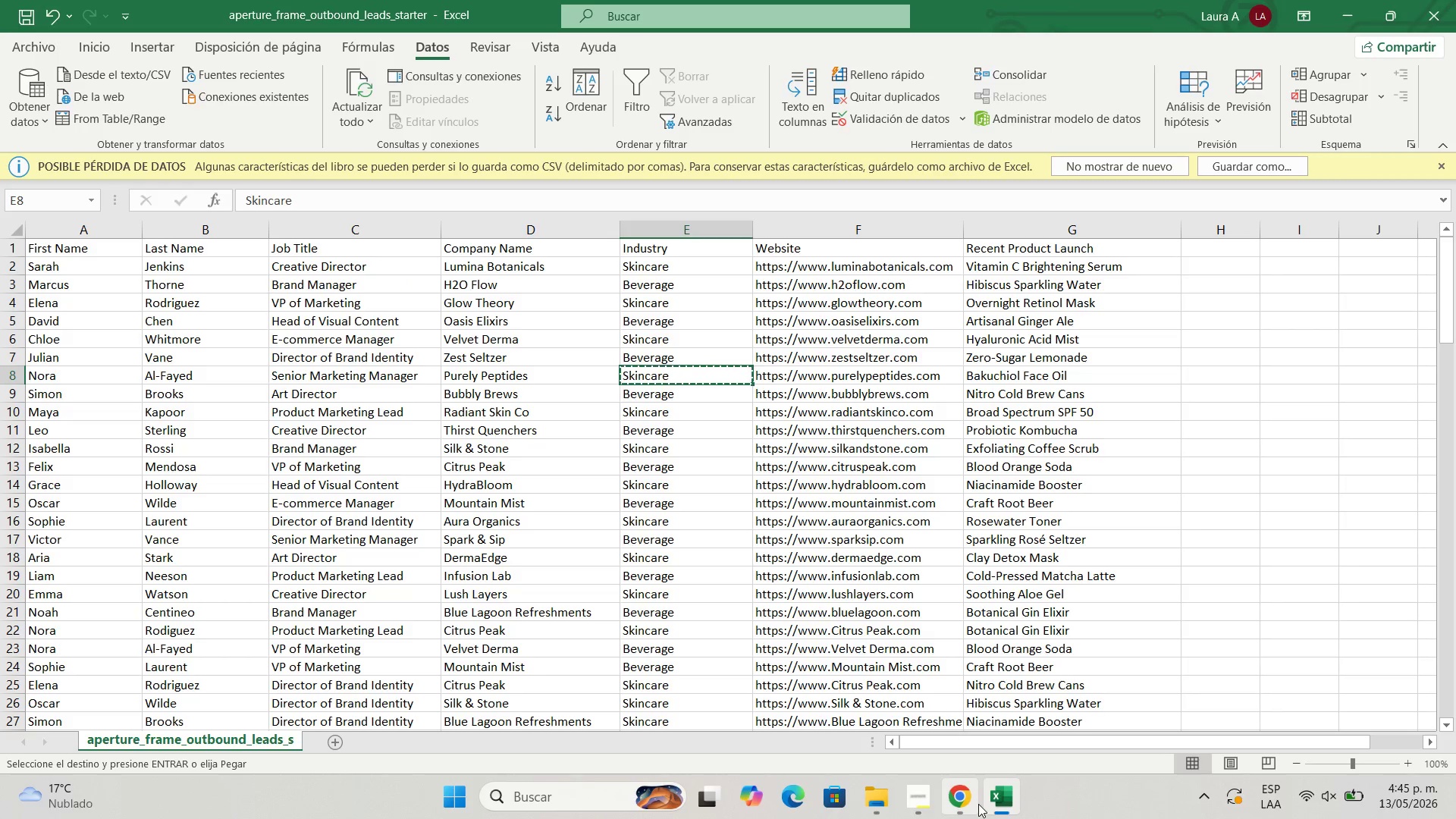 
left_click([962, 805])
 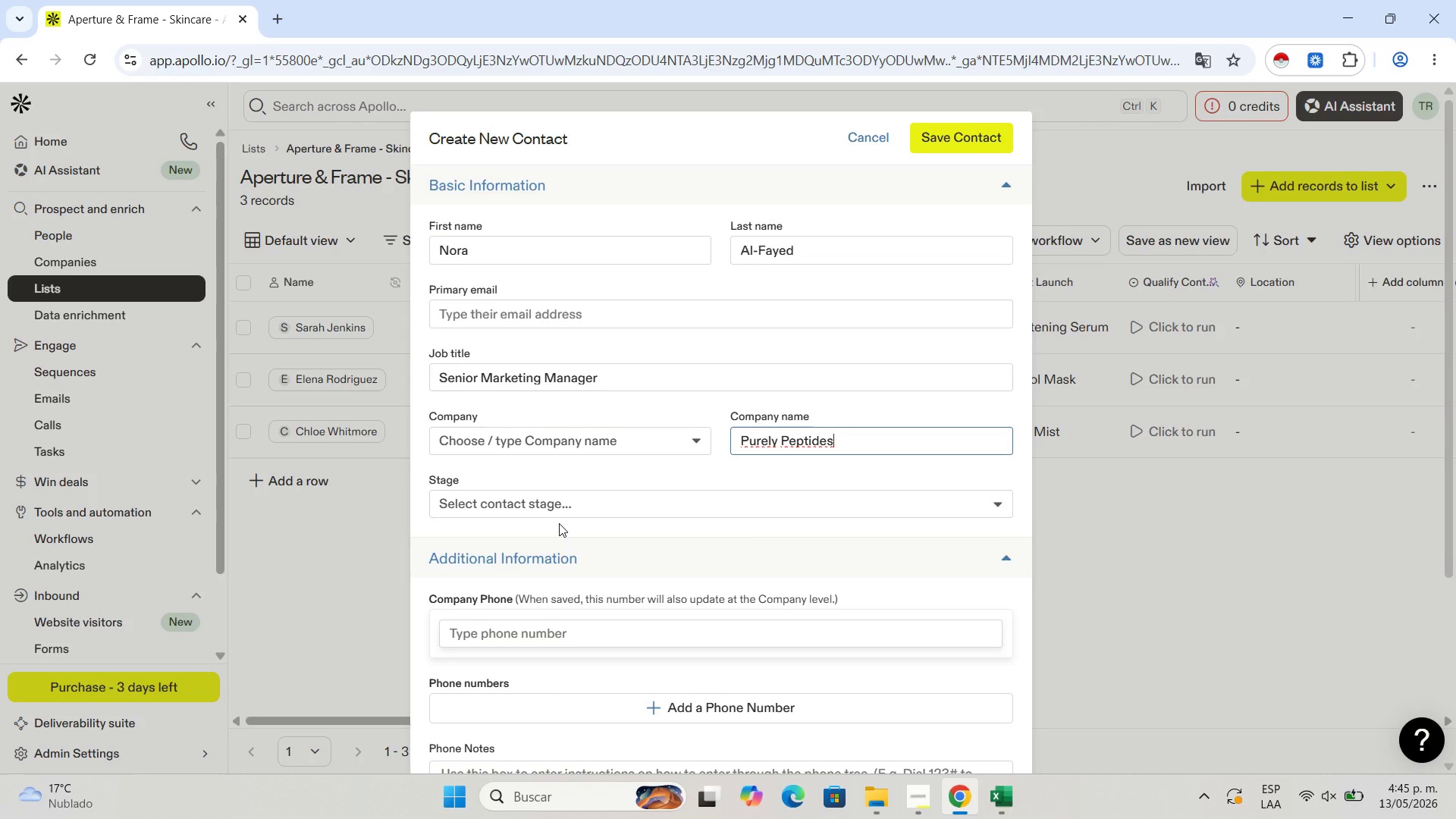 
scroll: coordinate [559, 527], scroll_direction: down, amount: 3.0
 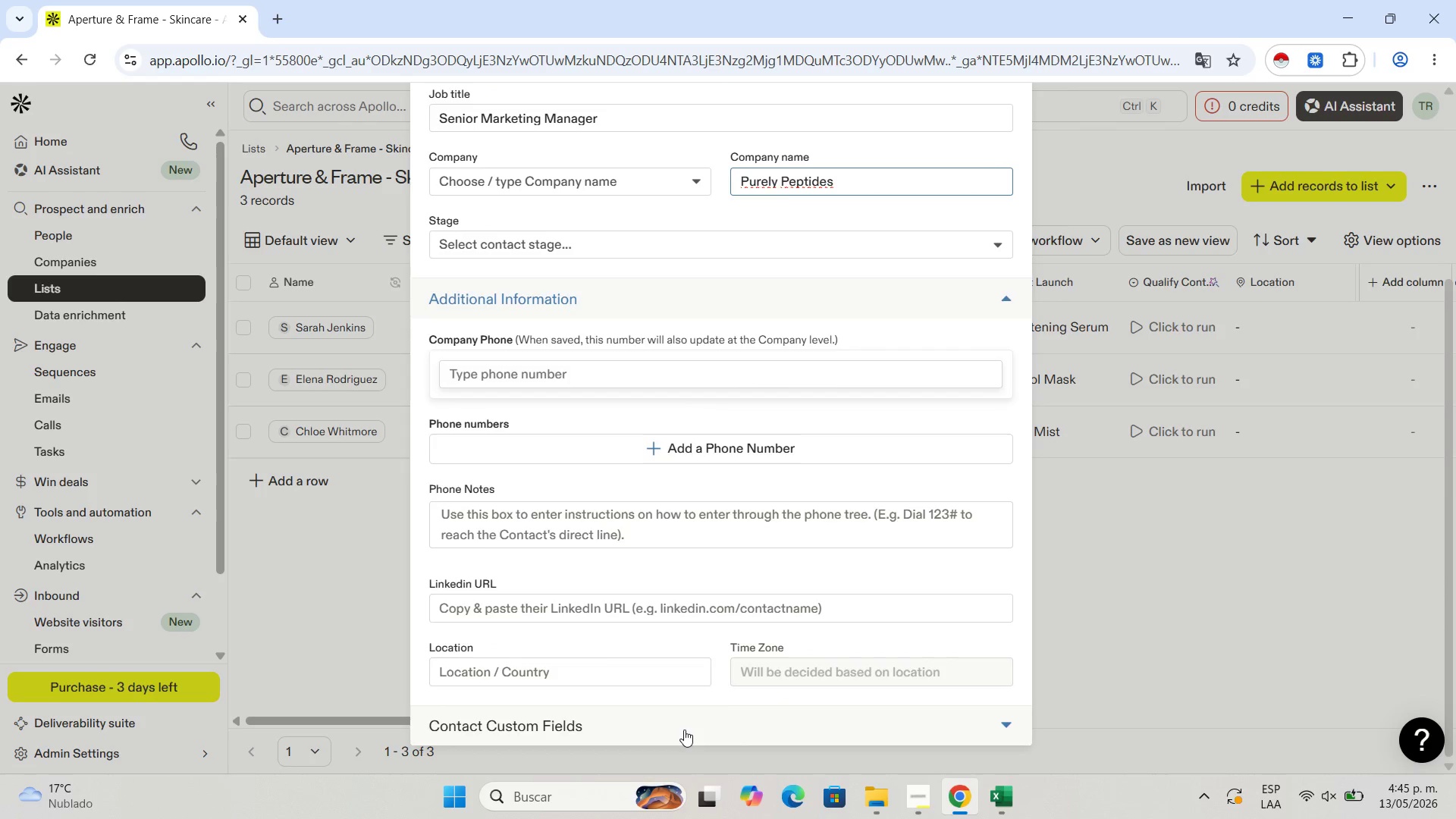 
left_click([684, 730])
 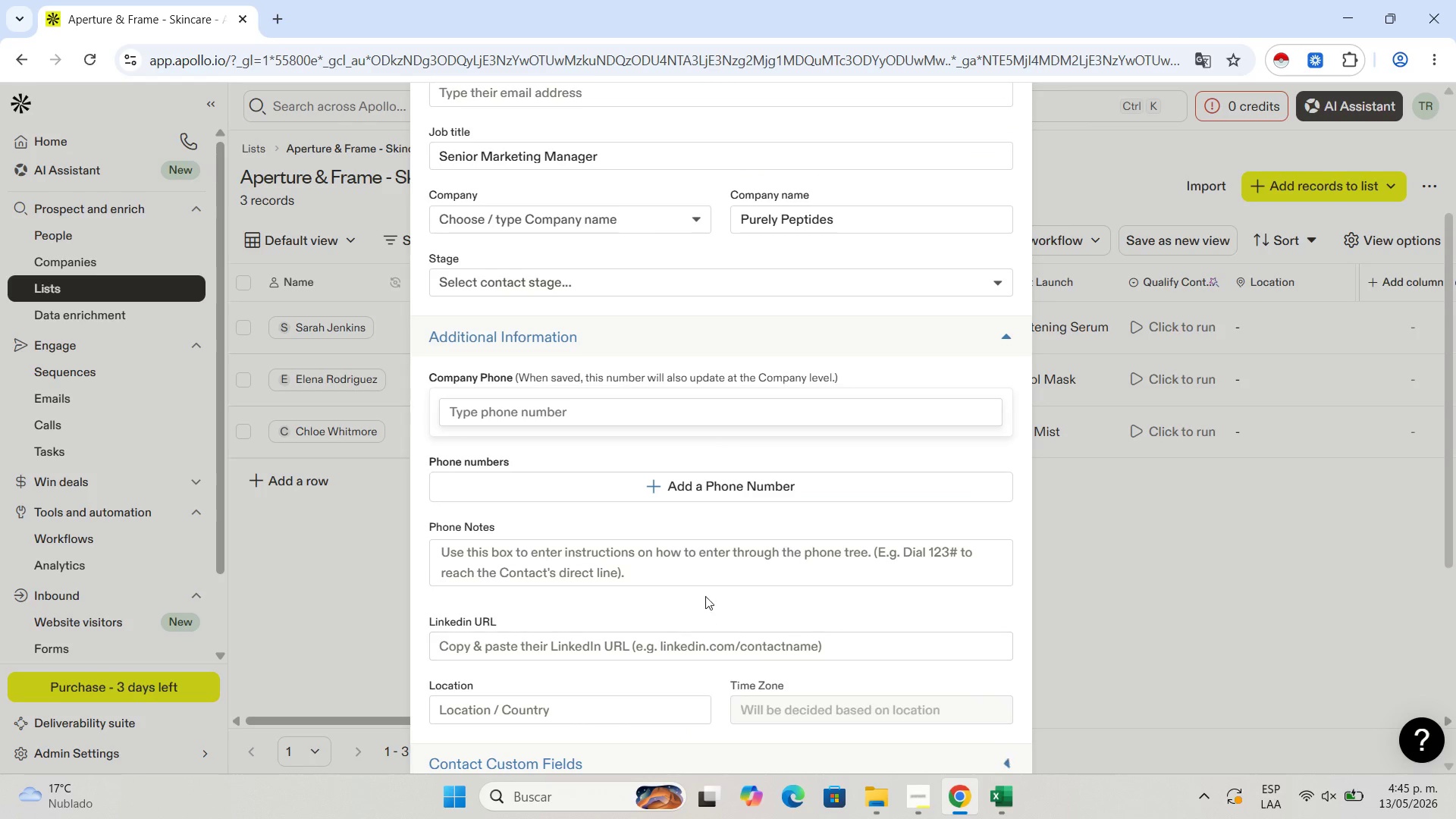 
scroll: coordinate [705, 596], scroll_direction: down, amount: 4.0
 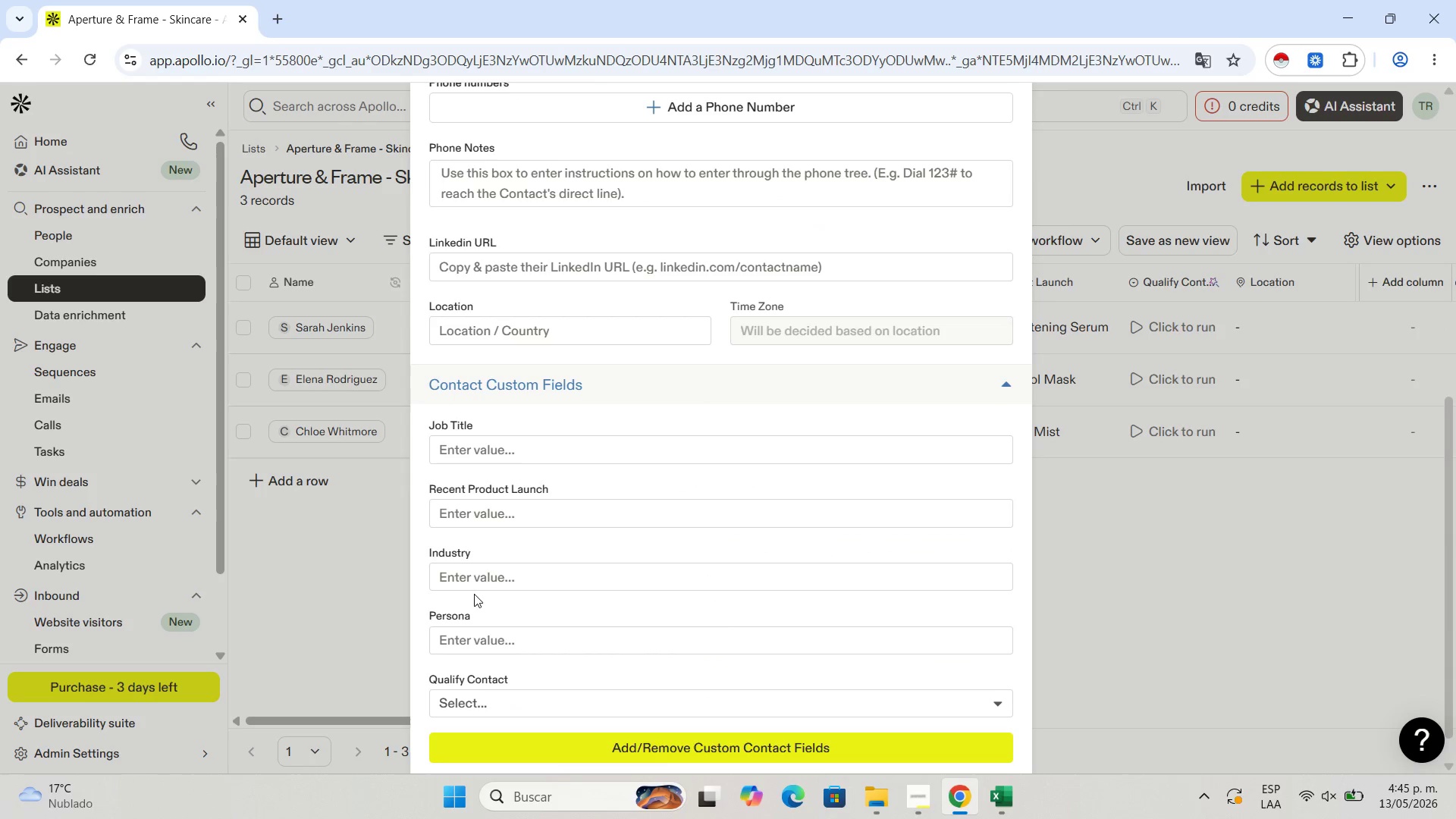 
left_click([481, 579])
 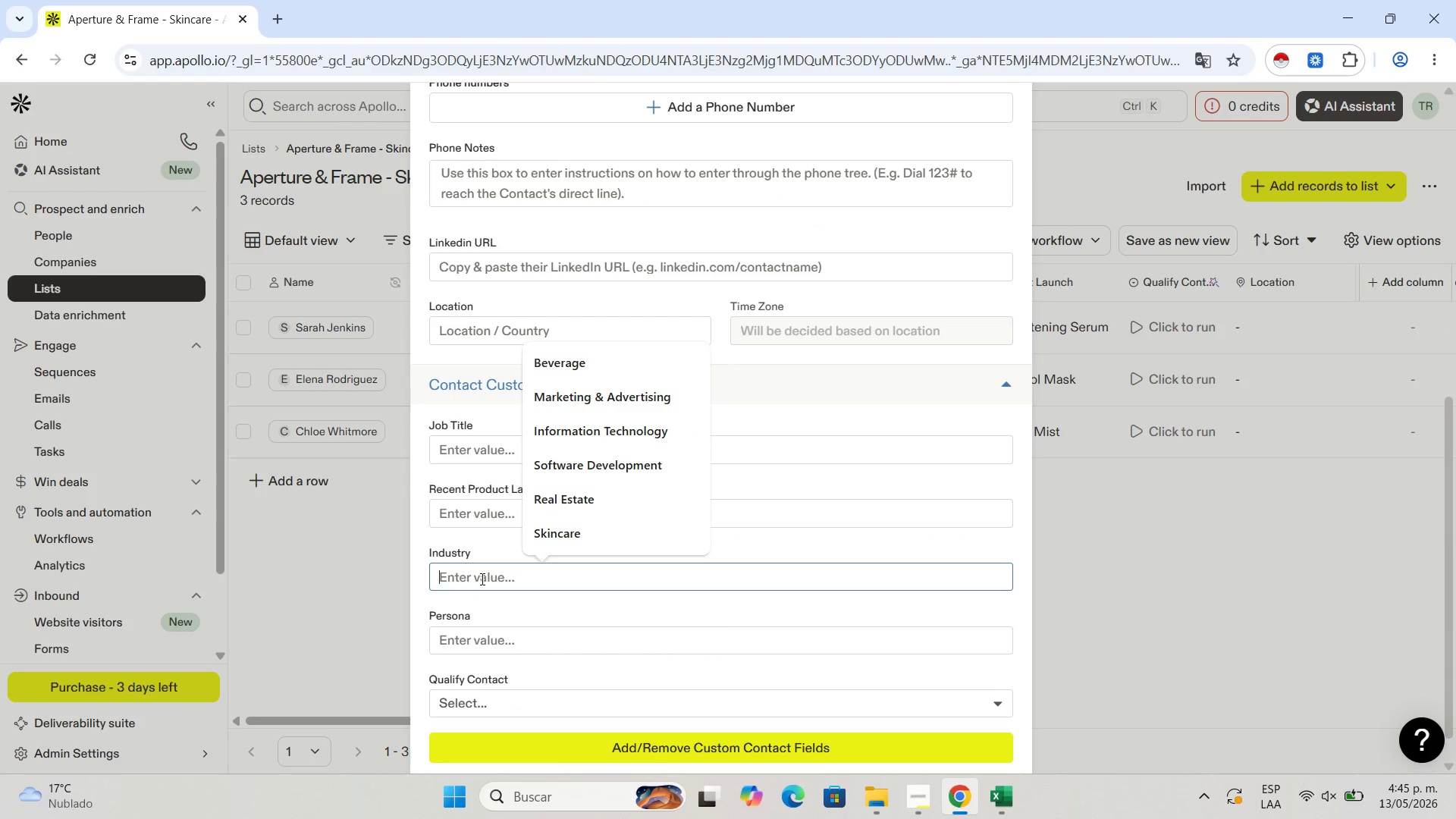 
key(Control+V)
 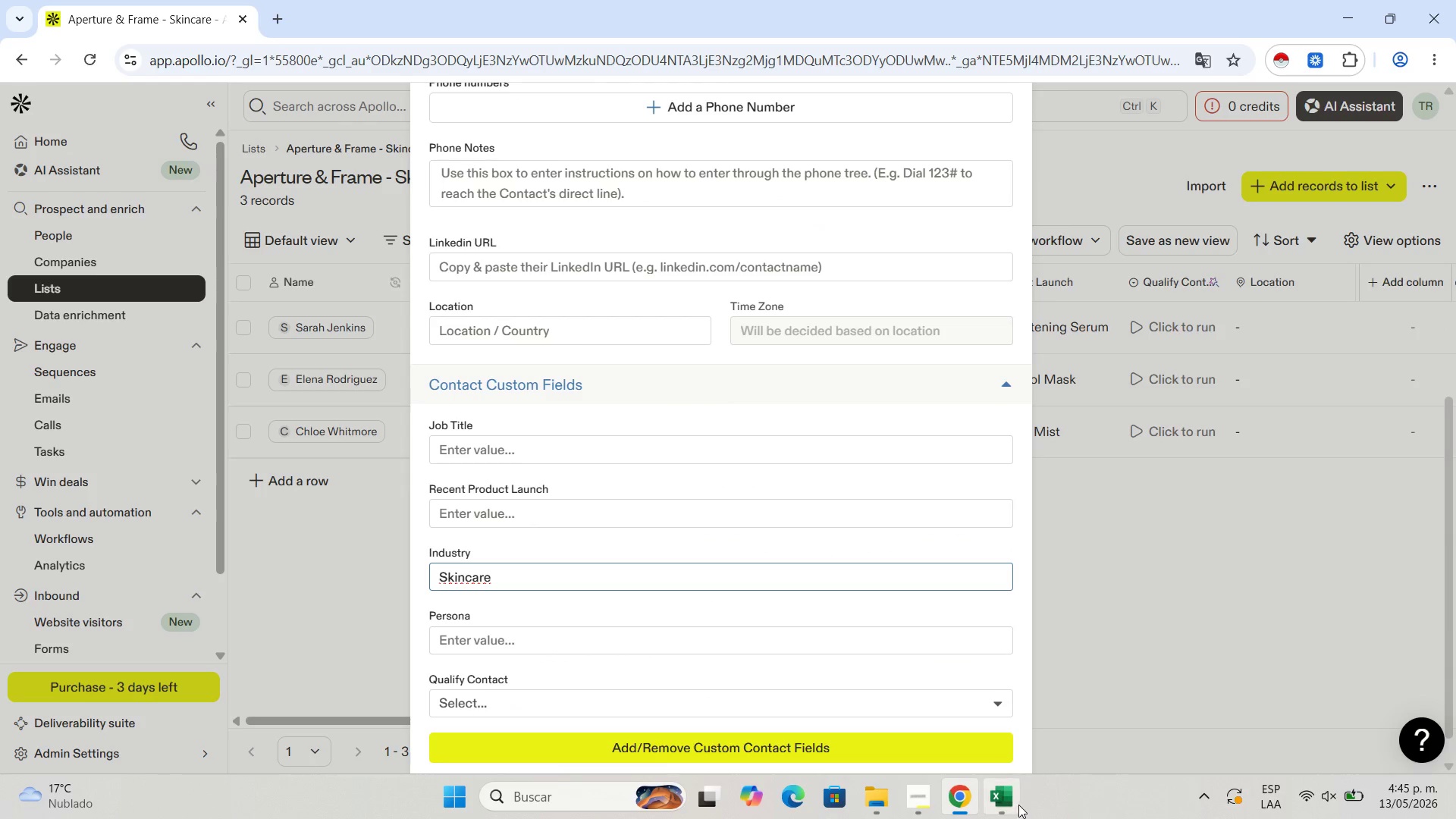 
left_click([1015, 814])
 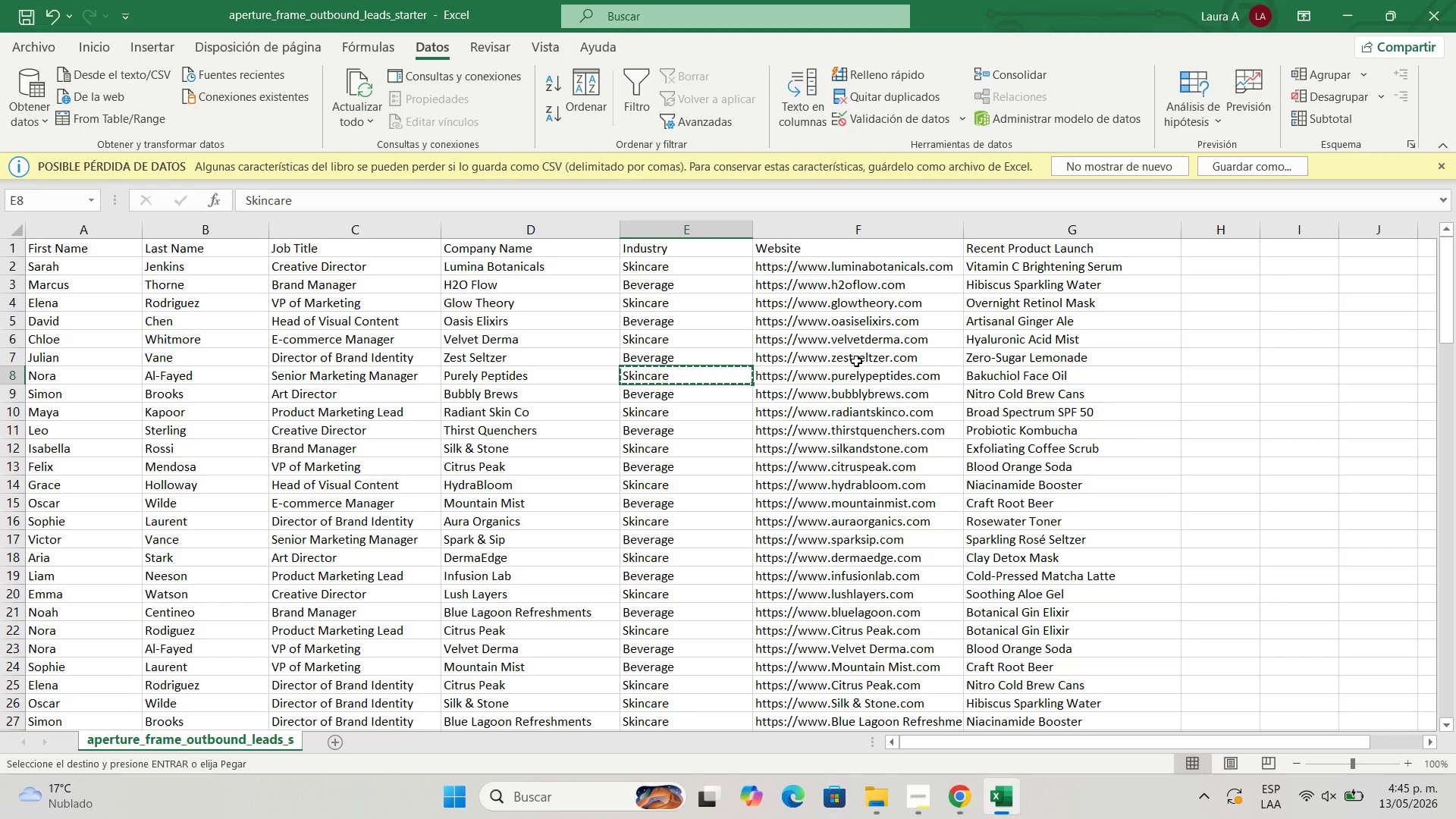 
left_click([845, 380])
 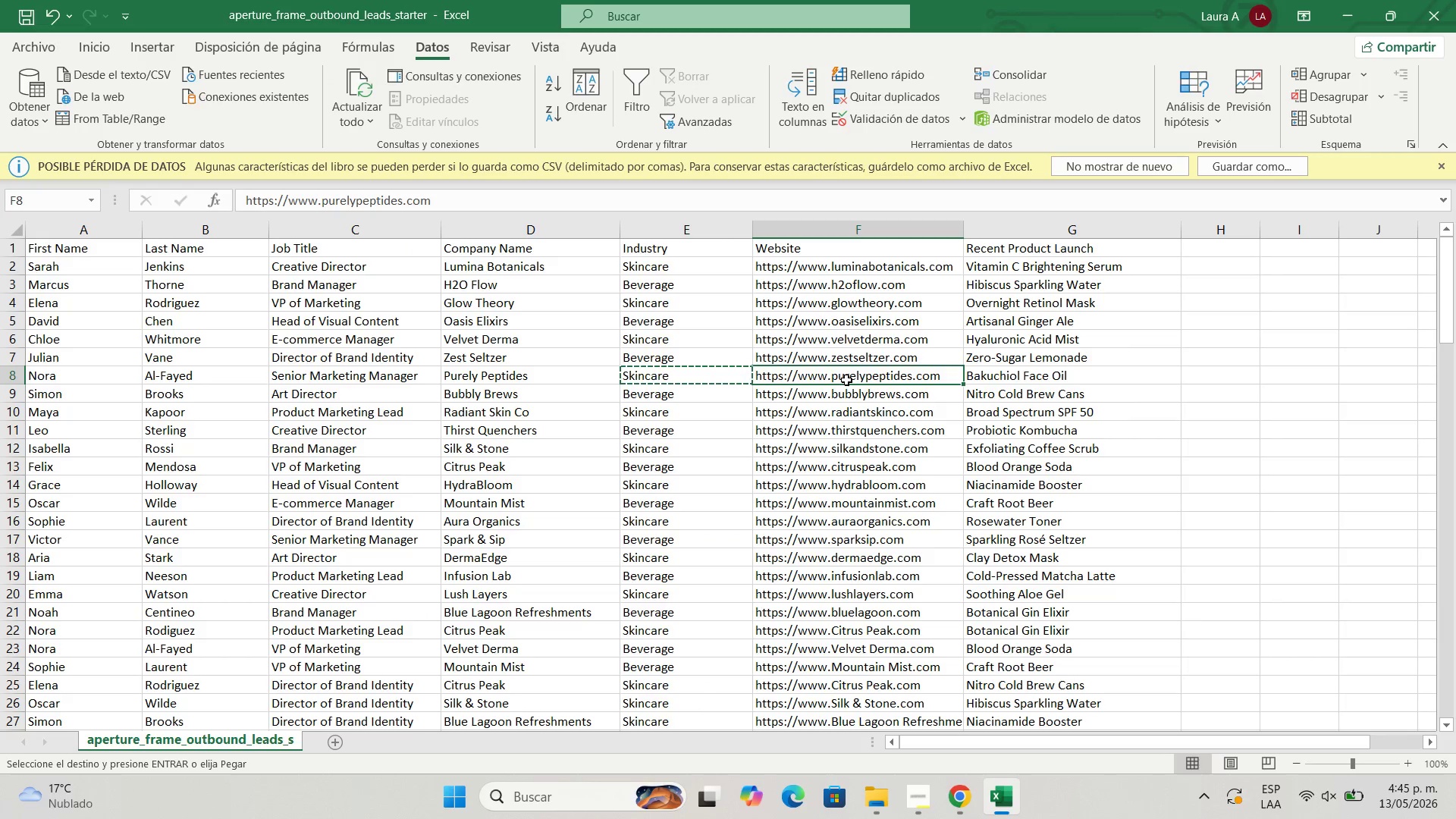 
key(Control+C)
 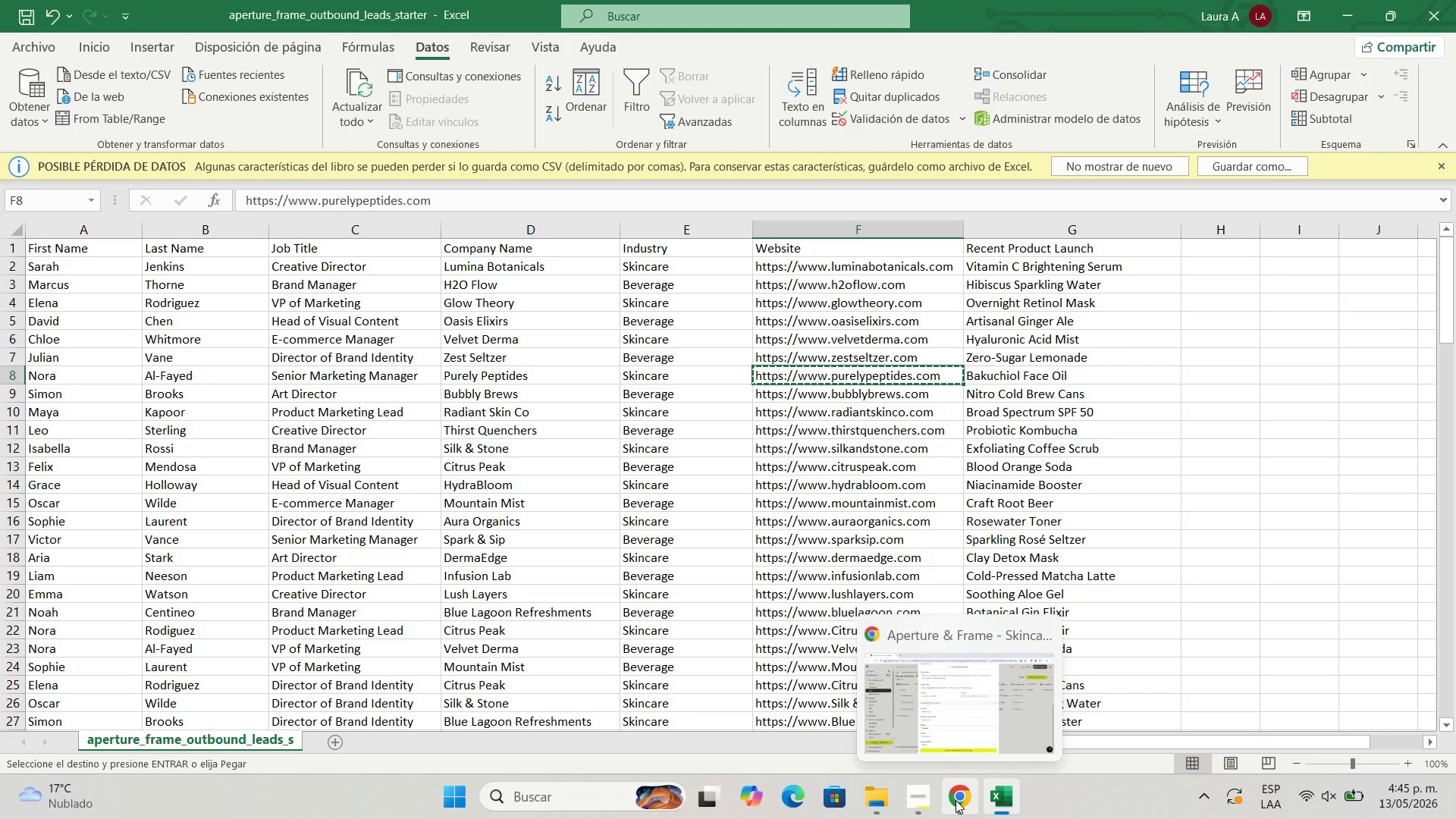 
left_click([956, 800])
 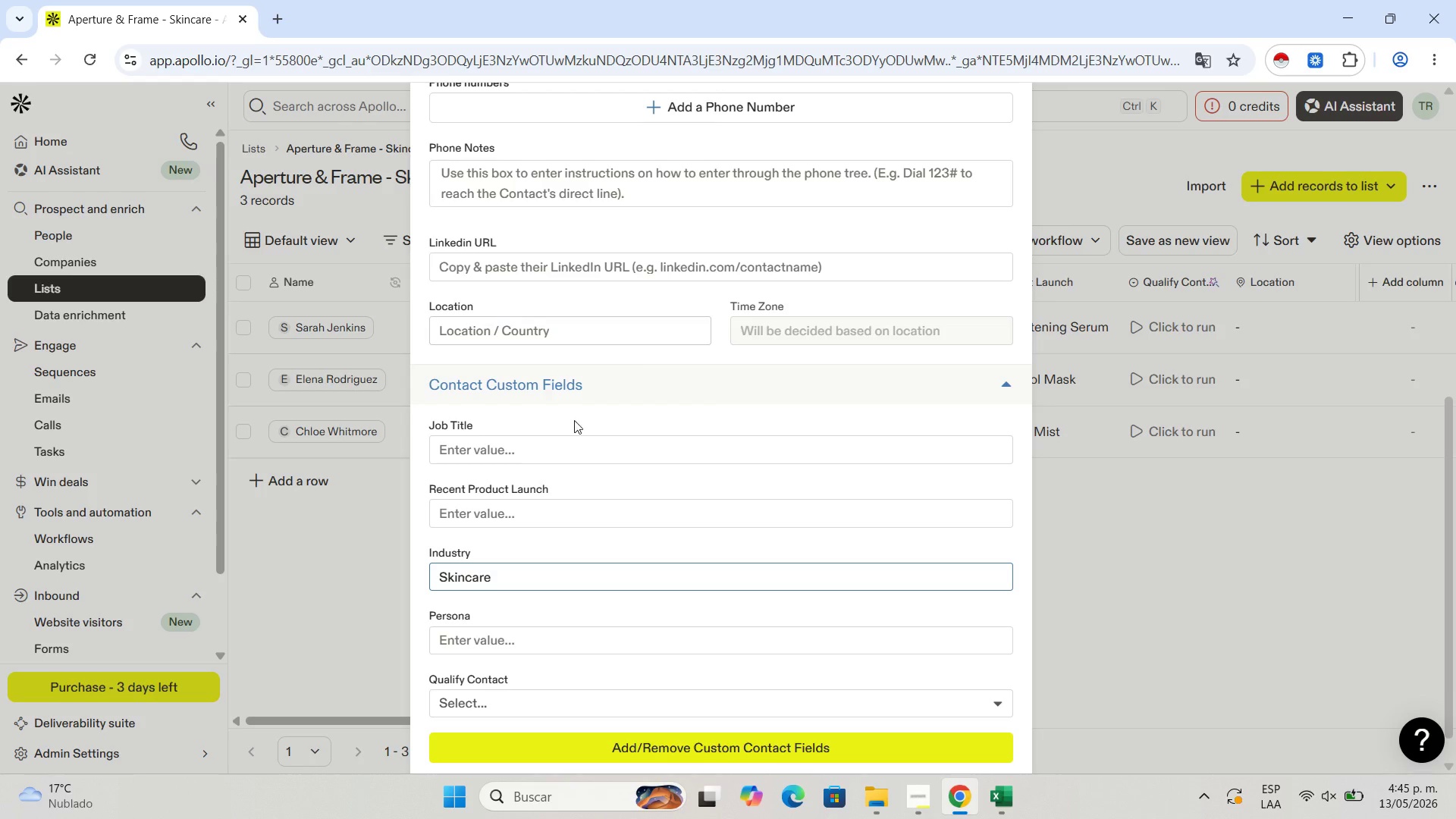 
scroll: coordinate [585, 544], scroll_direction: down, amount: 1.0
 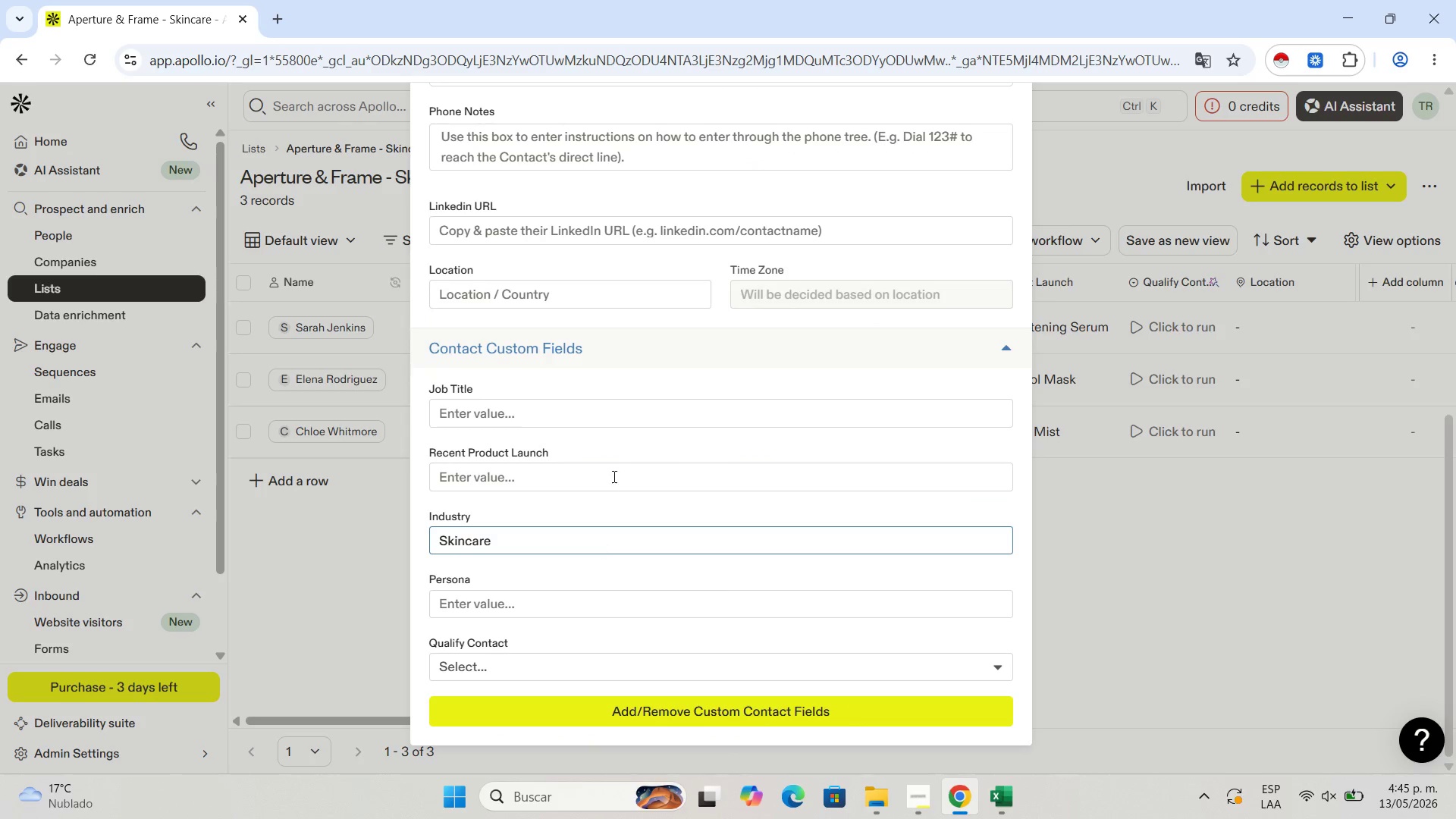 
scroll: coordinate [551, 341], scroll_direction: up, amount: 2.0
 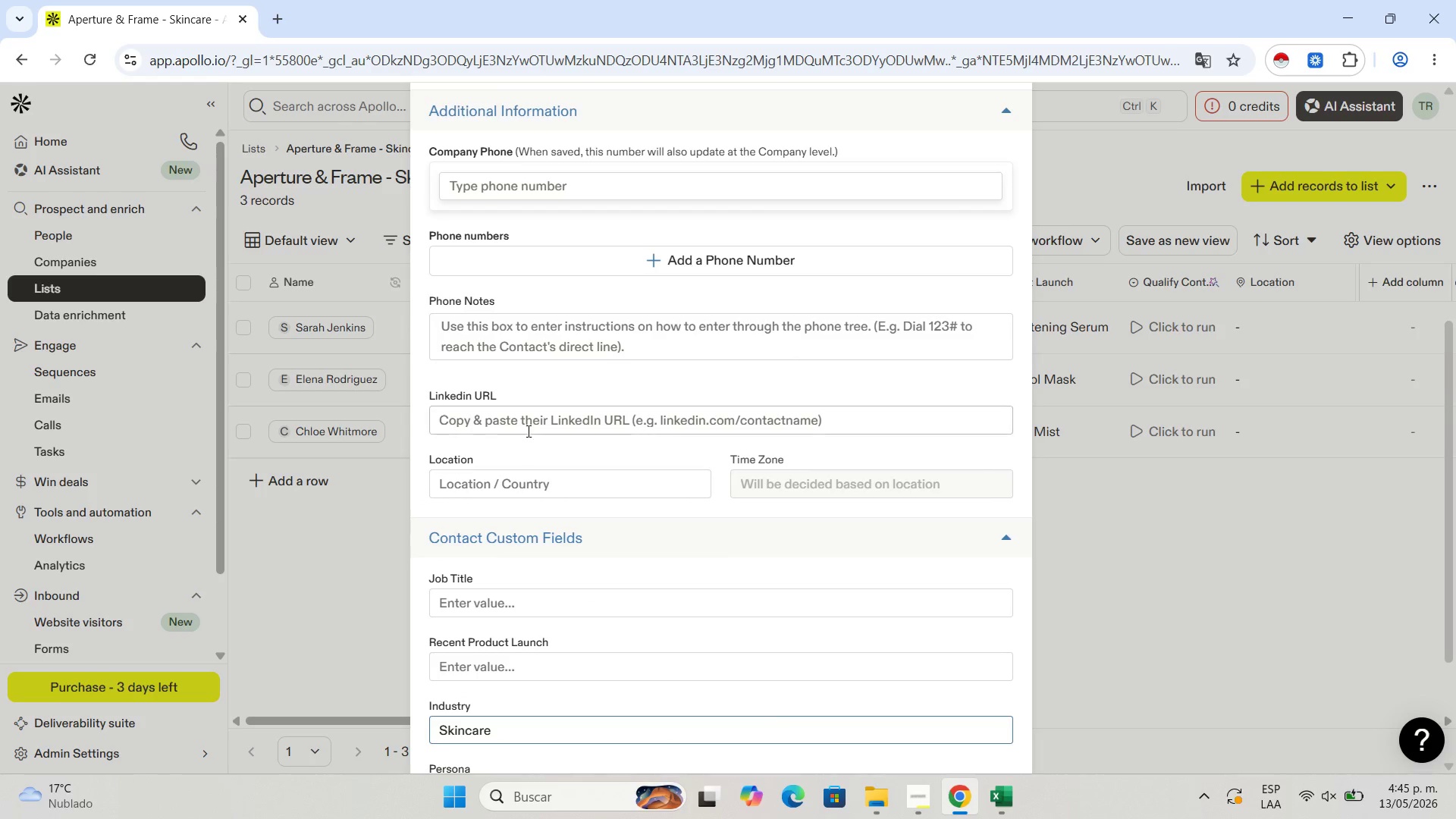 
left_click([527, 429])
 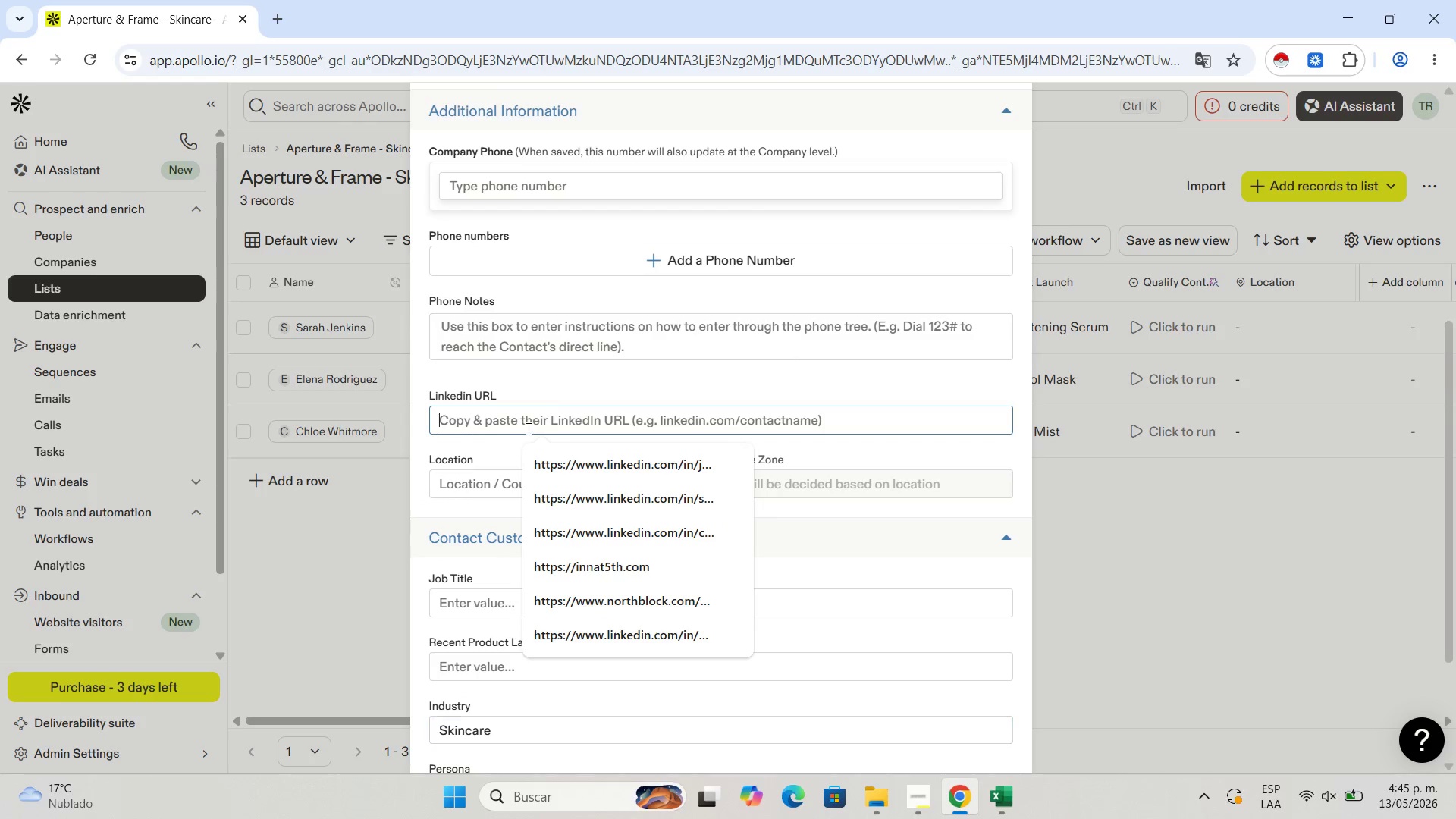 
key(Control+V)
 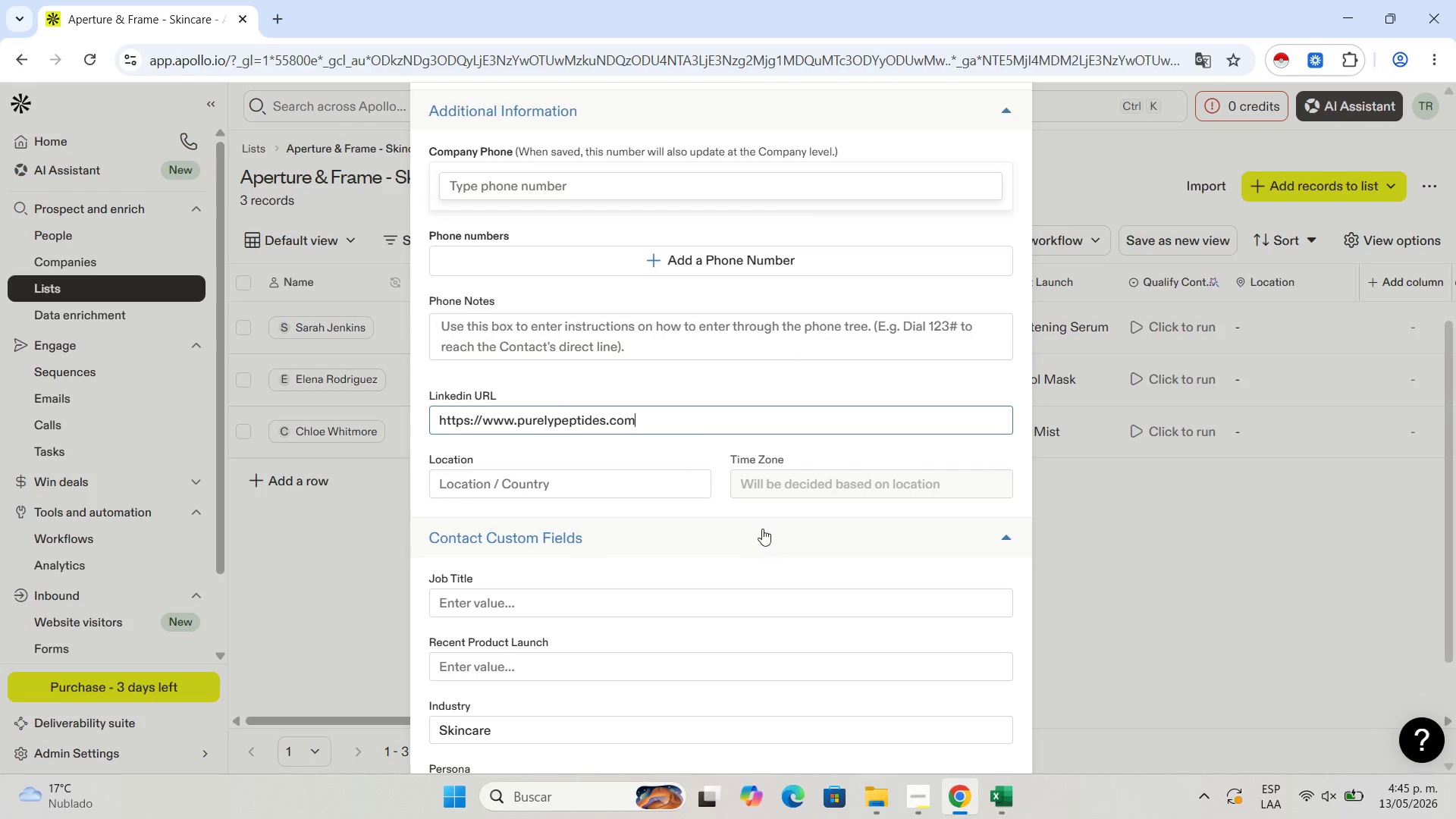 
left_click_drag(start_coordinate=[1000, 799], to_coordinate=[996, 801])
 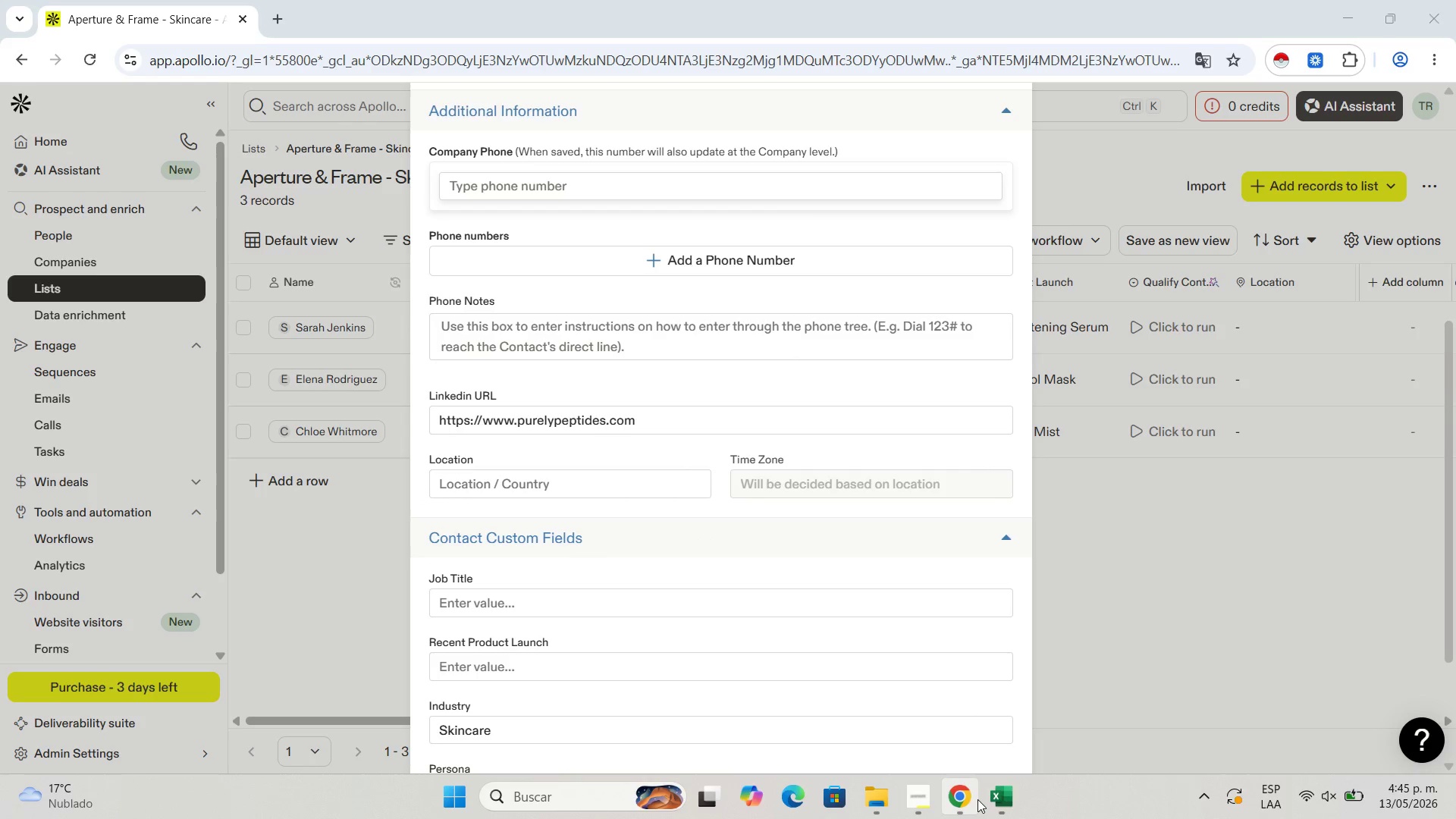 
left_click([1001, 791])
 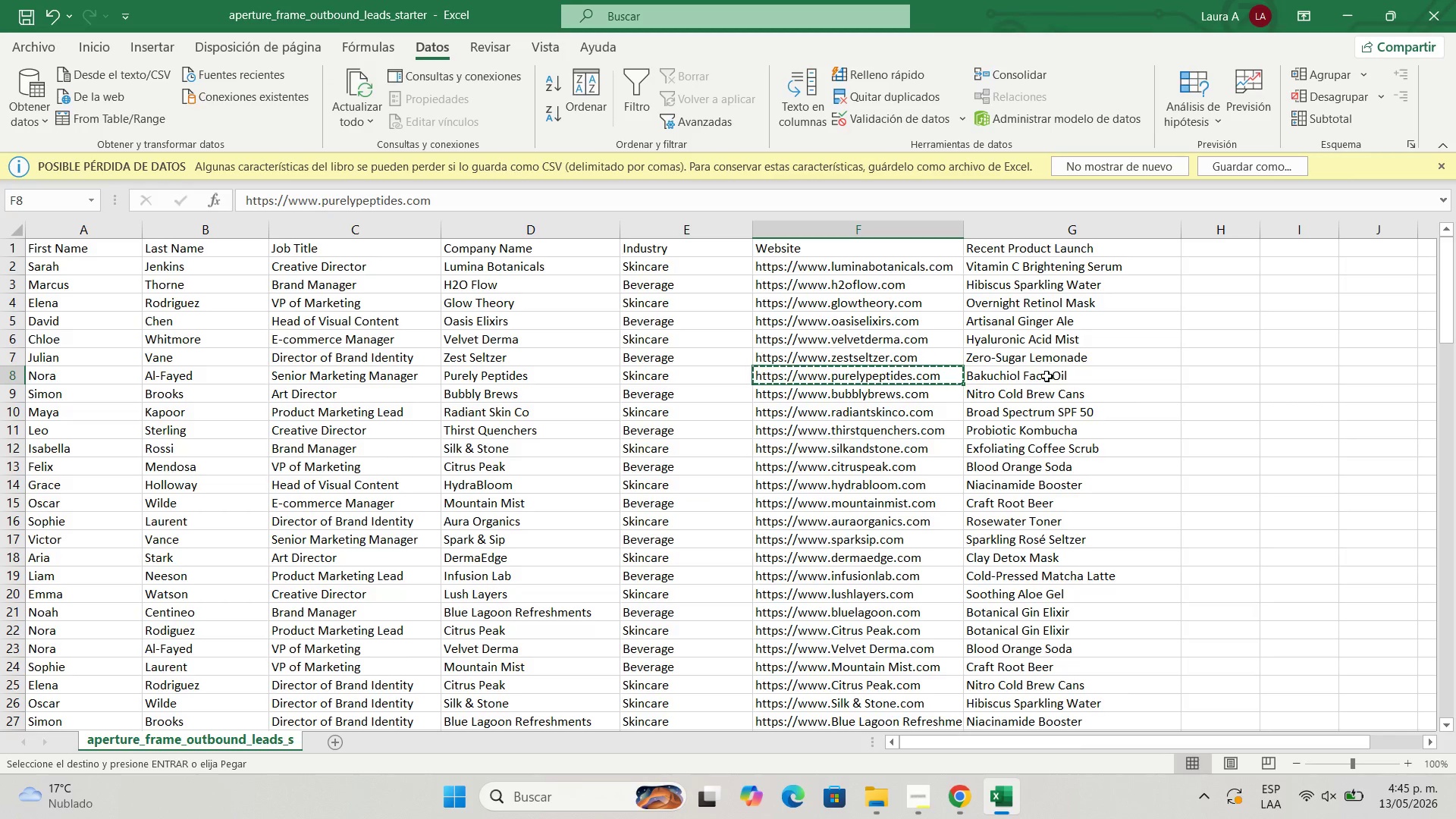 
left_click([1046, 378])
 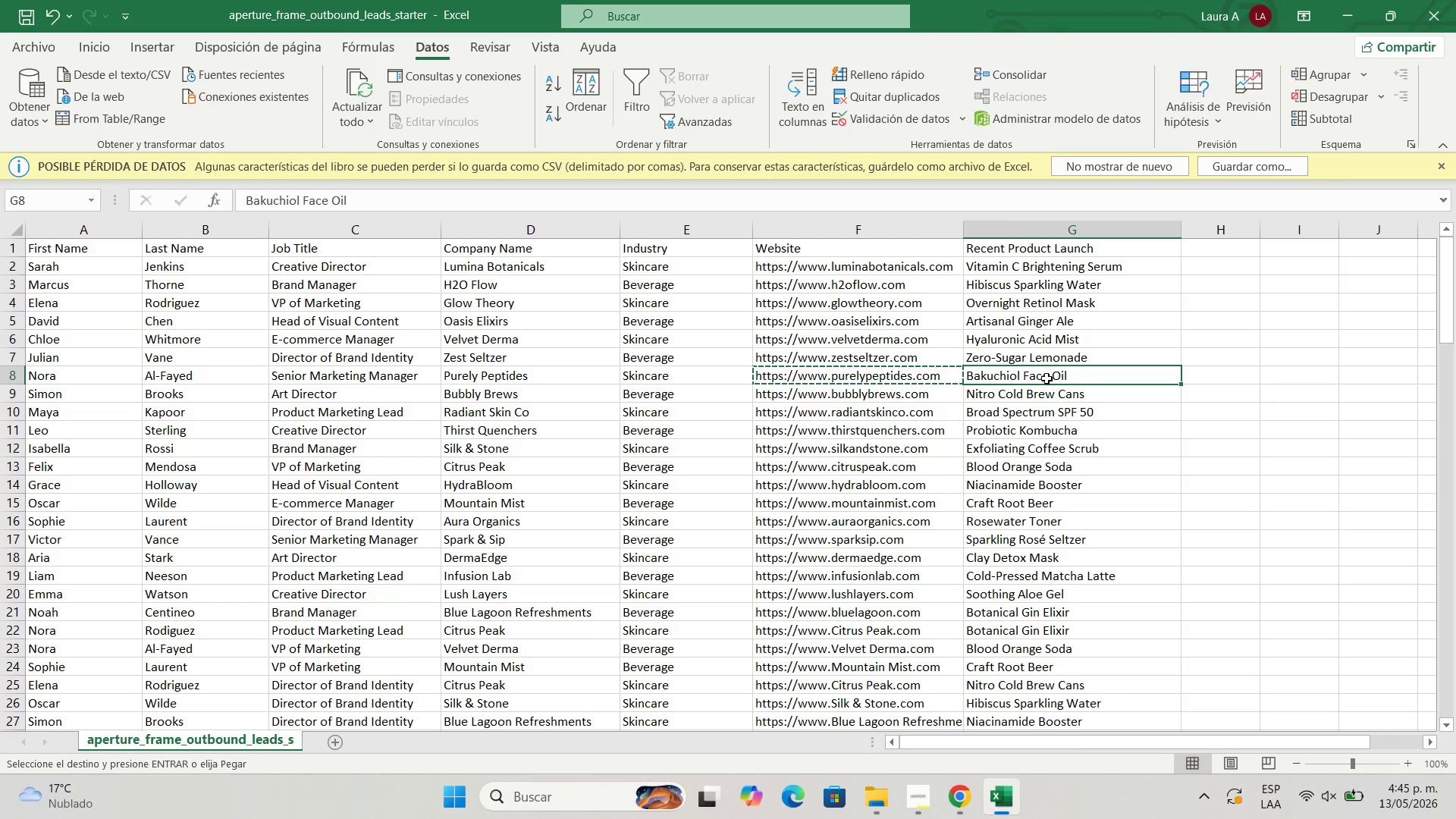 
key(Control+C)
 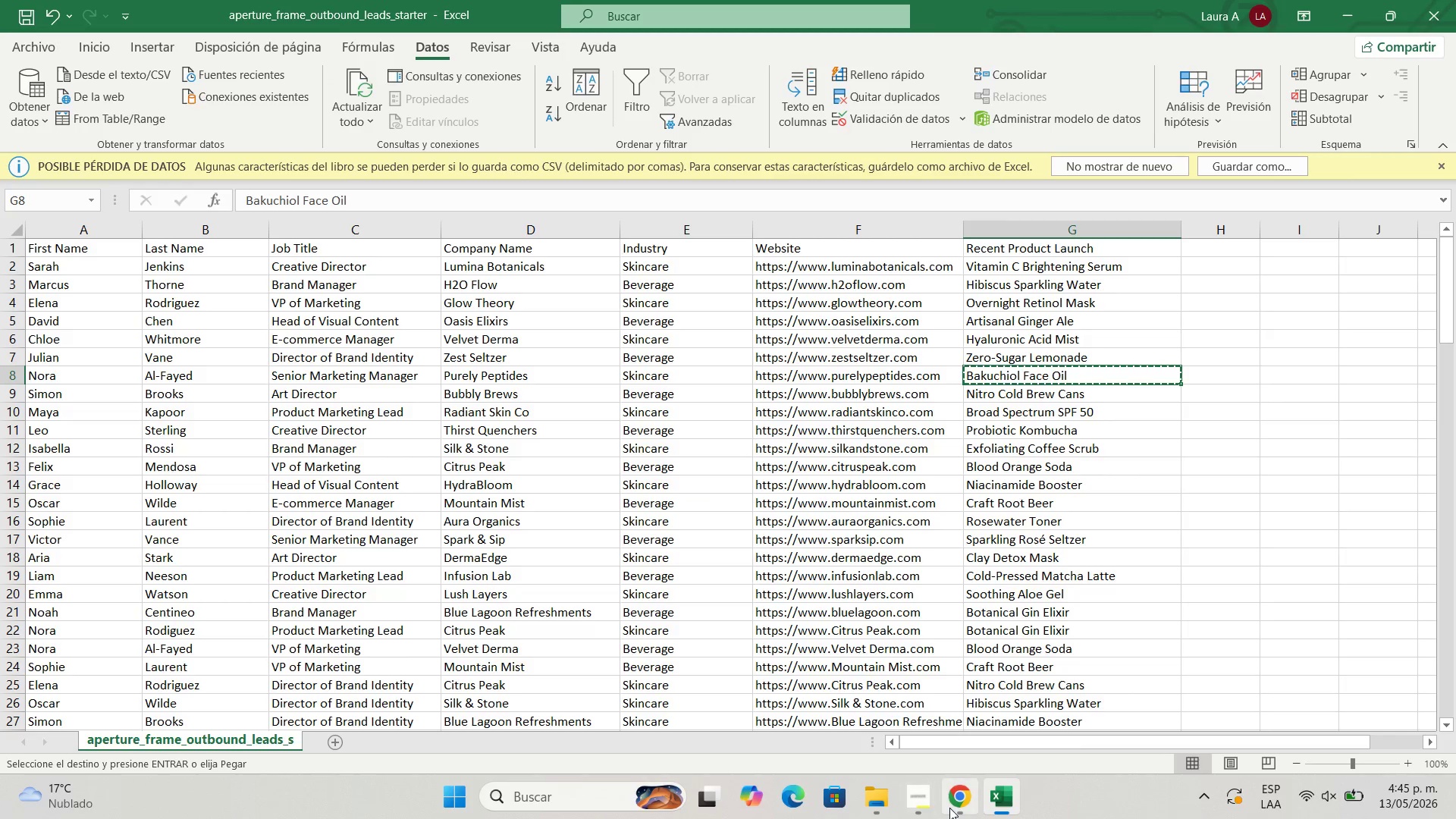 
left_click([959, 806])
 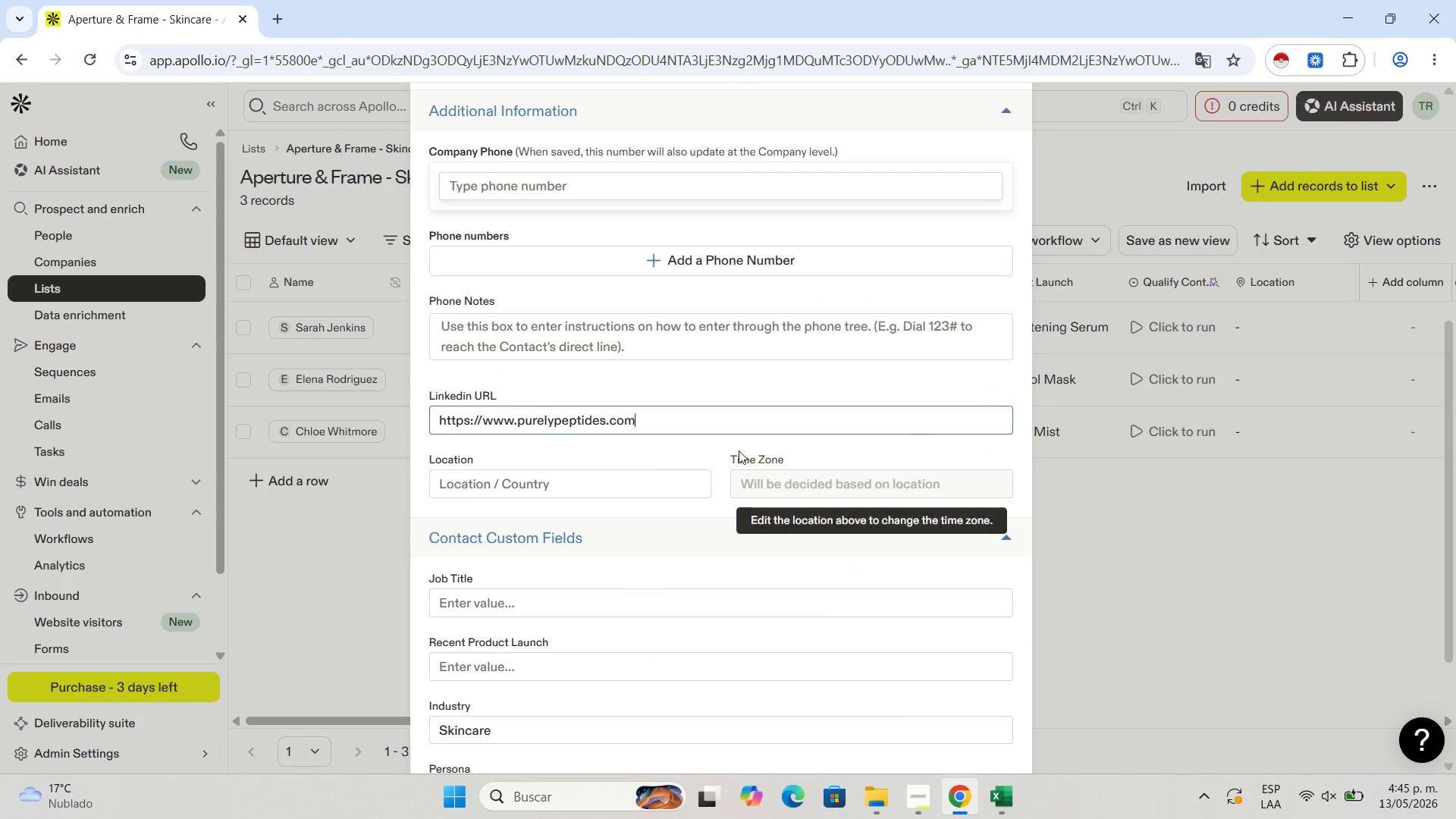 
scroll: coordinate [730, 445], scroll_direction: down, amount: 2.0
 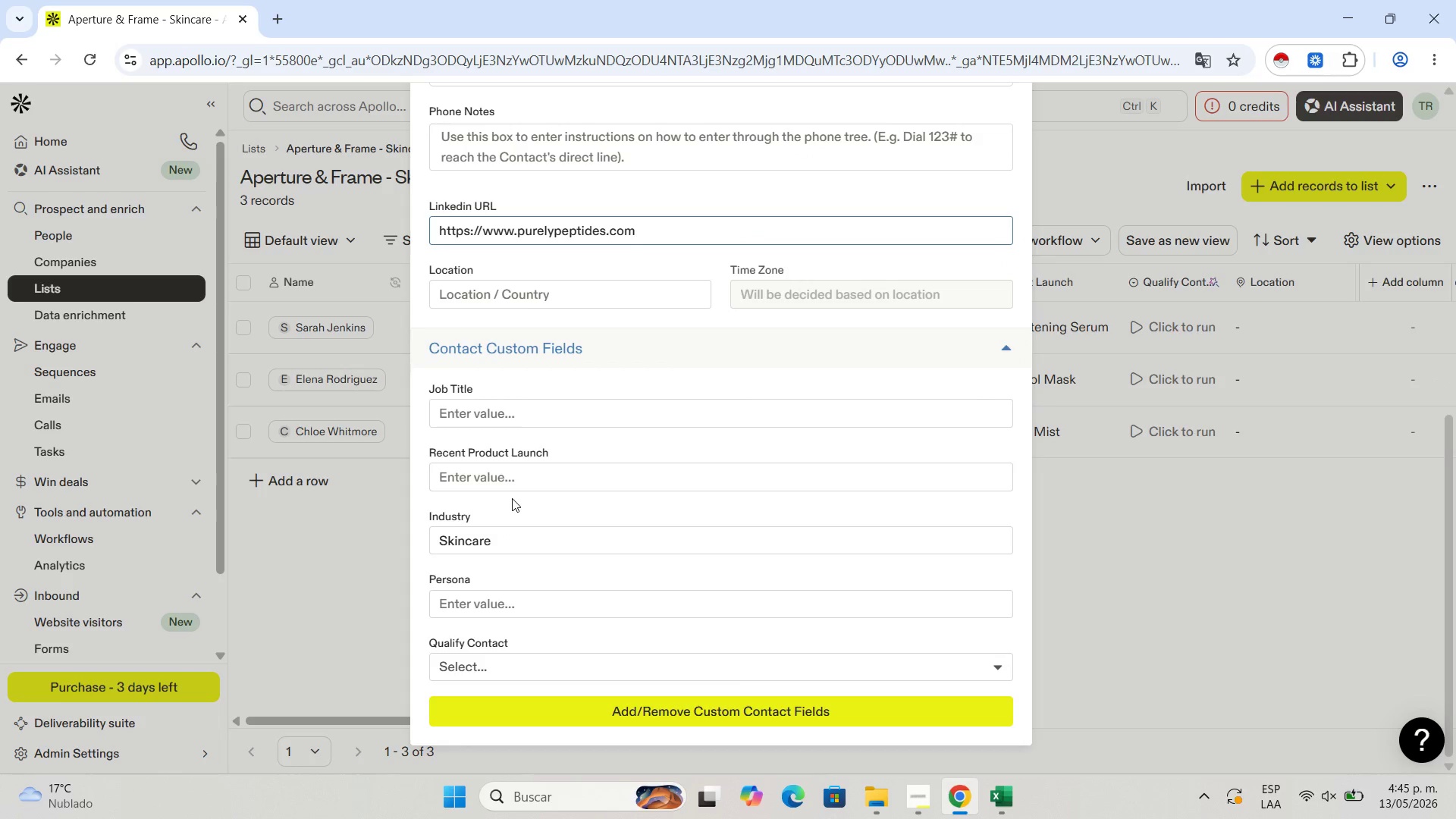 
left_click([524, 471])
 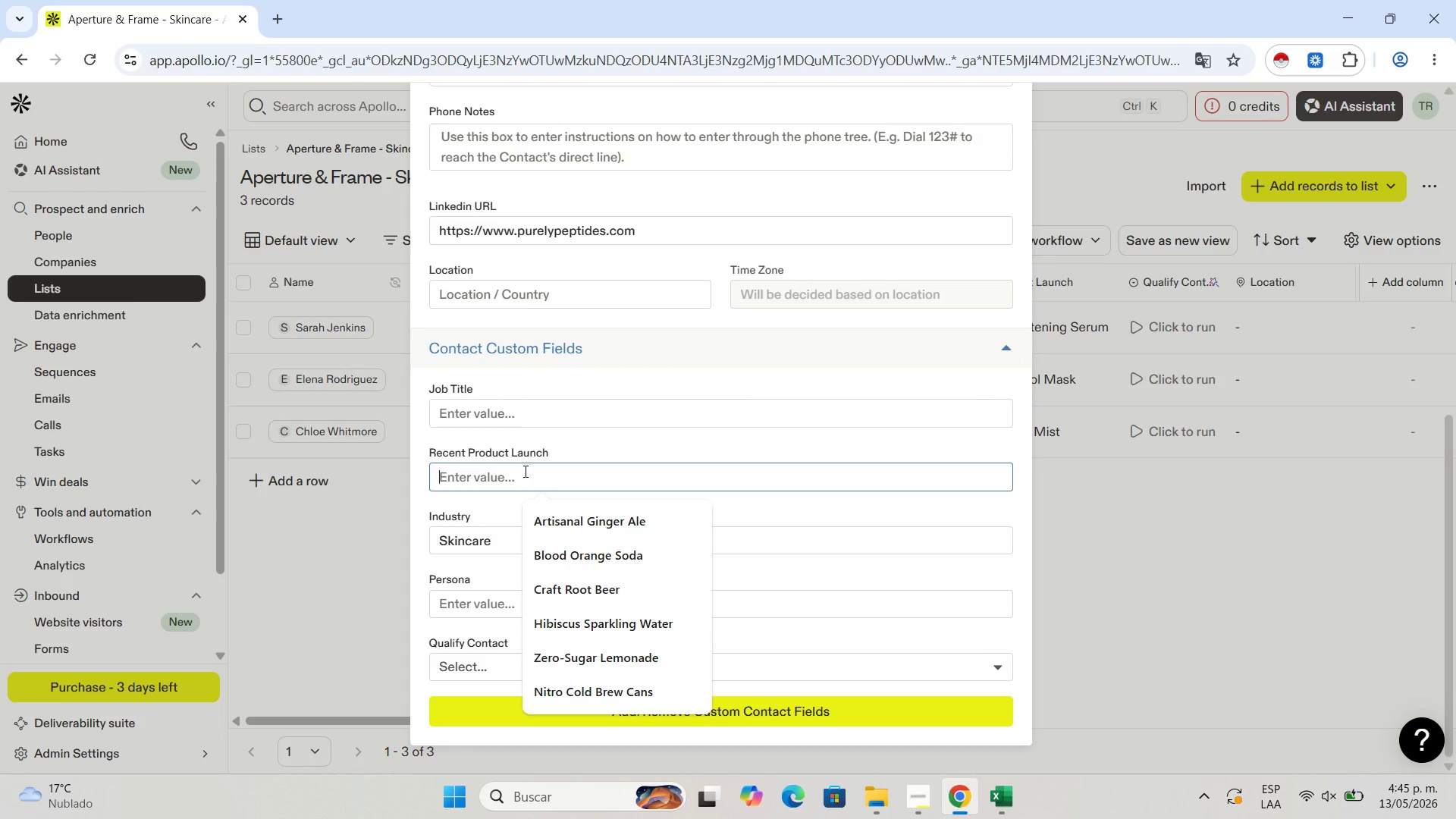 
key(Control+V)
 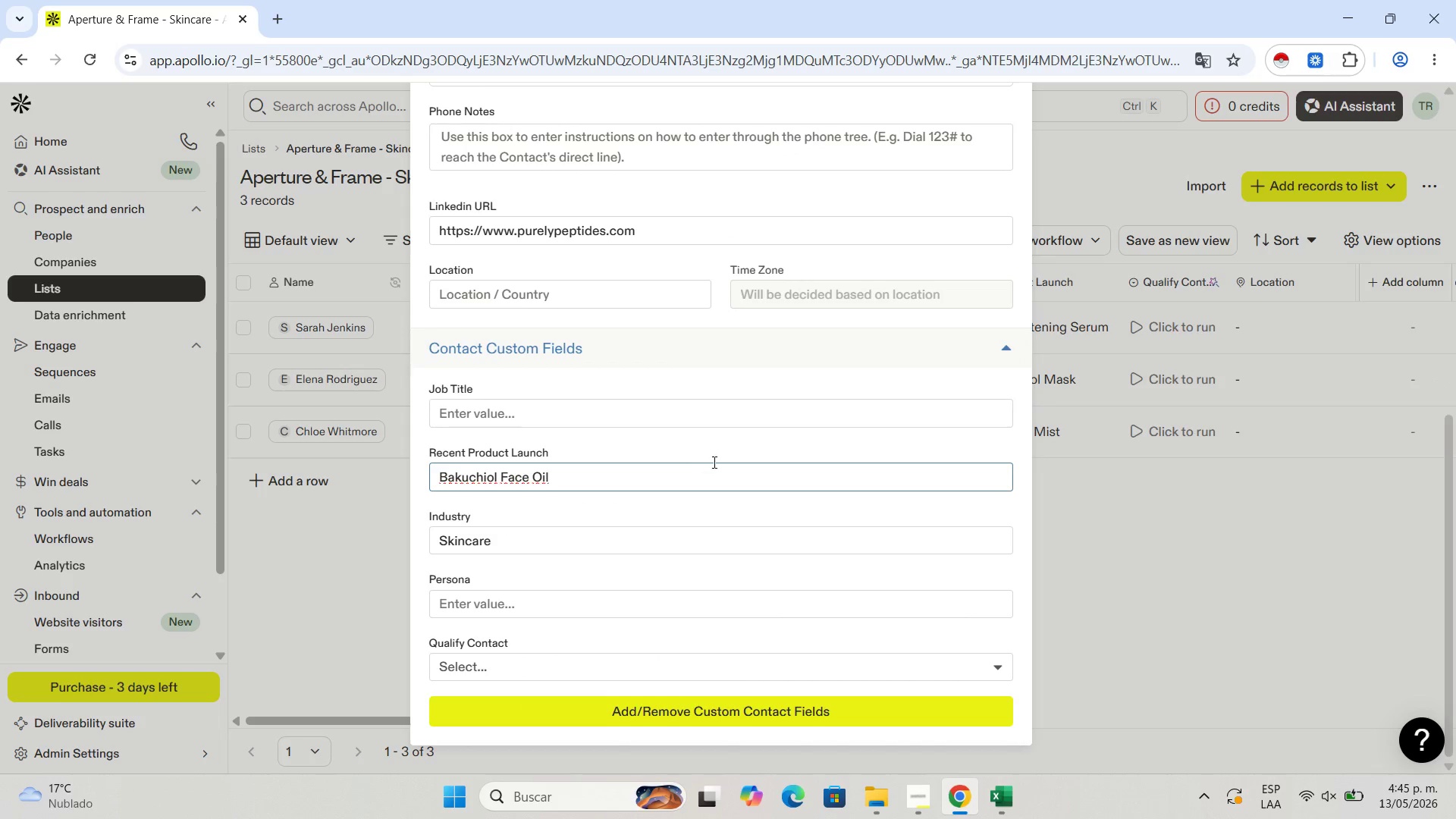 
scroll: coordinate [730, 416], scroll_direction: up, amount: 11.0
 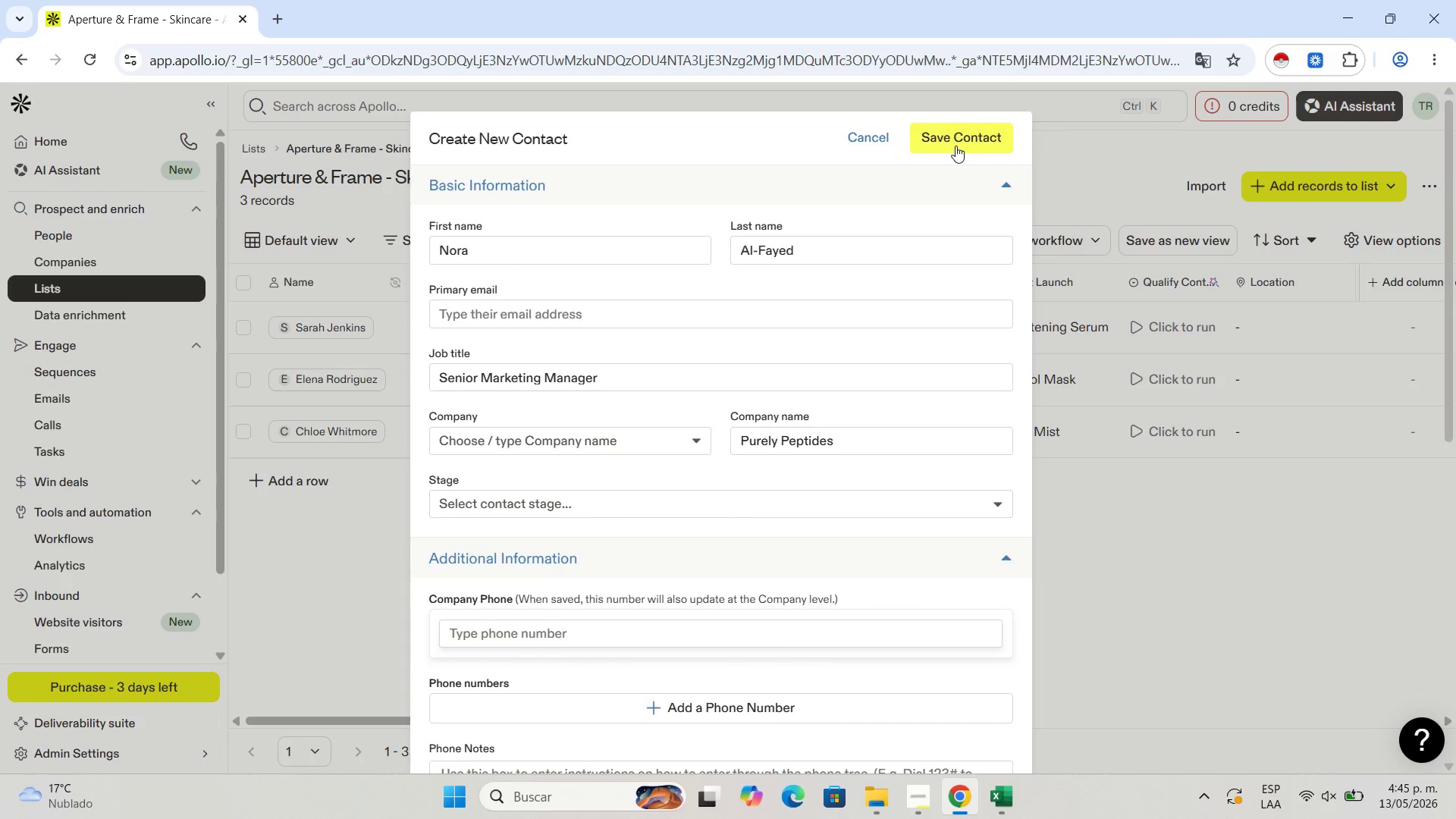 
left_click([956, 146])
 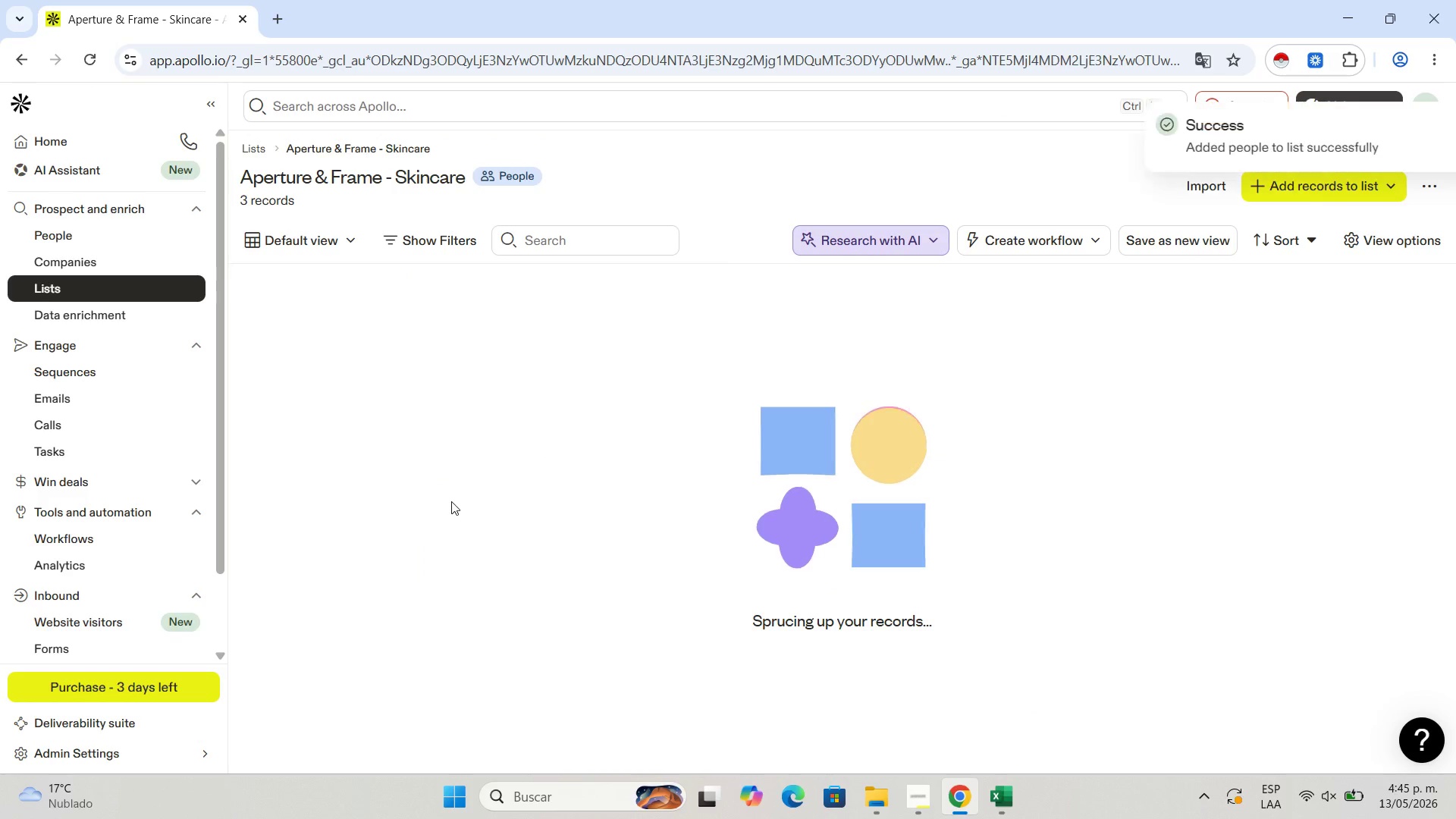 
mouse_move([508, 511])
 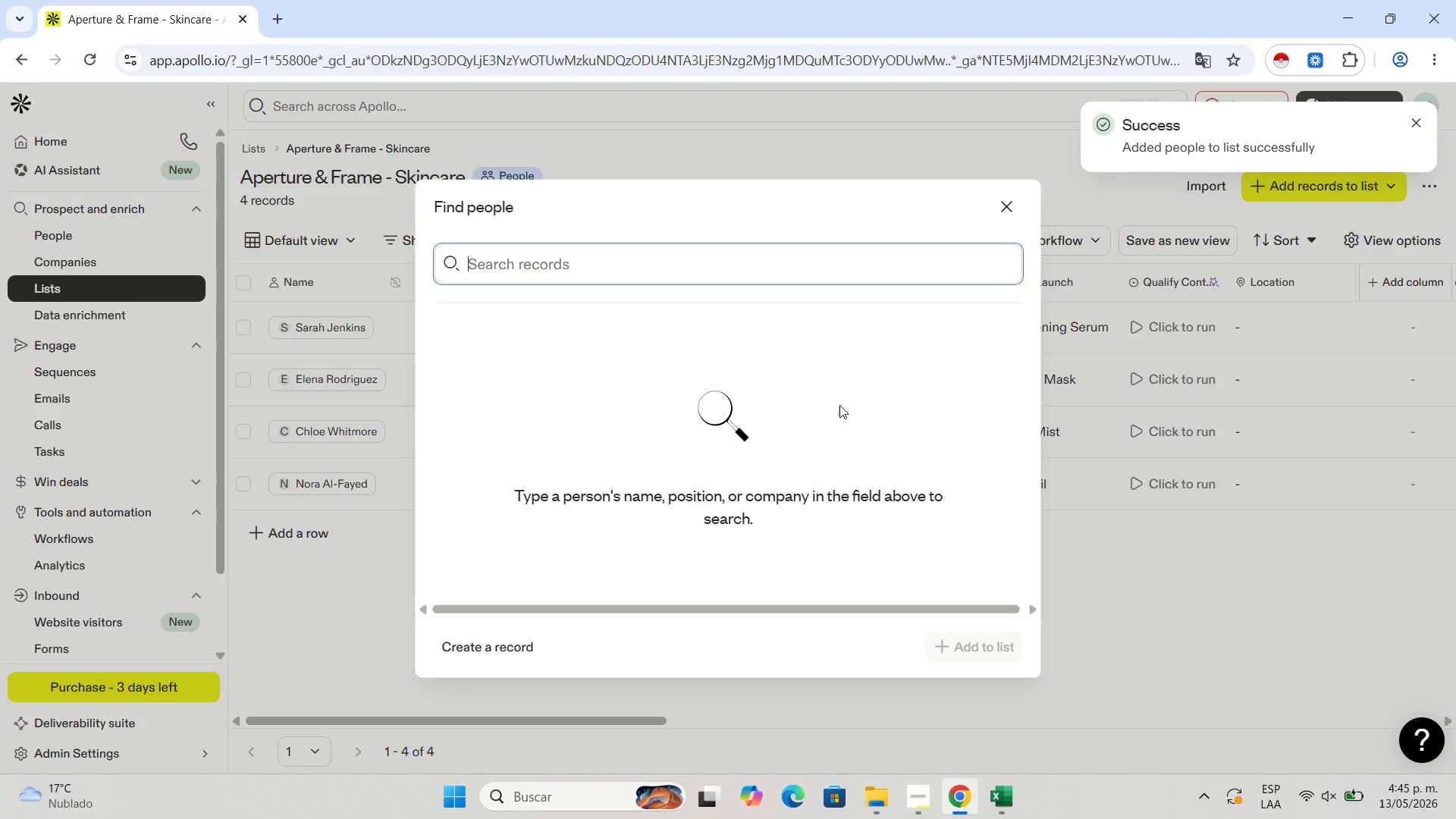 
left_click([502, 646])
 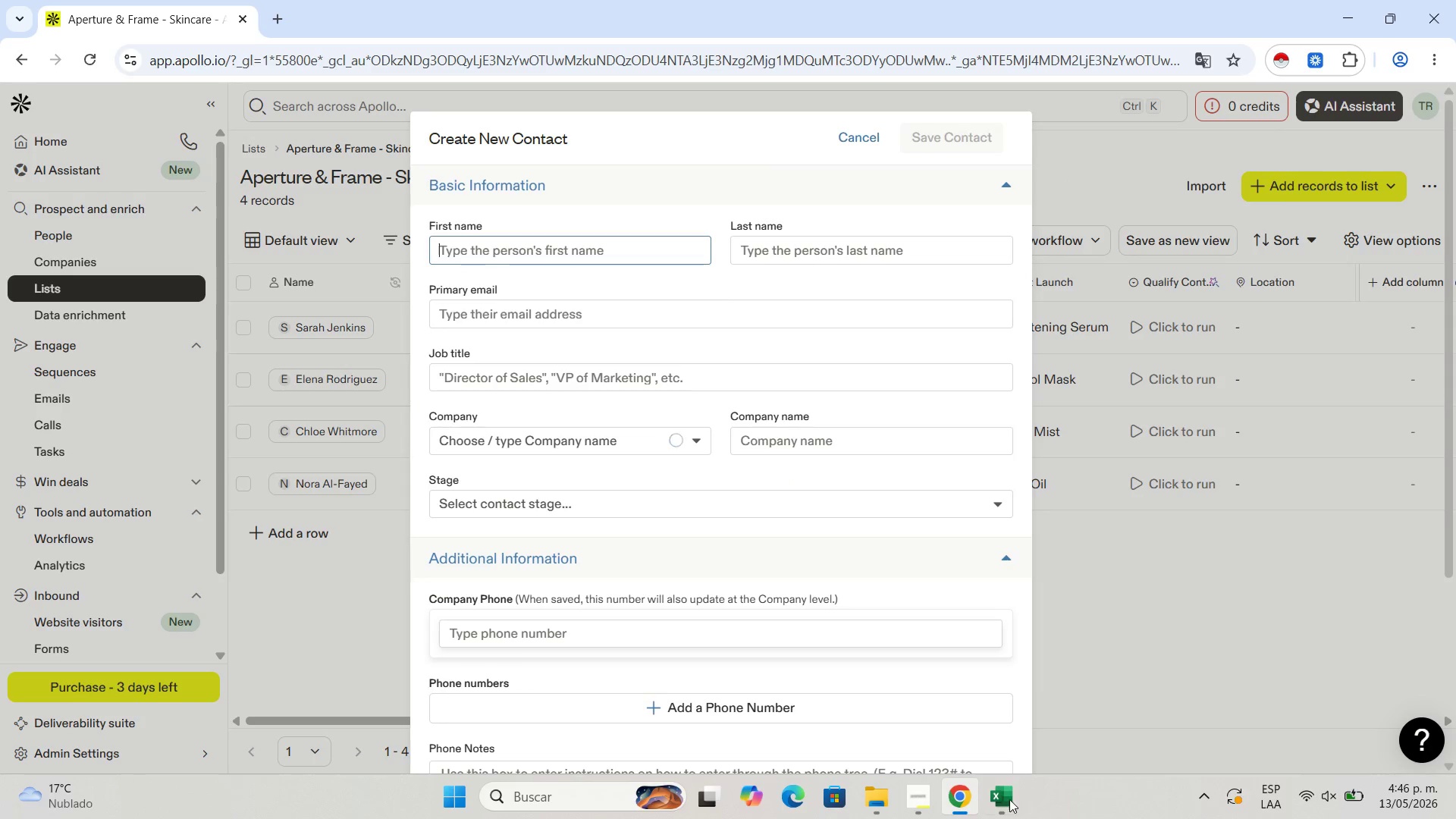 
left_click([1009, 799])
 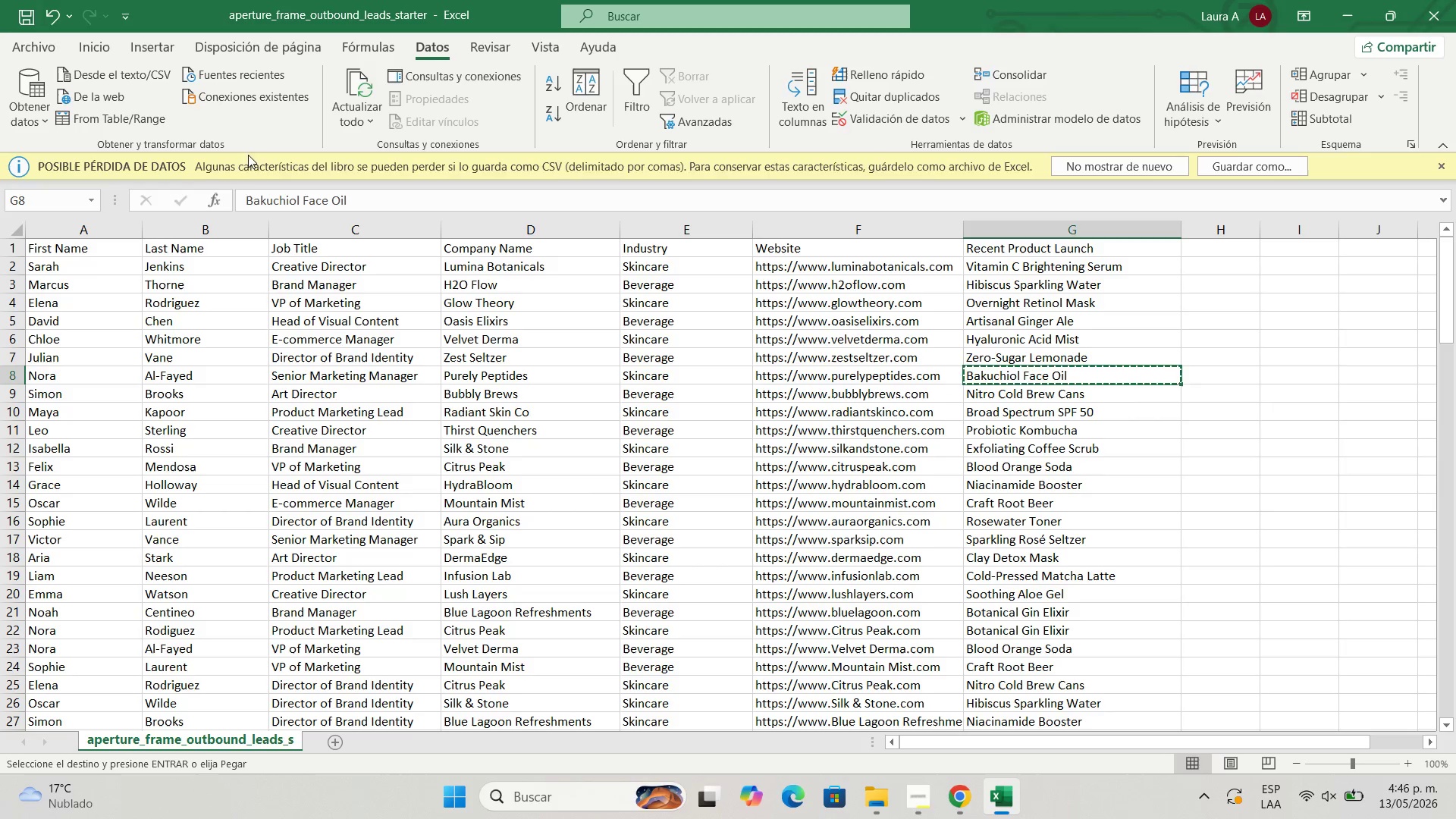 
key(ArrowLeft)
 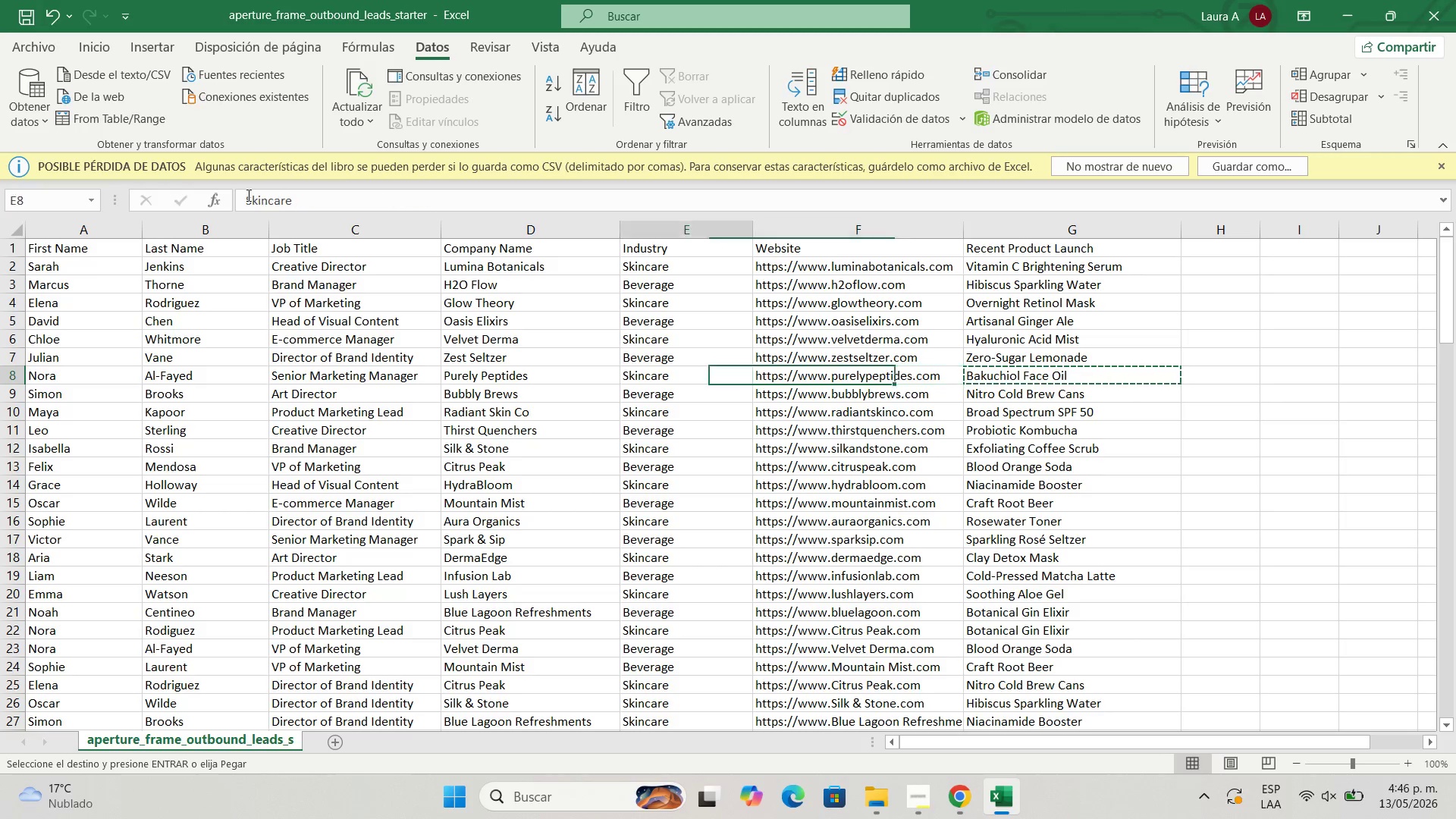 
key(ArrowLeft)
 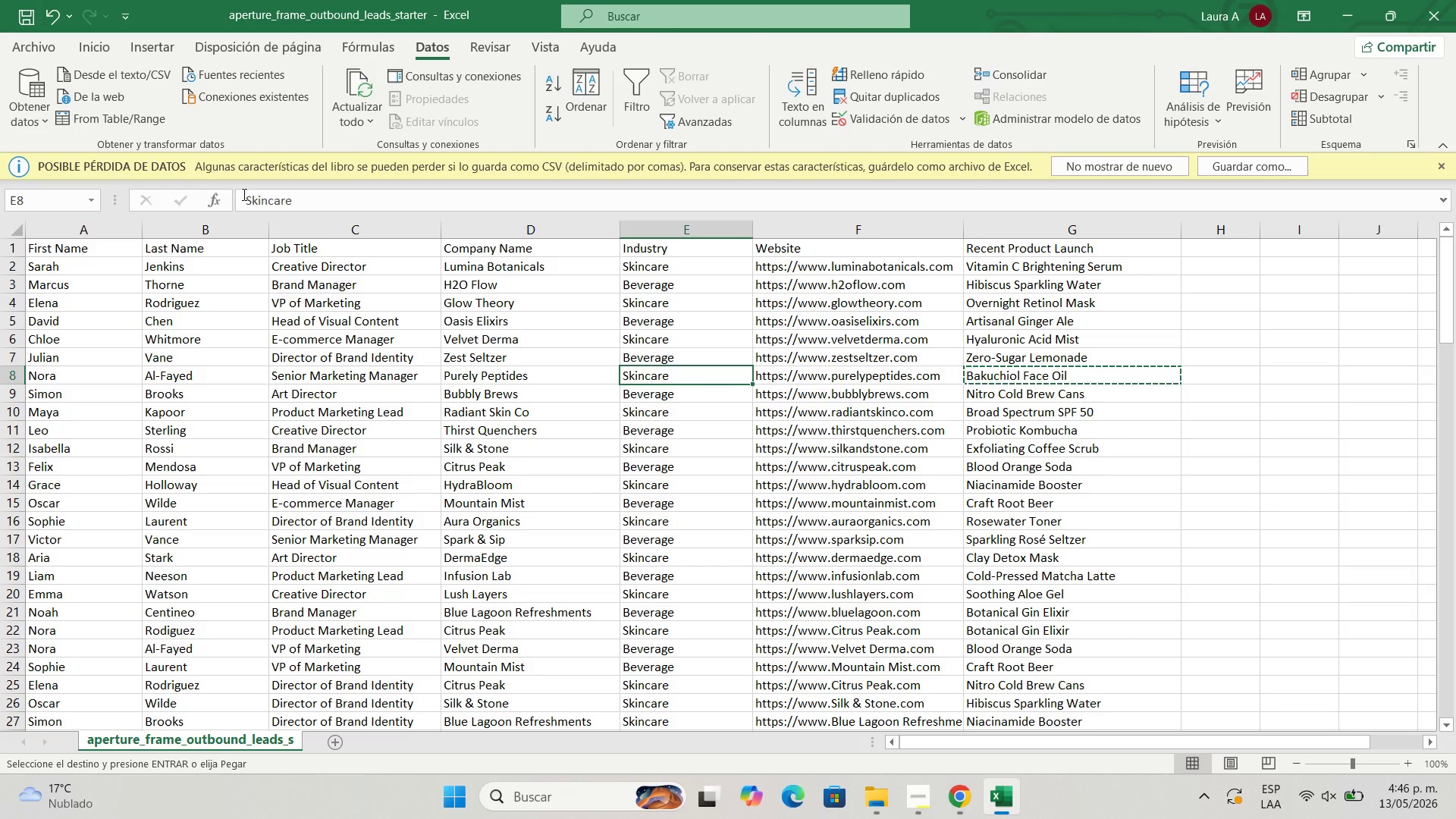 
key(ArrowDown)
 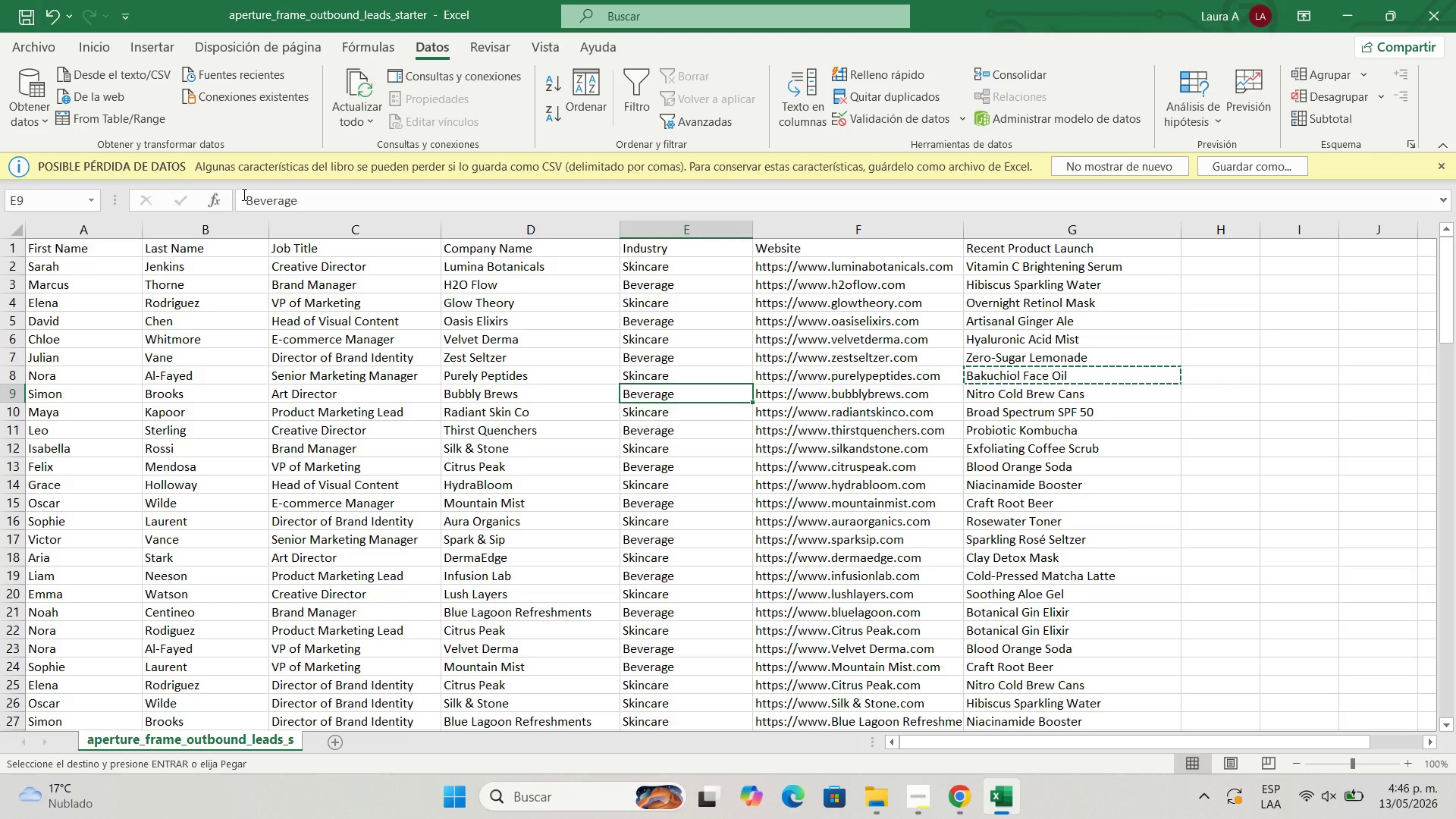 
key(ArrowDown)
 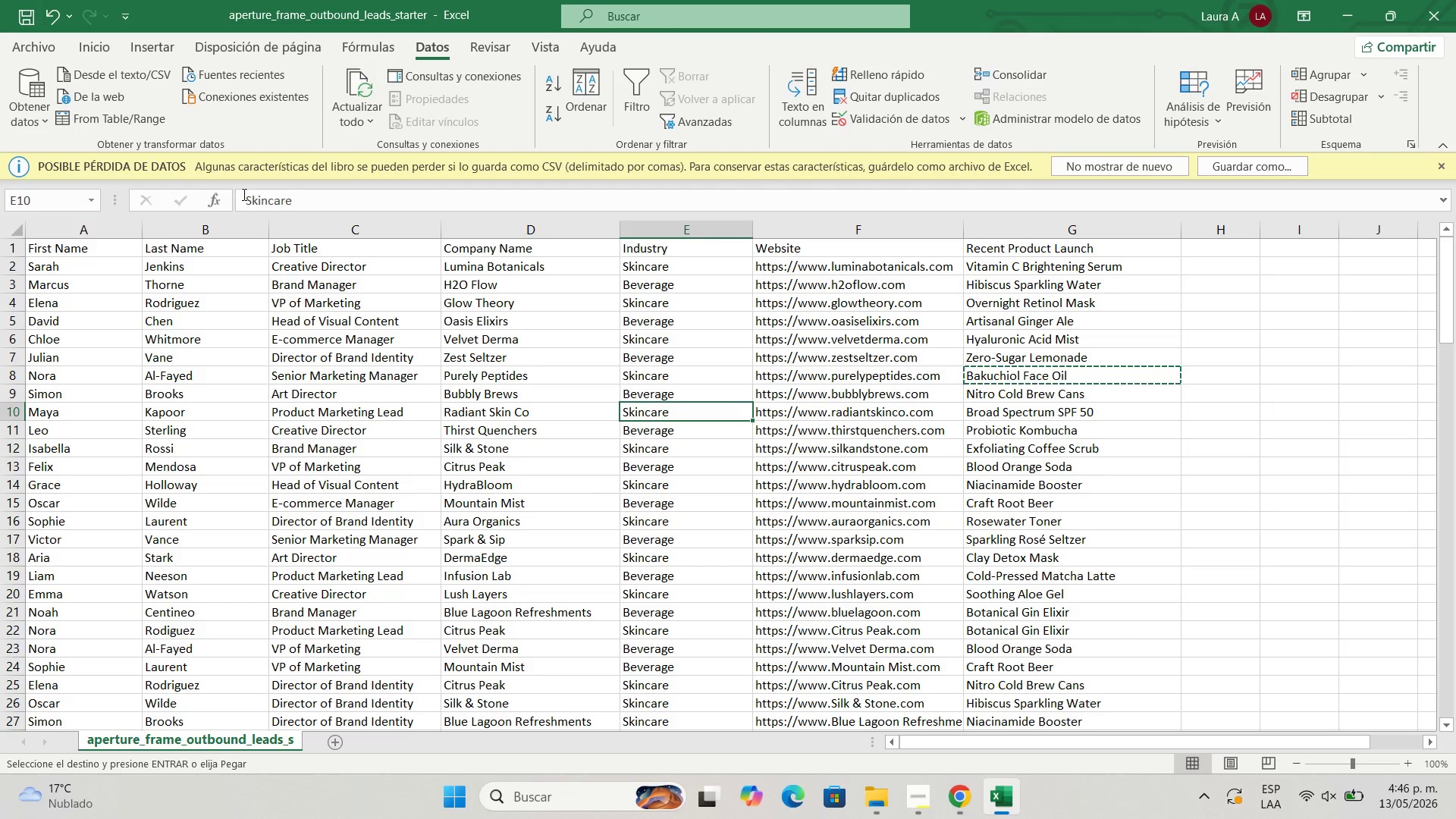 
hold_key(key=ArrowLeft, duration=0.81)
 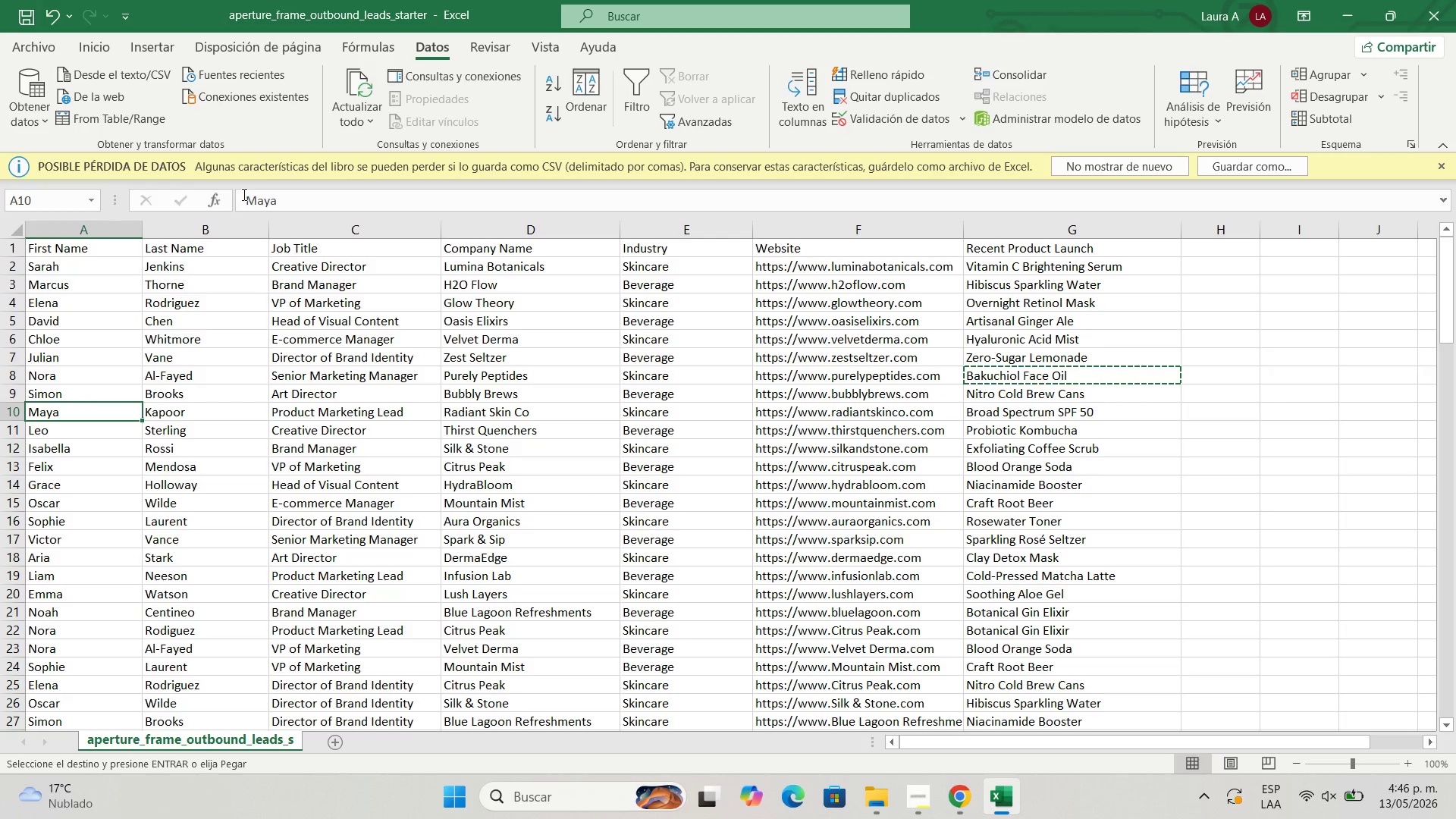 
key(Control+C)
 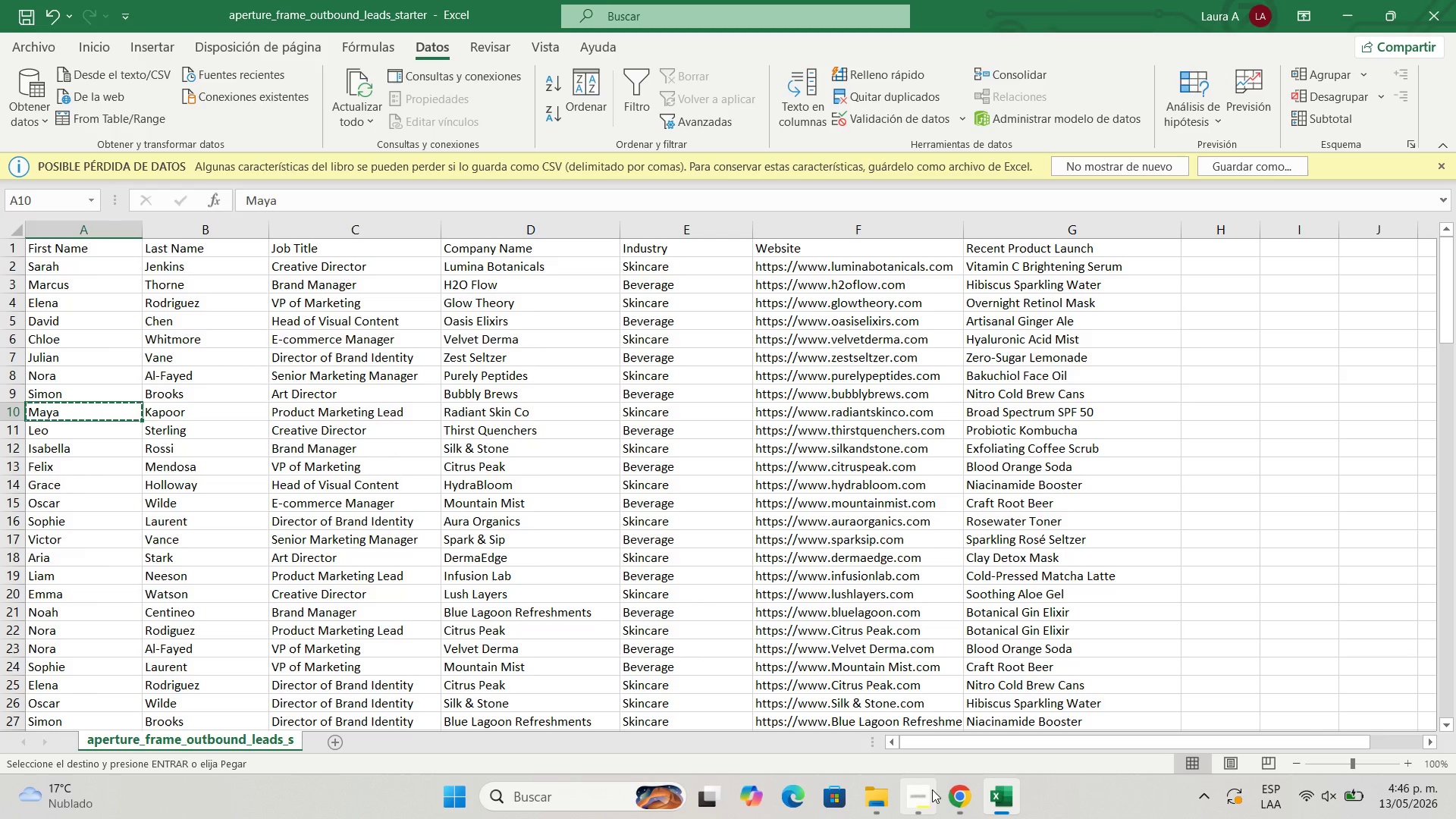 
left_click([965, 792])
 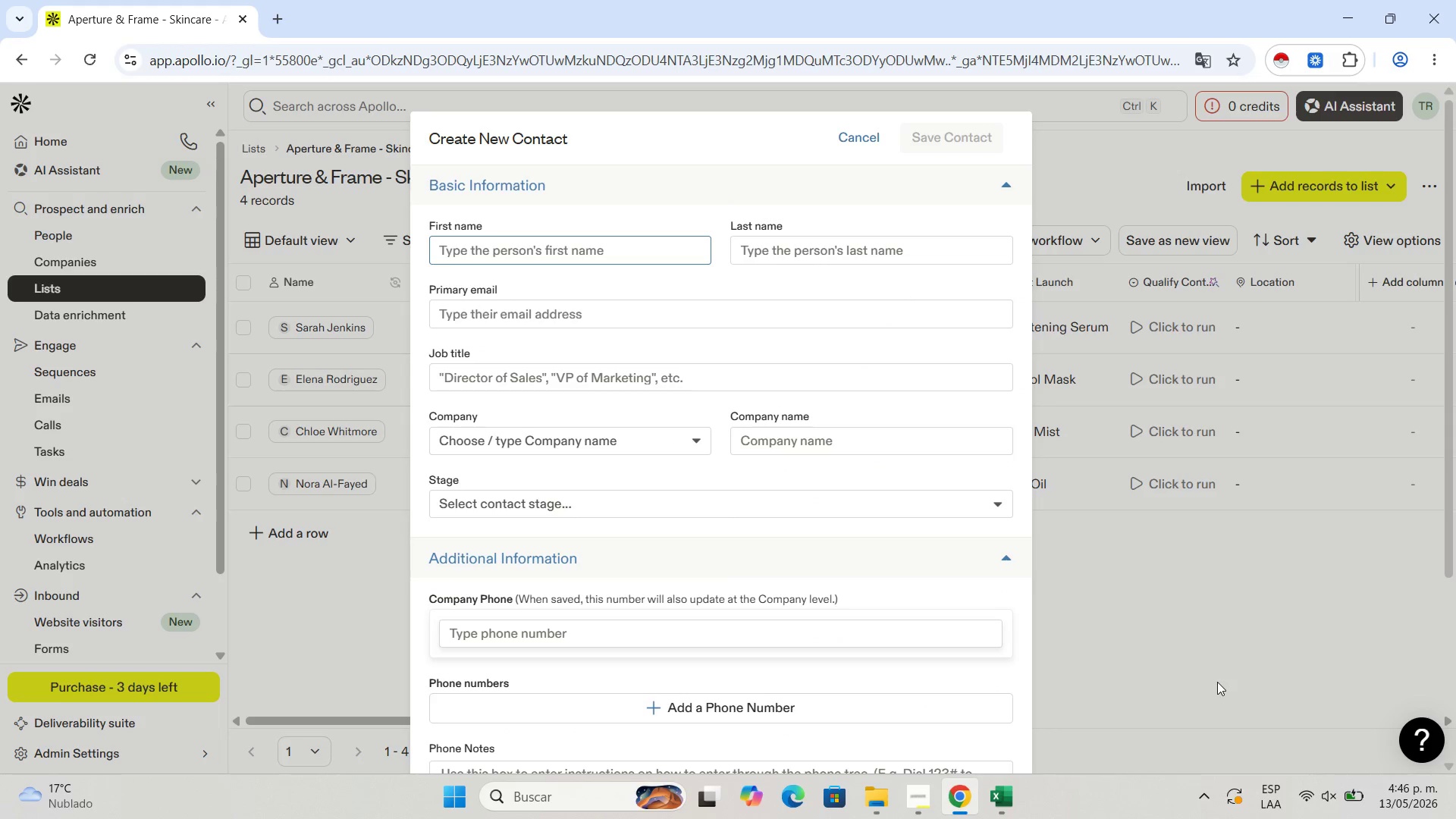 
key(Control+V)
 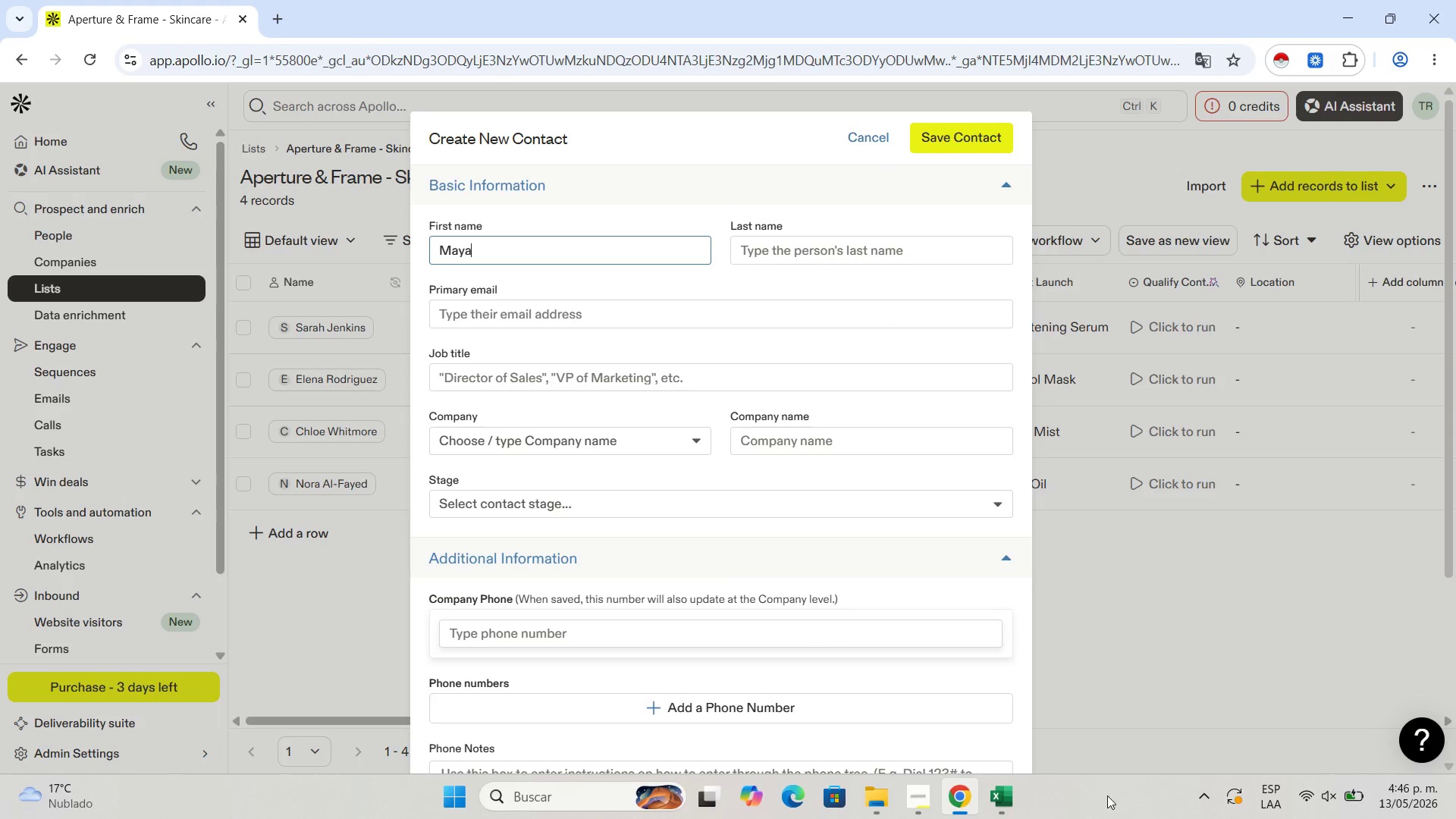 
left_click([1014, 801])
 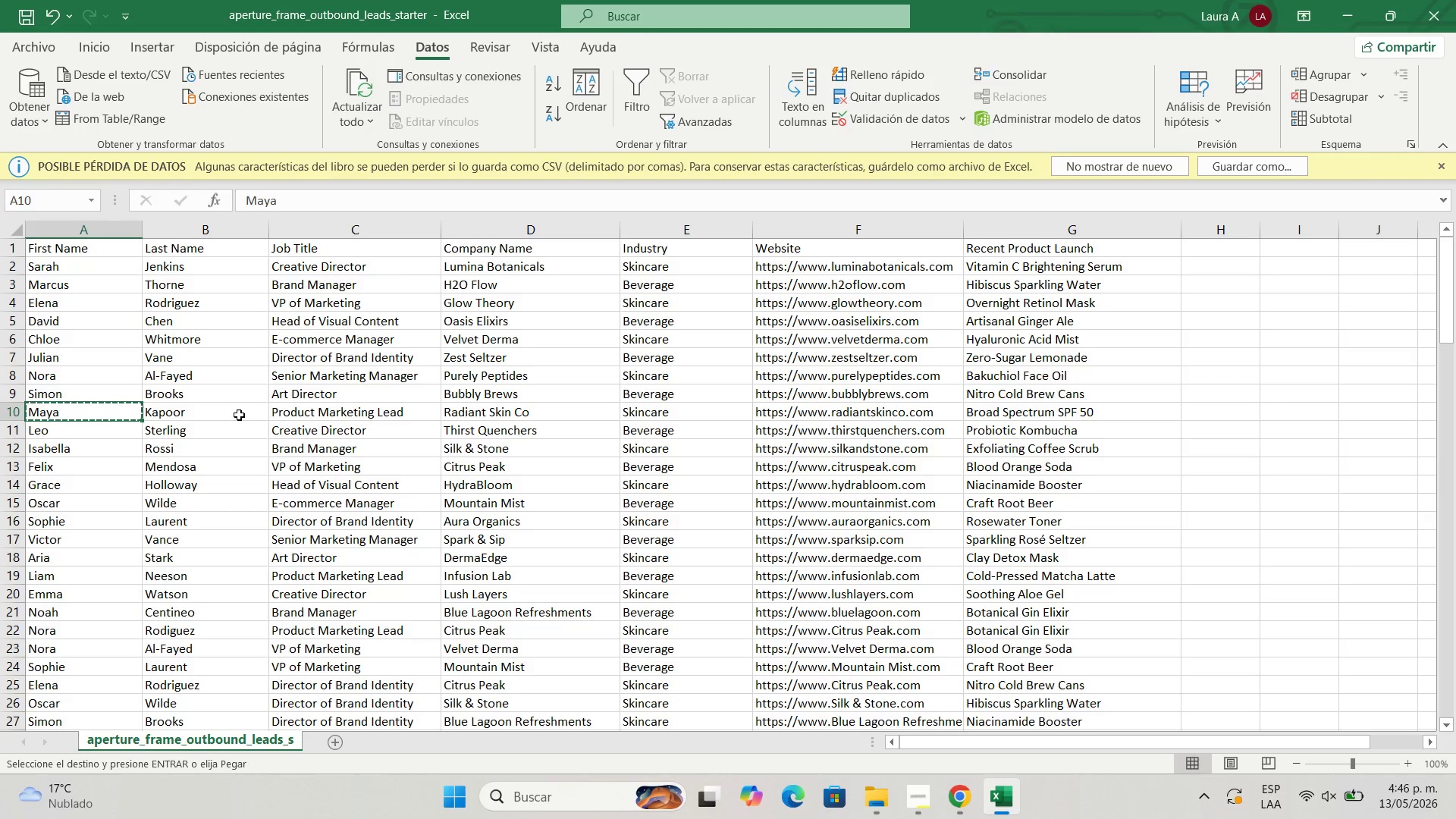 
left_click_drag(start_coordinate=[229, 413], to_coordinate=[225, 413])
 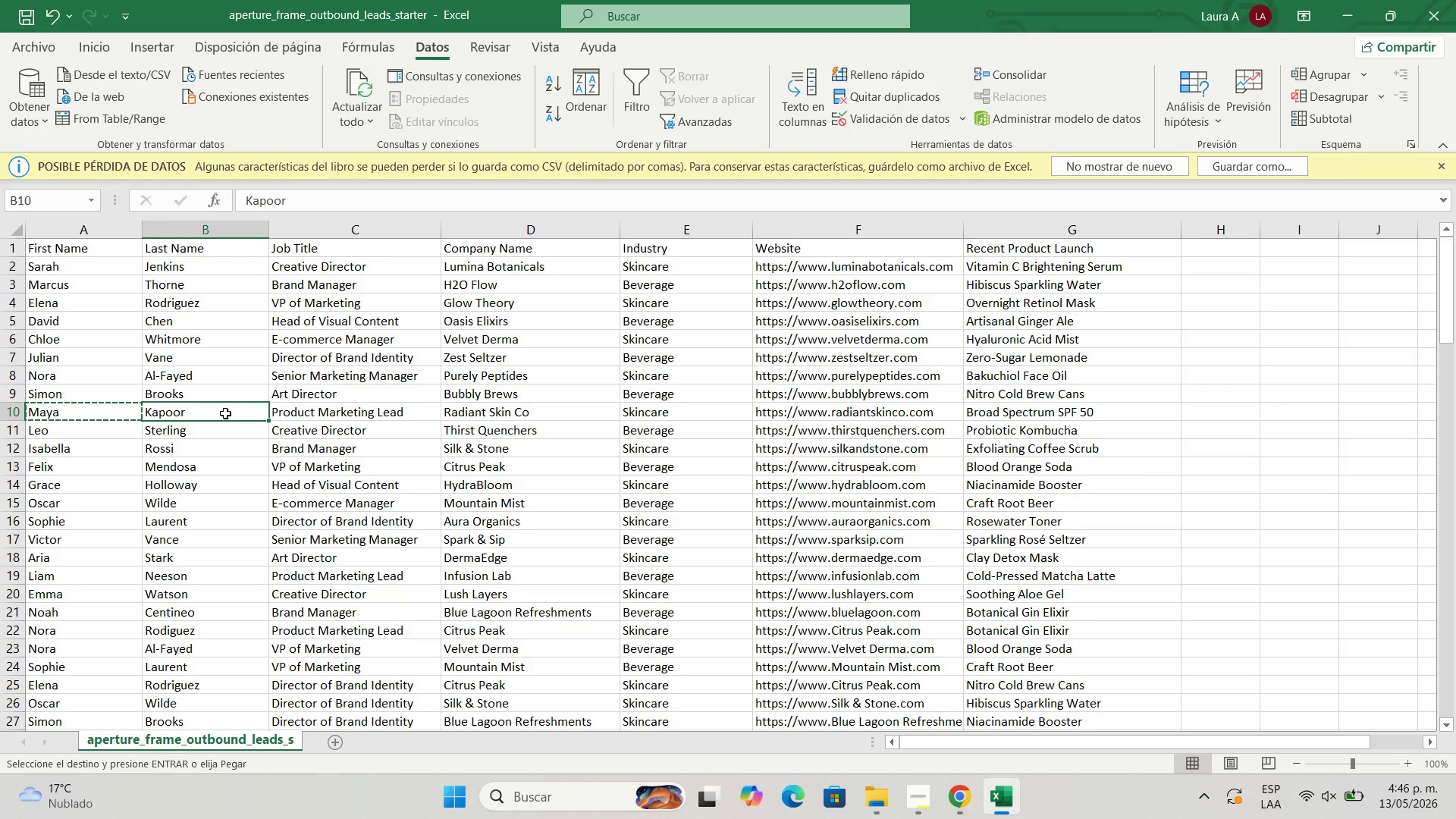 
key(Control+C)
 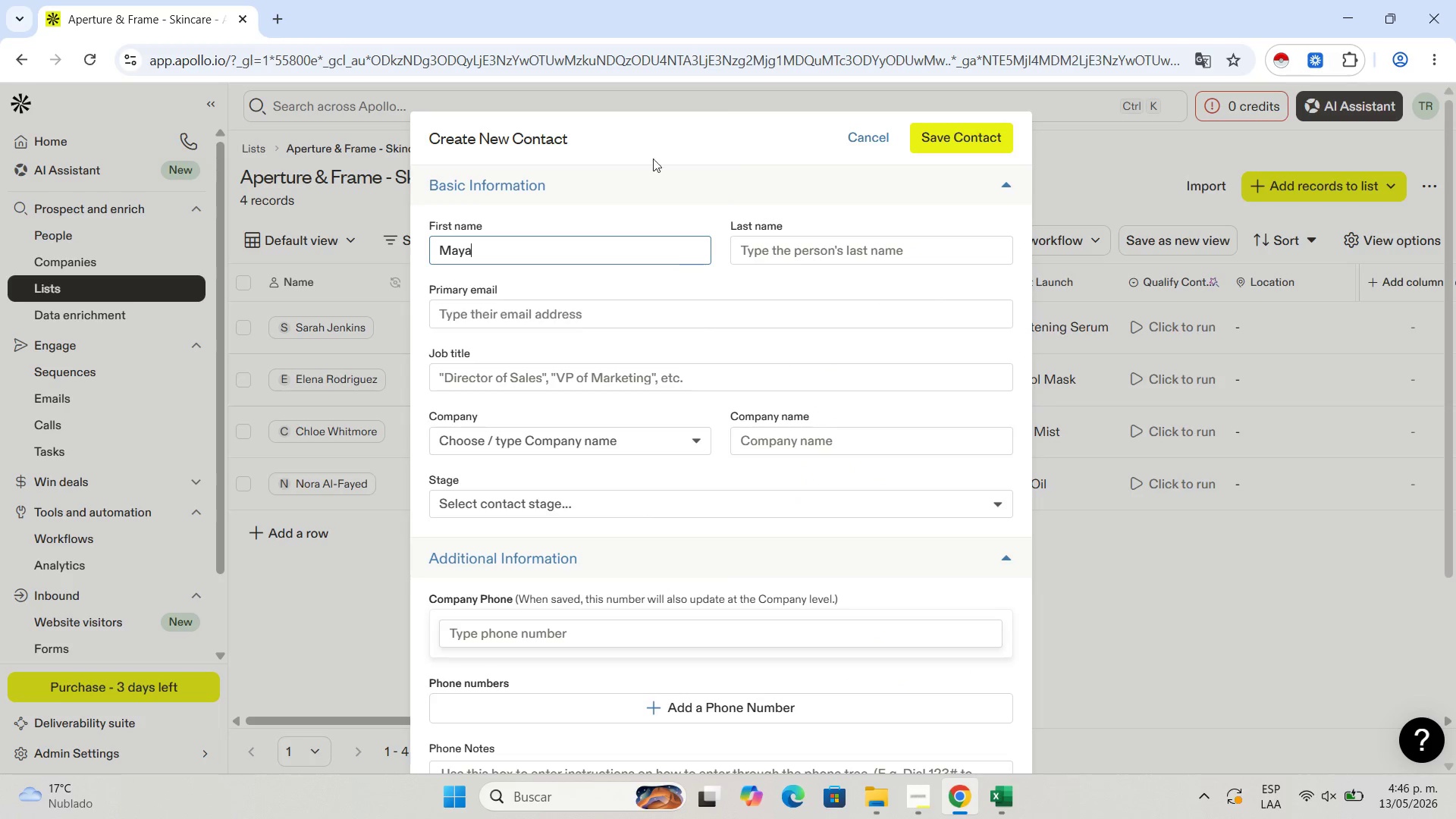 
left_click([764, 243])
 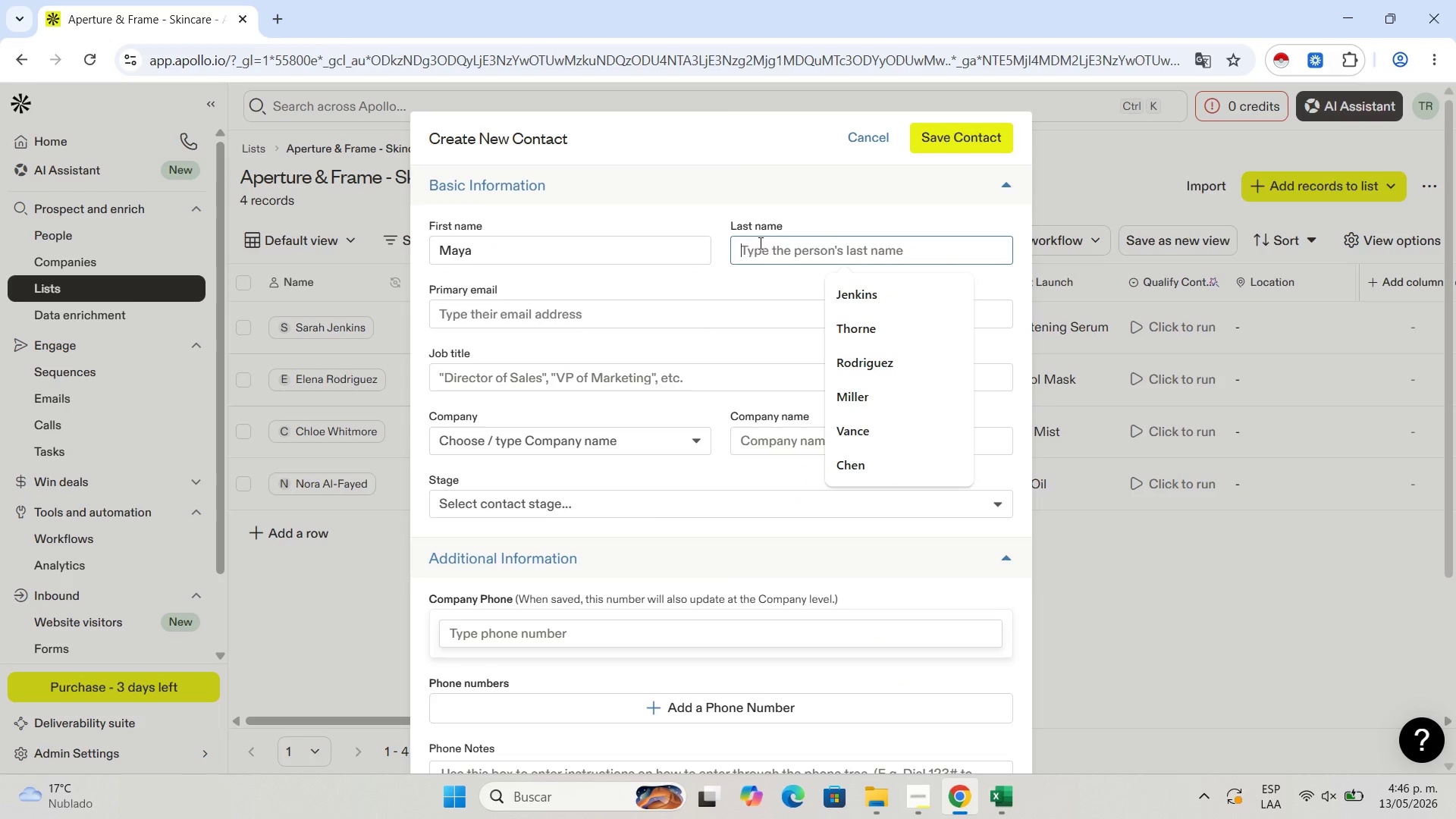 
key(Control+V)
 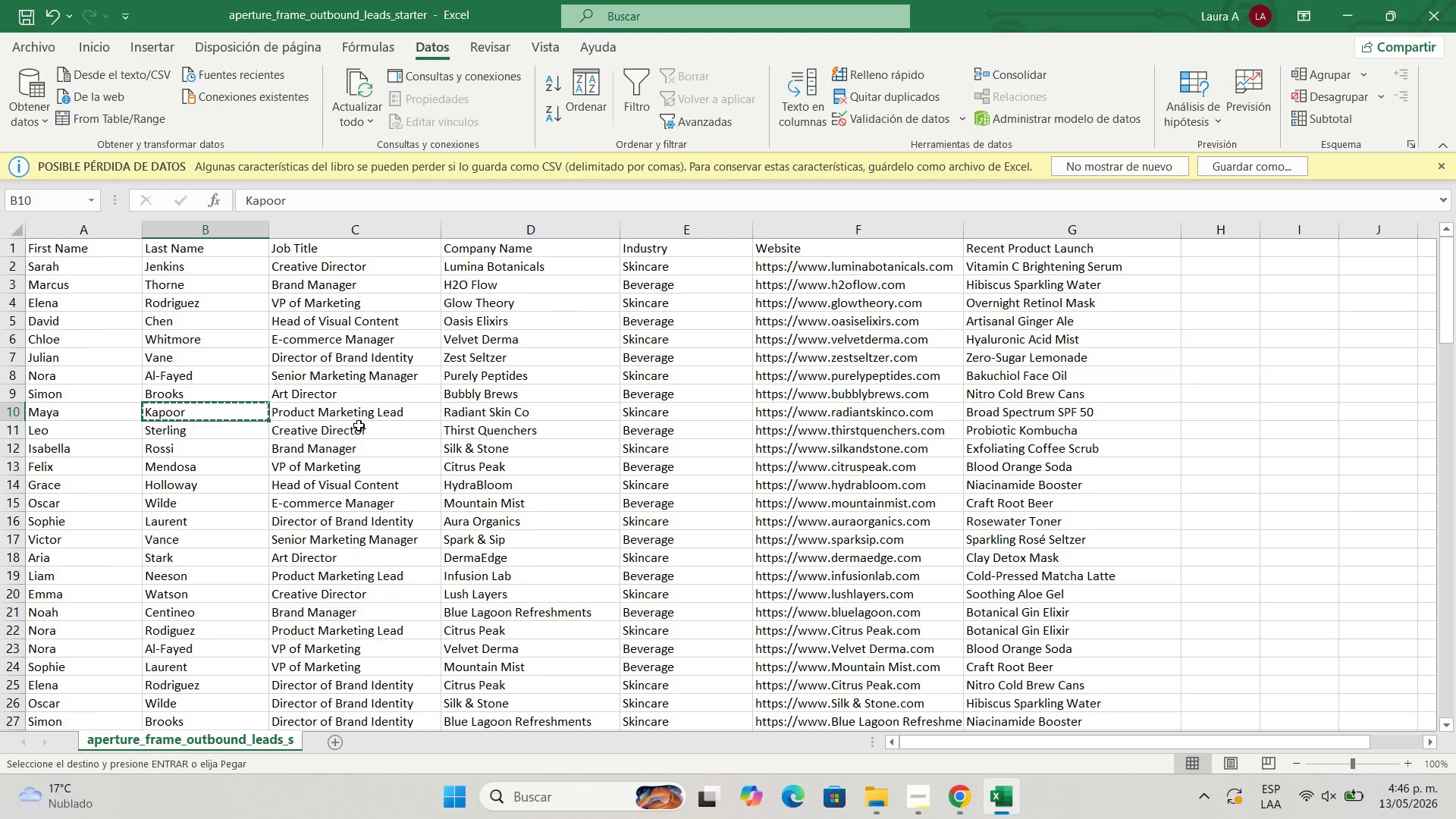 
left_click([358, 413])
 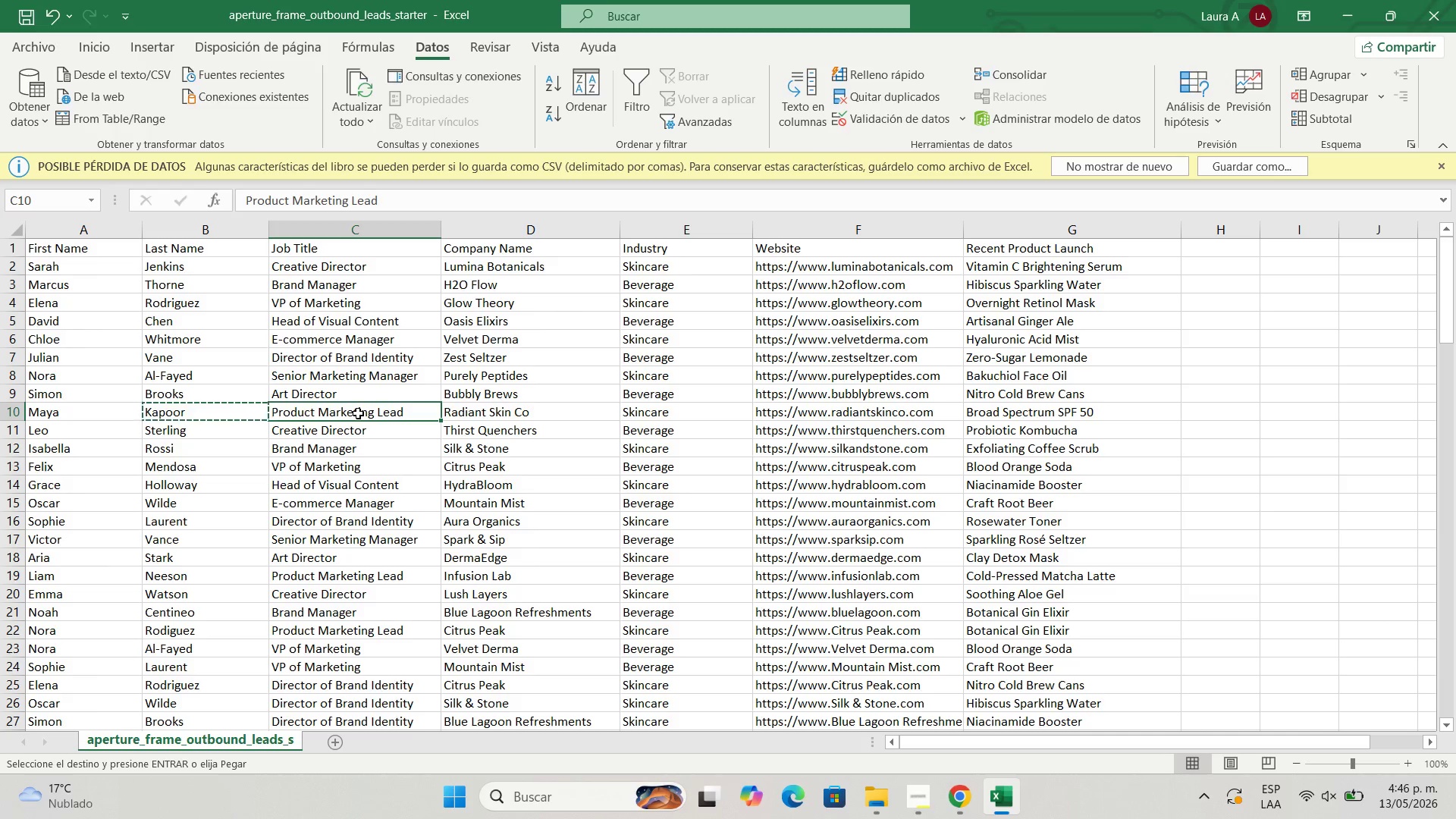 
key(Control+C)
 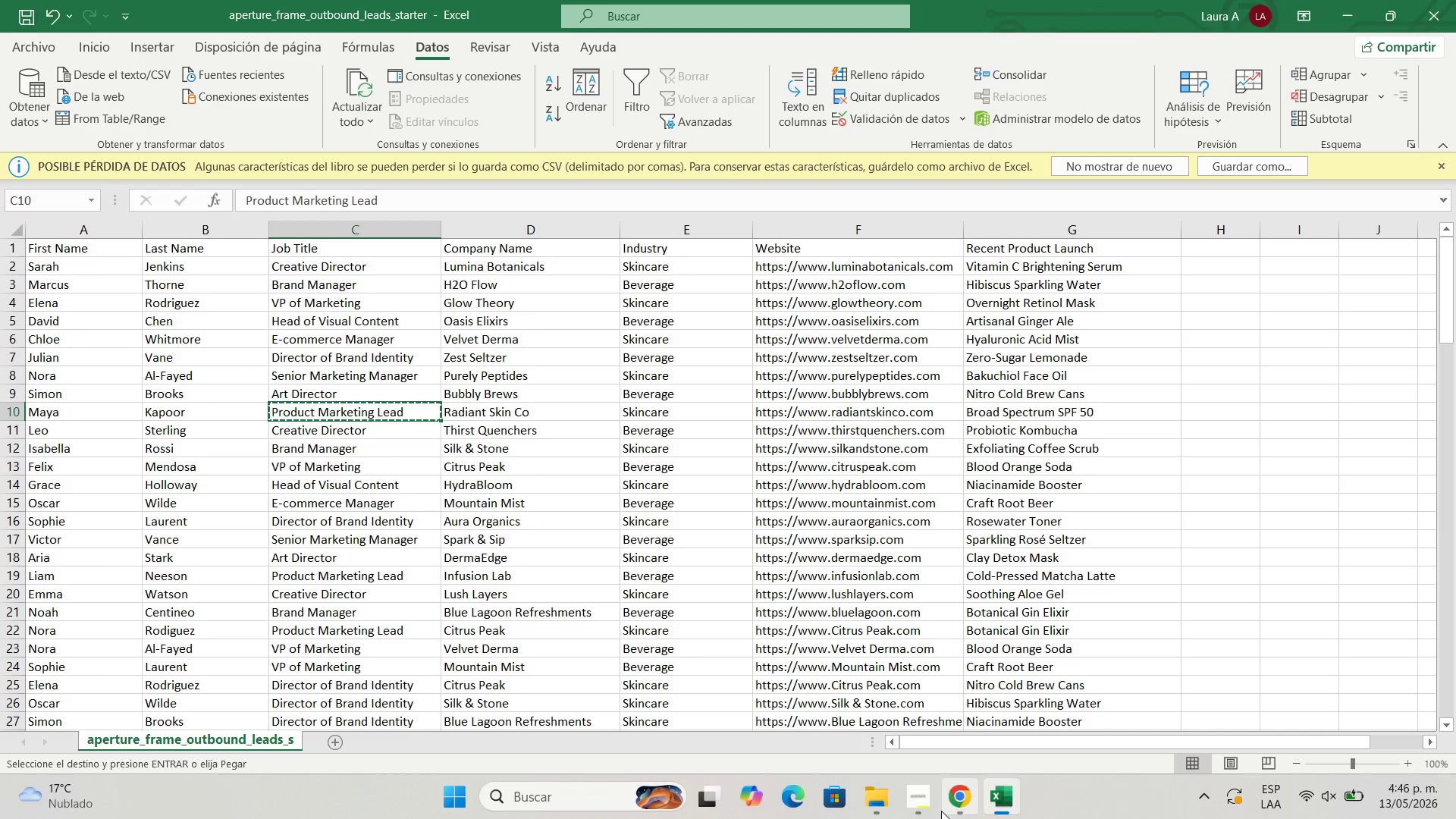 
left_click([948, 813])
 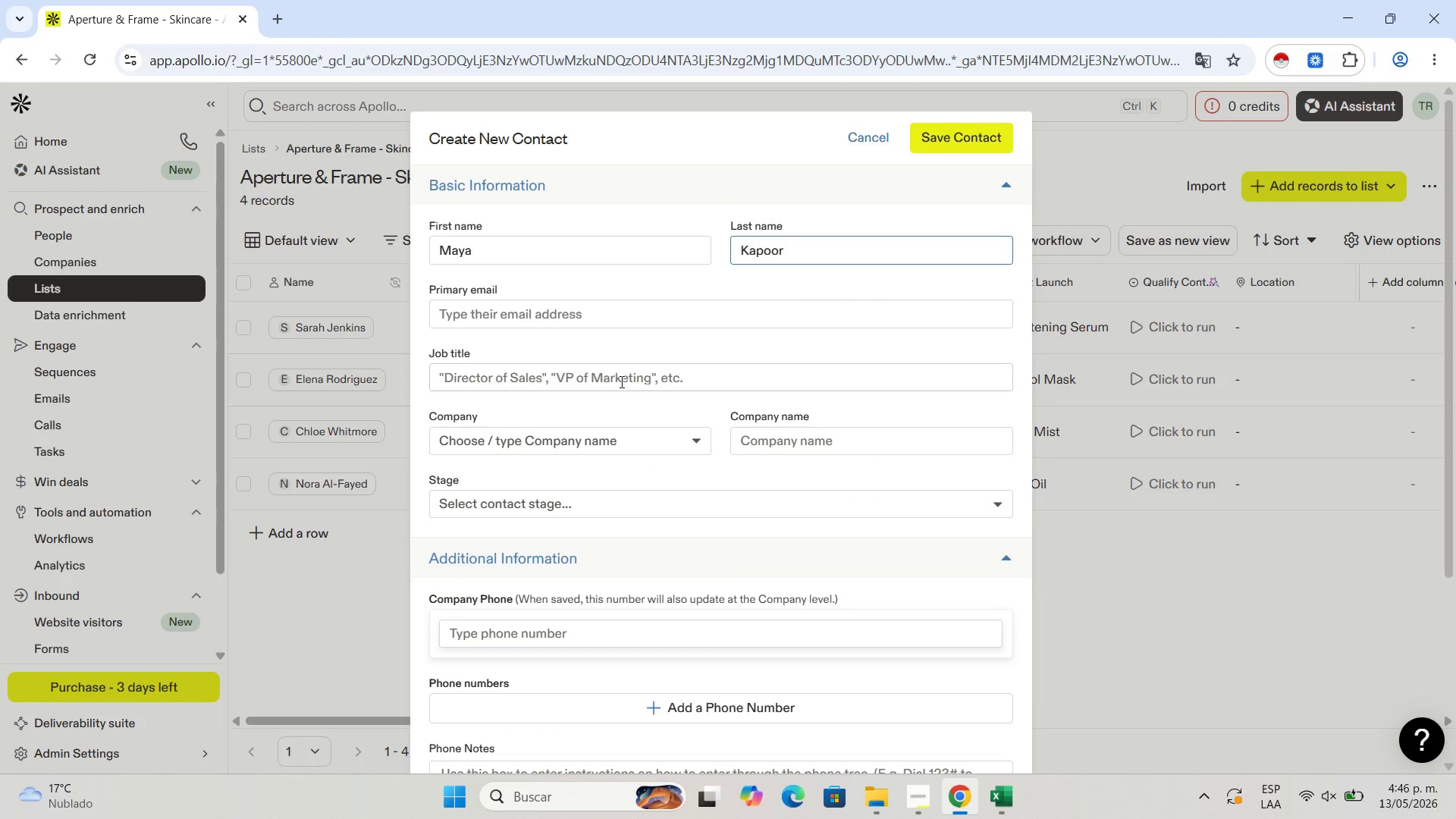 
left_click([620, 381])
 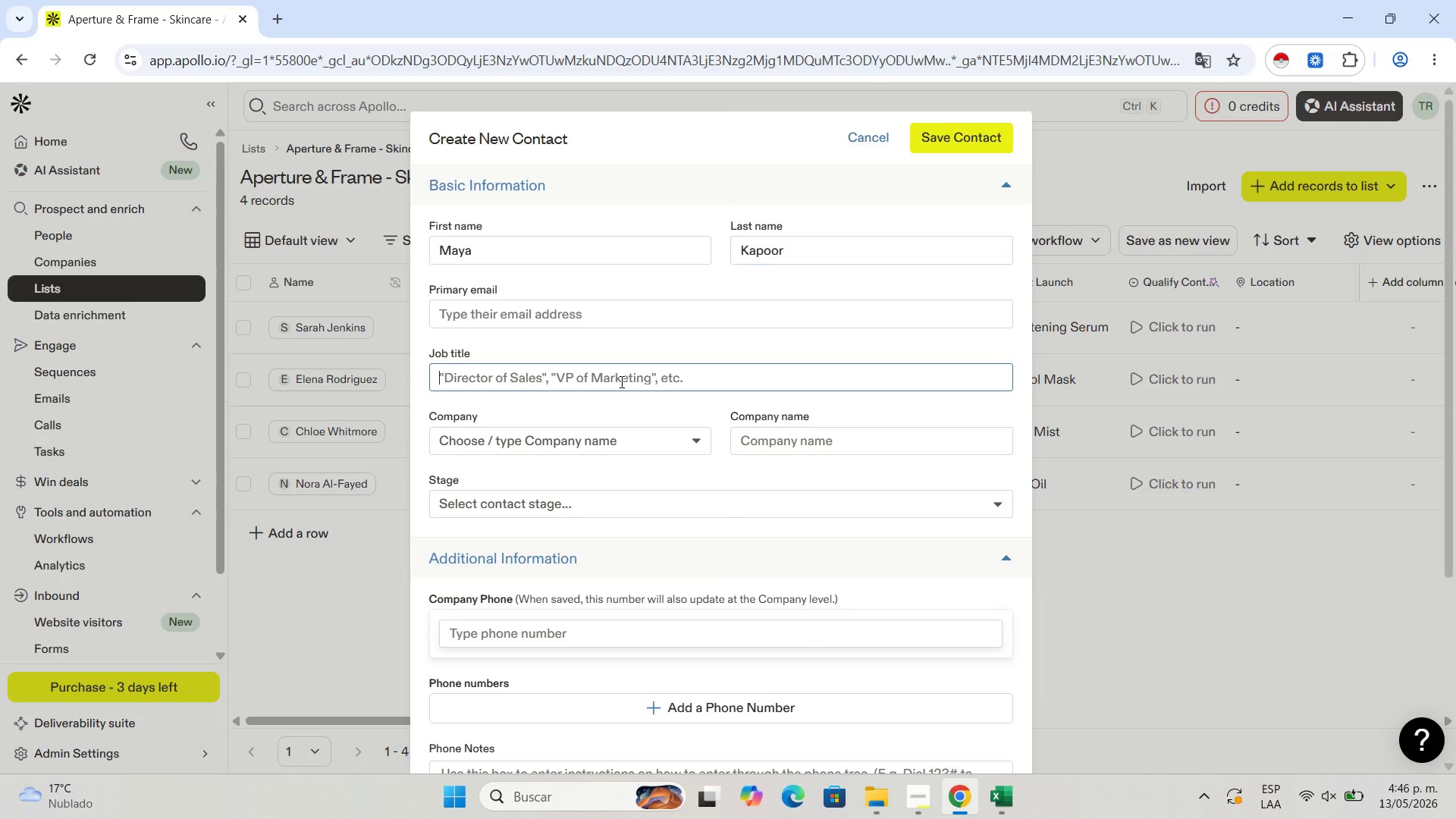 
key(Control+V)
 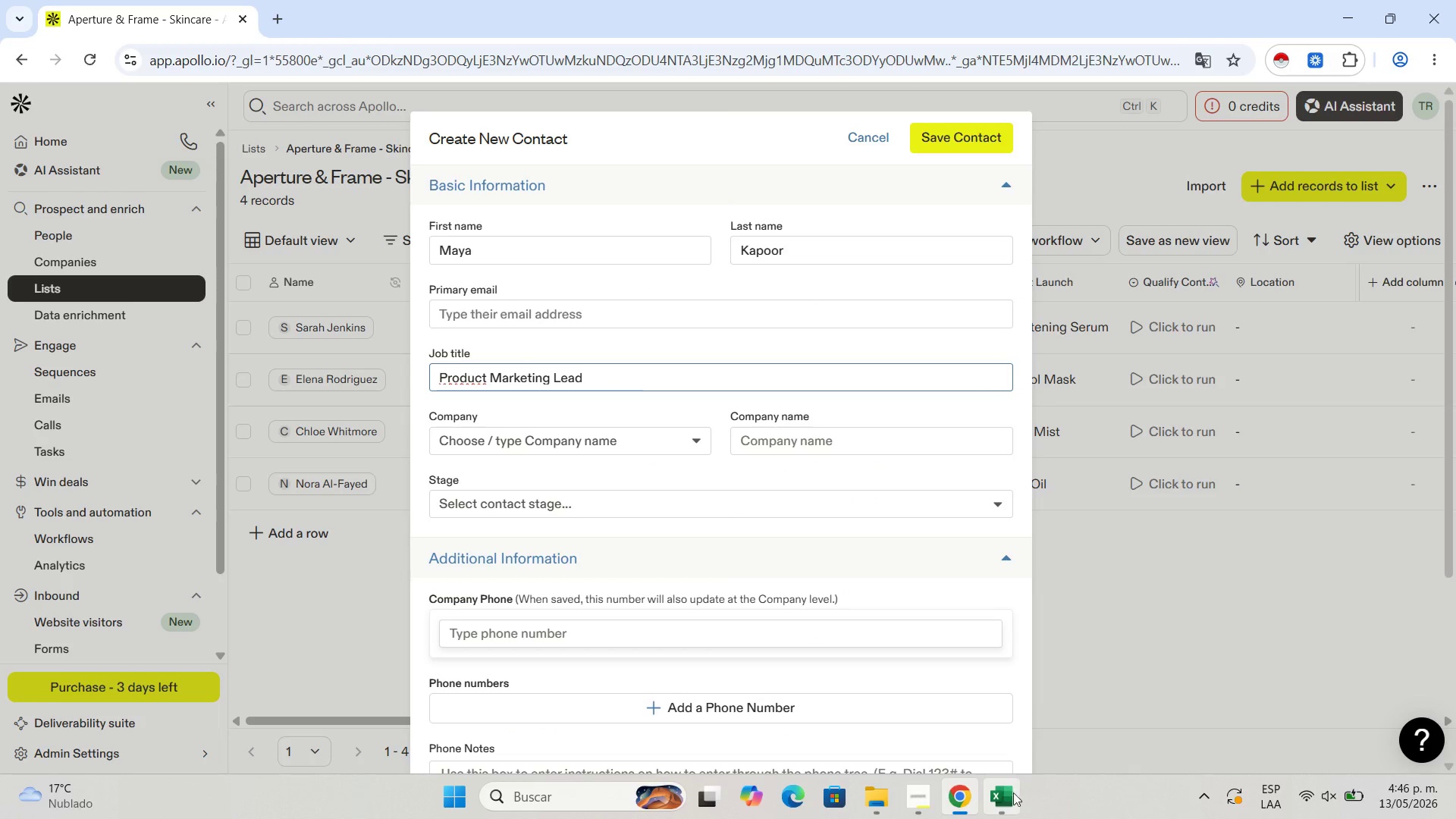 
left_click([1006, 801])
 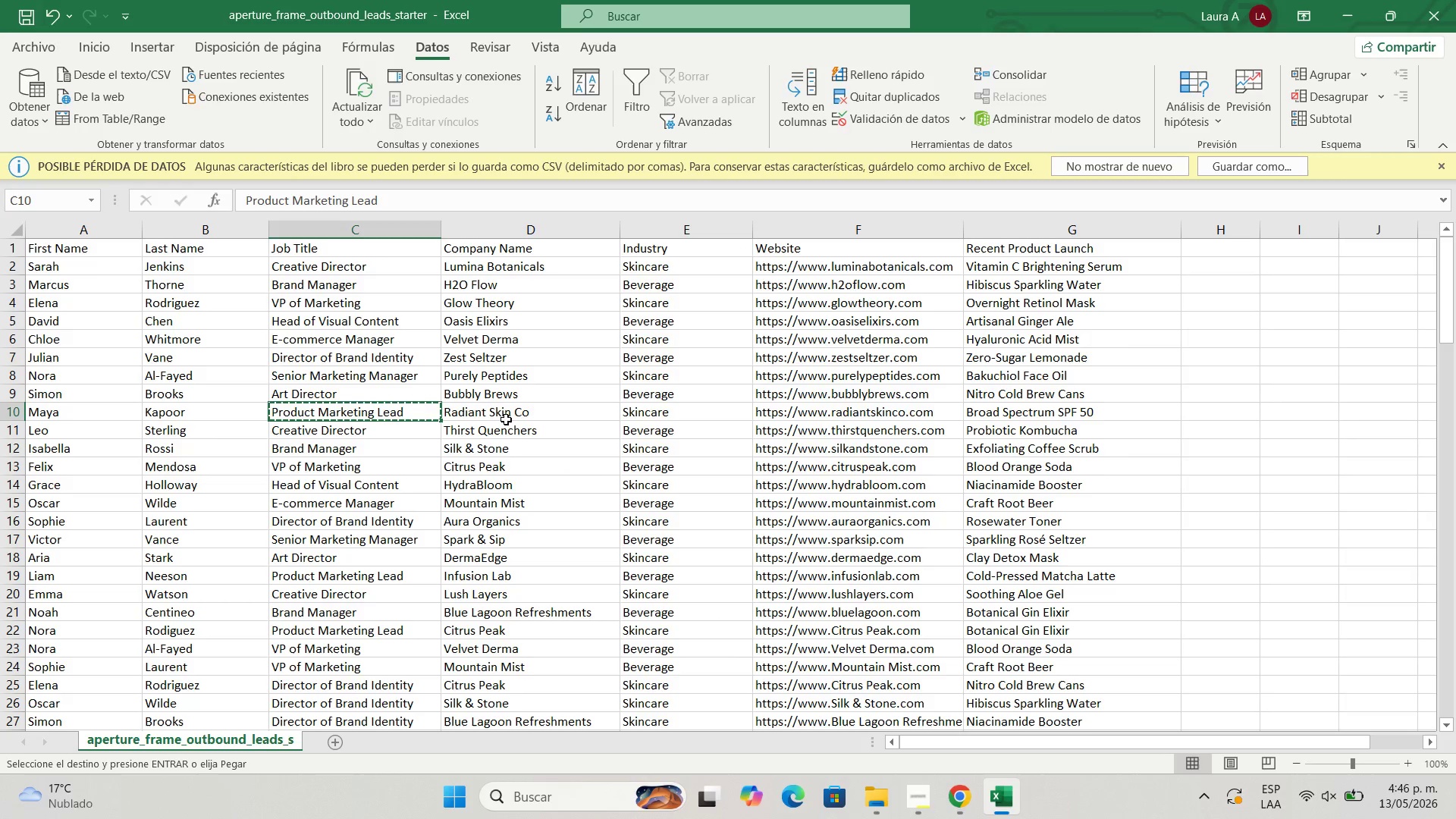 
left_click([504, 416])
 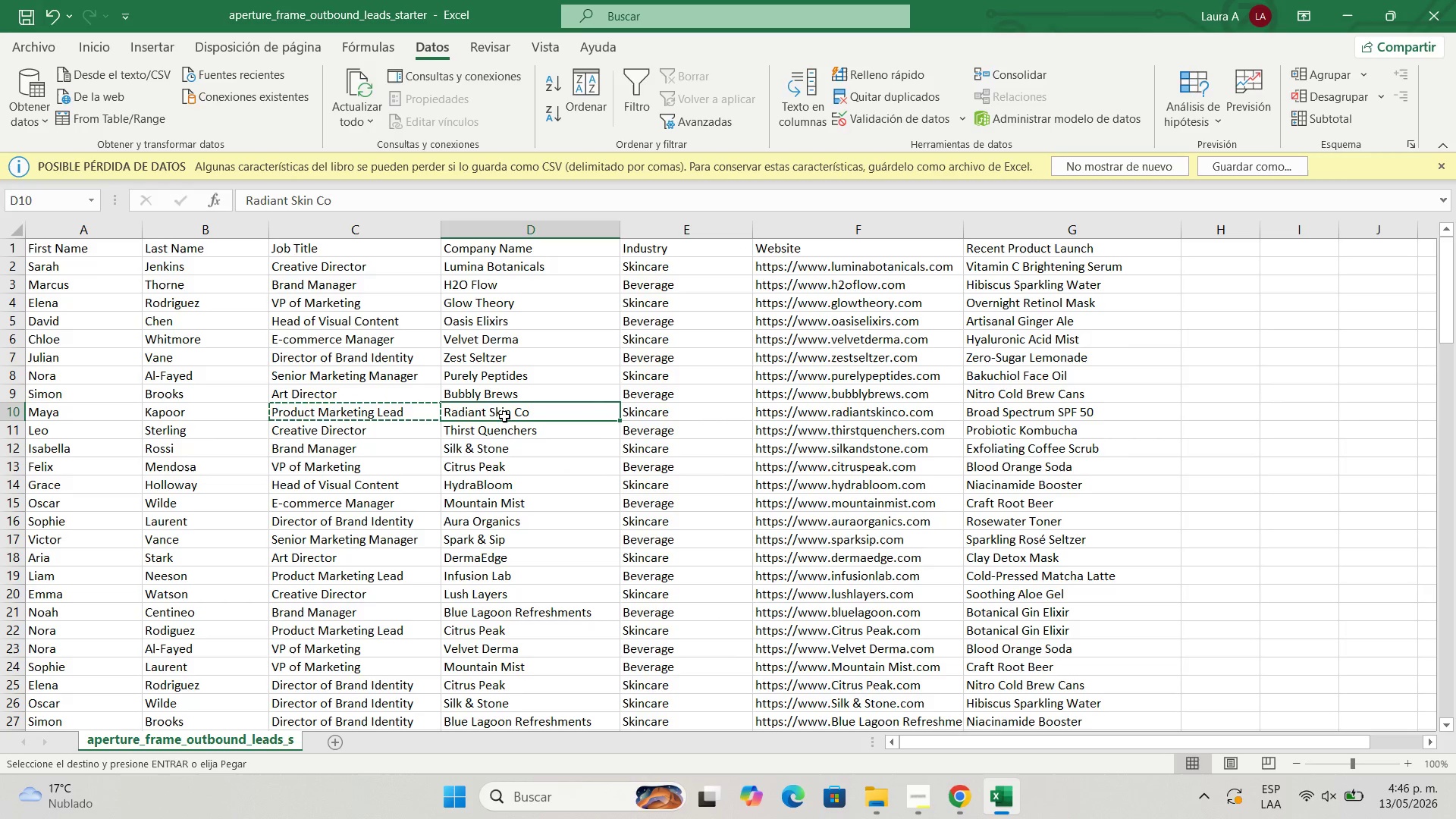 
key(Control+C)
 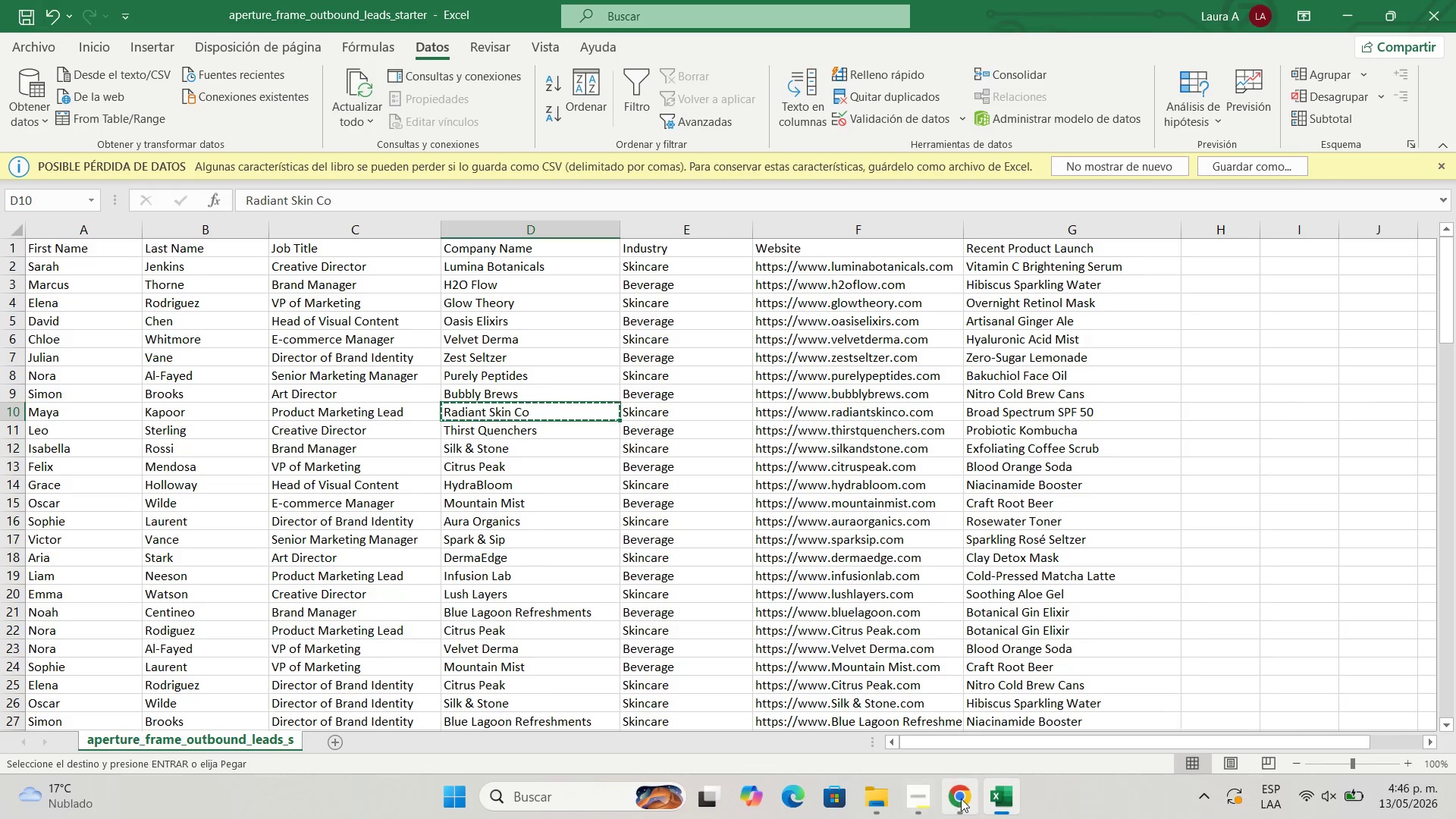 
left_click([961, 799])
 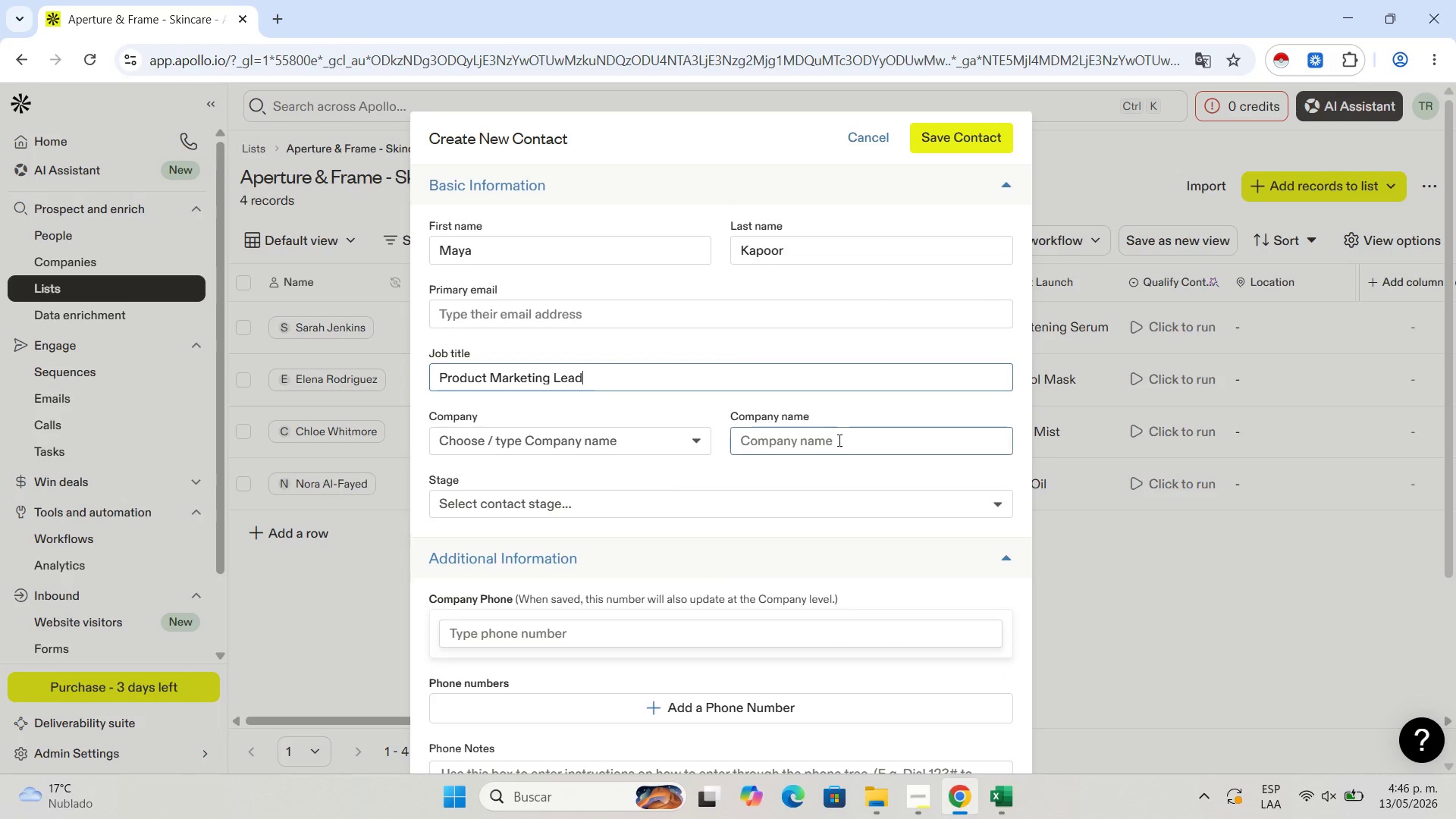 
left_click([836, 440])
 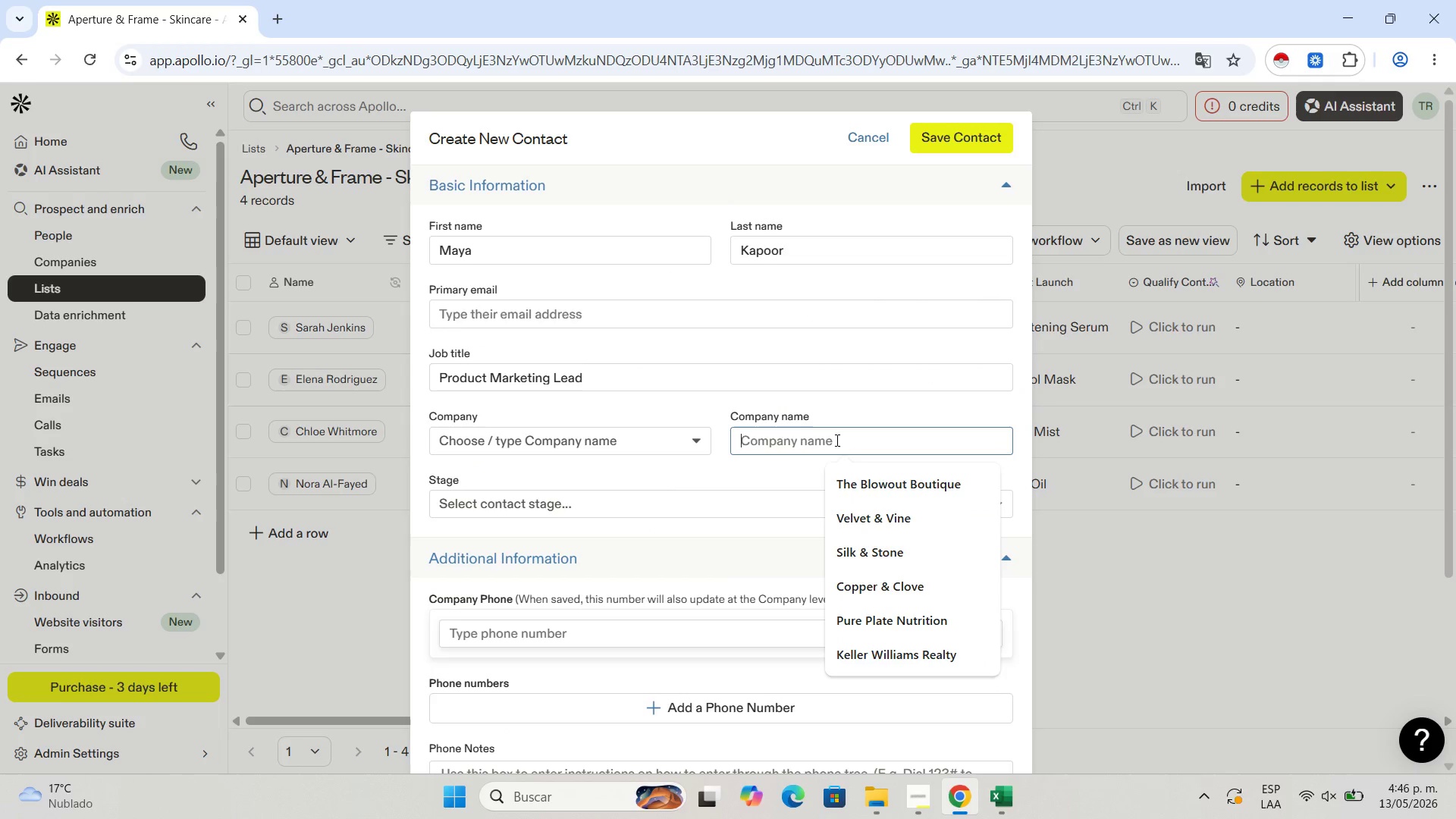 
key(Control+V)
 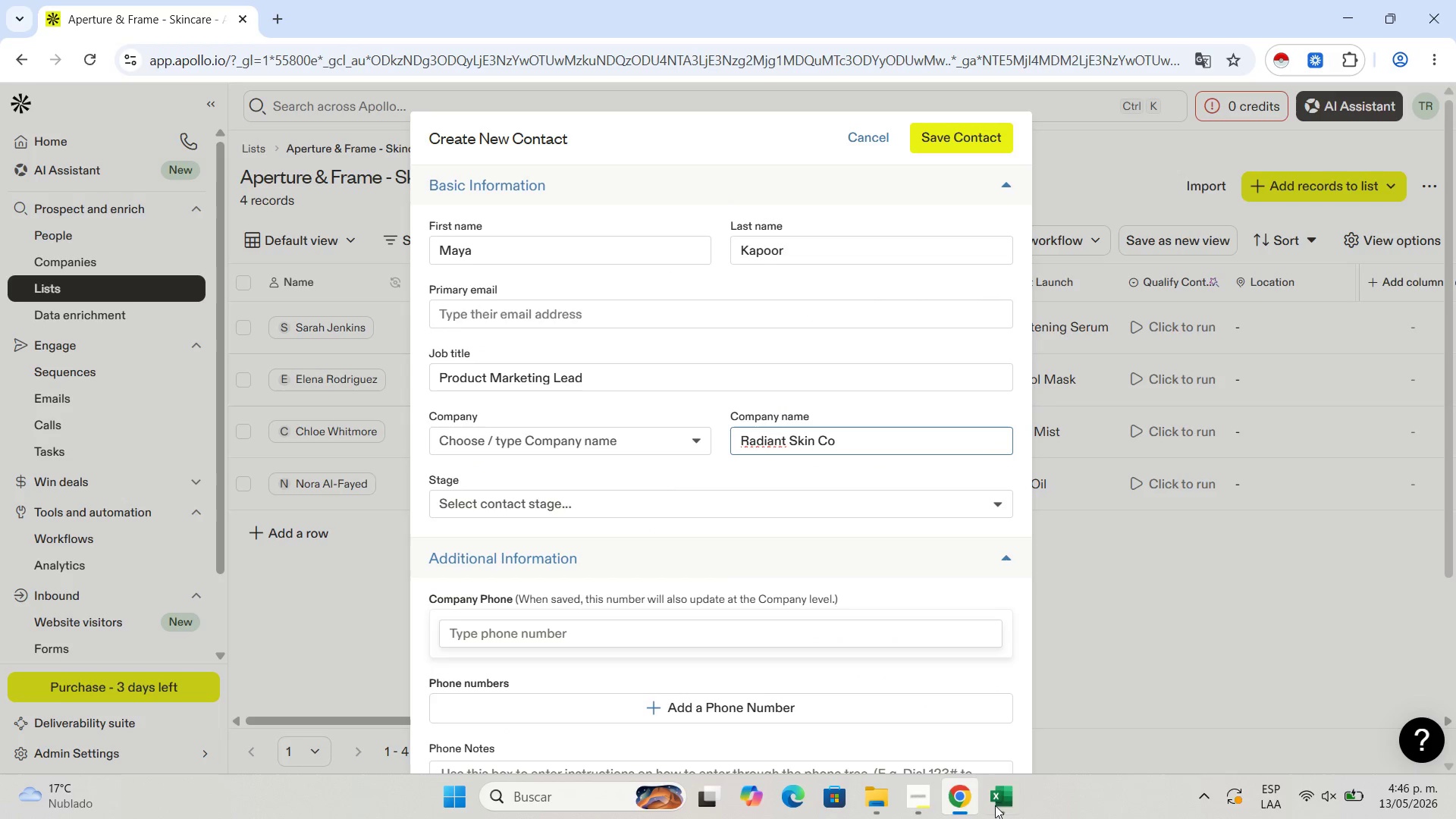 
left_click([1011, 808])
 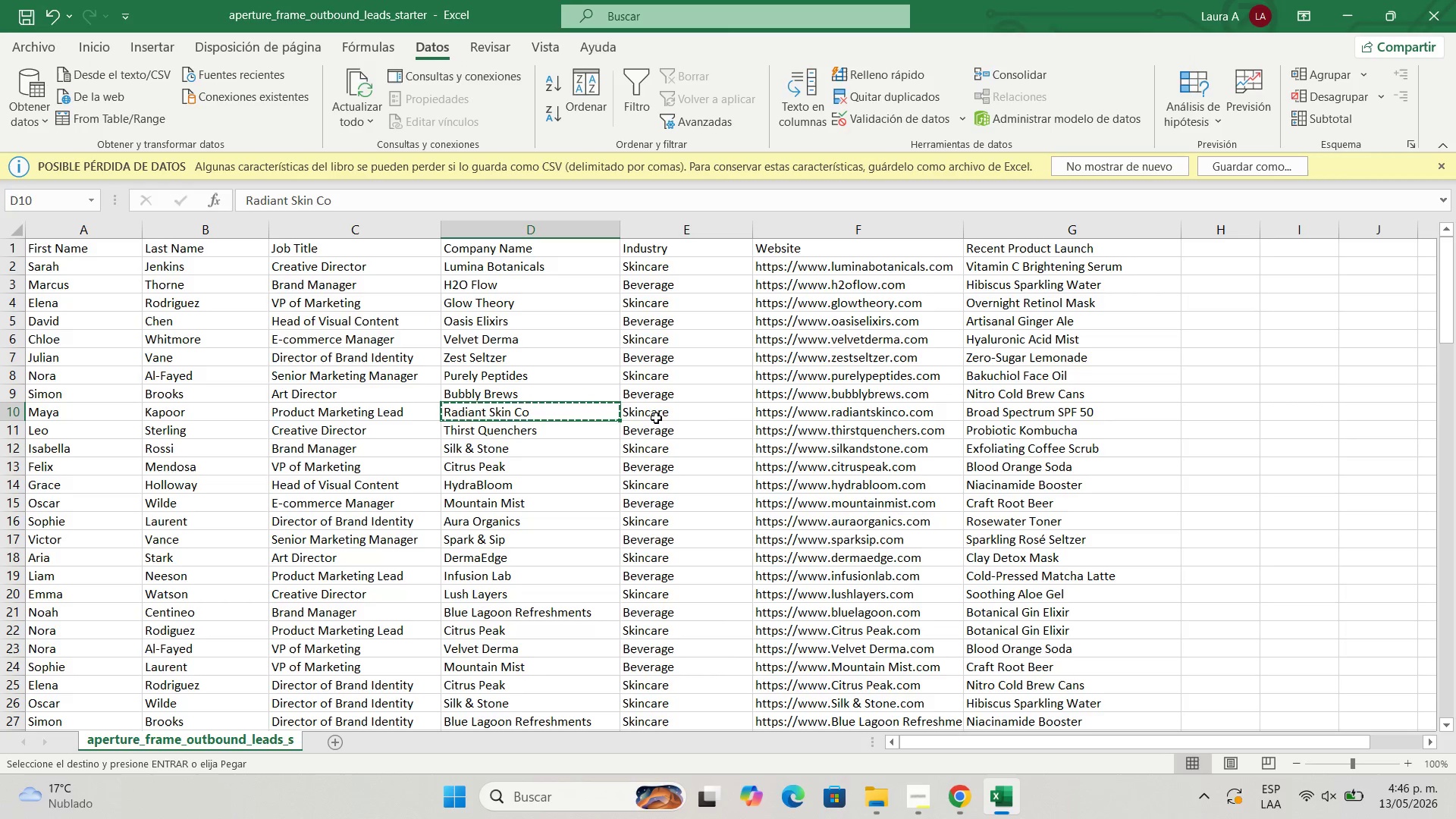 
left_click([656, 418])
 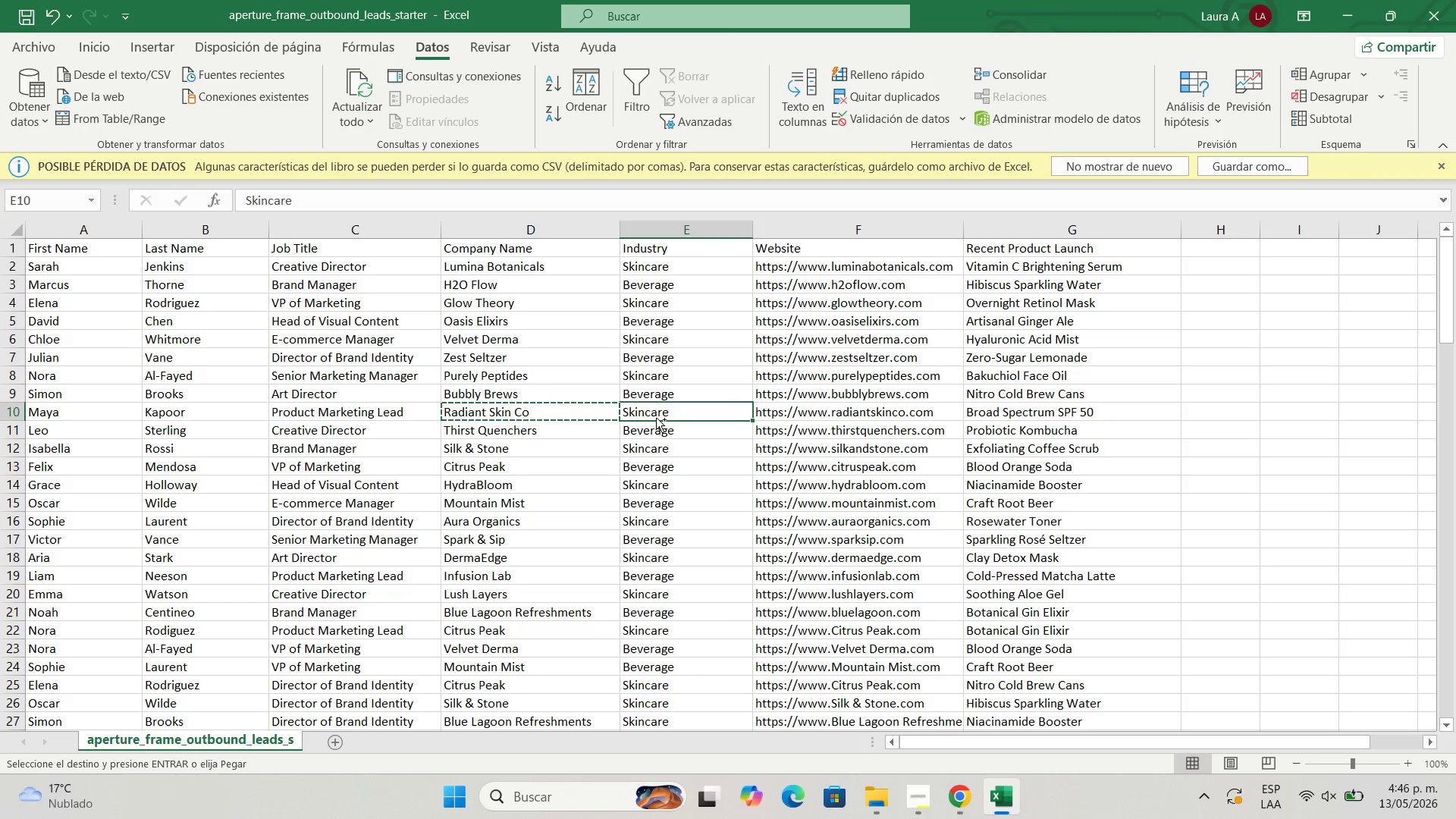 
key(Control+C)
 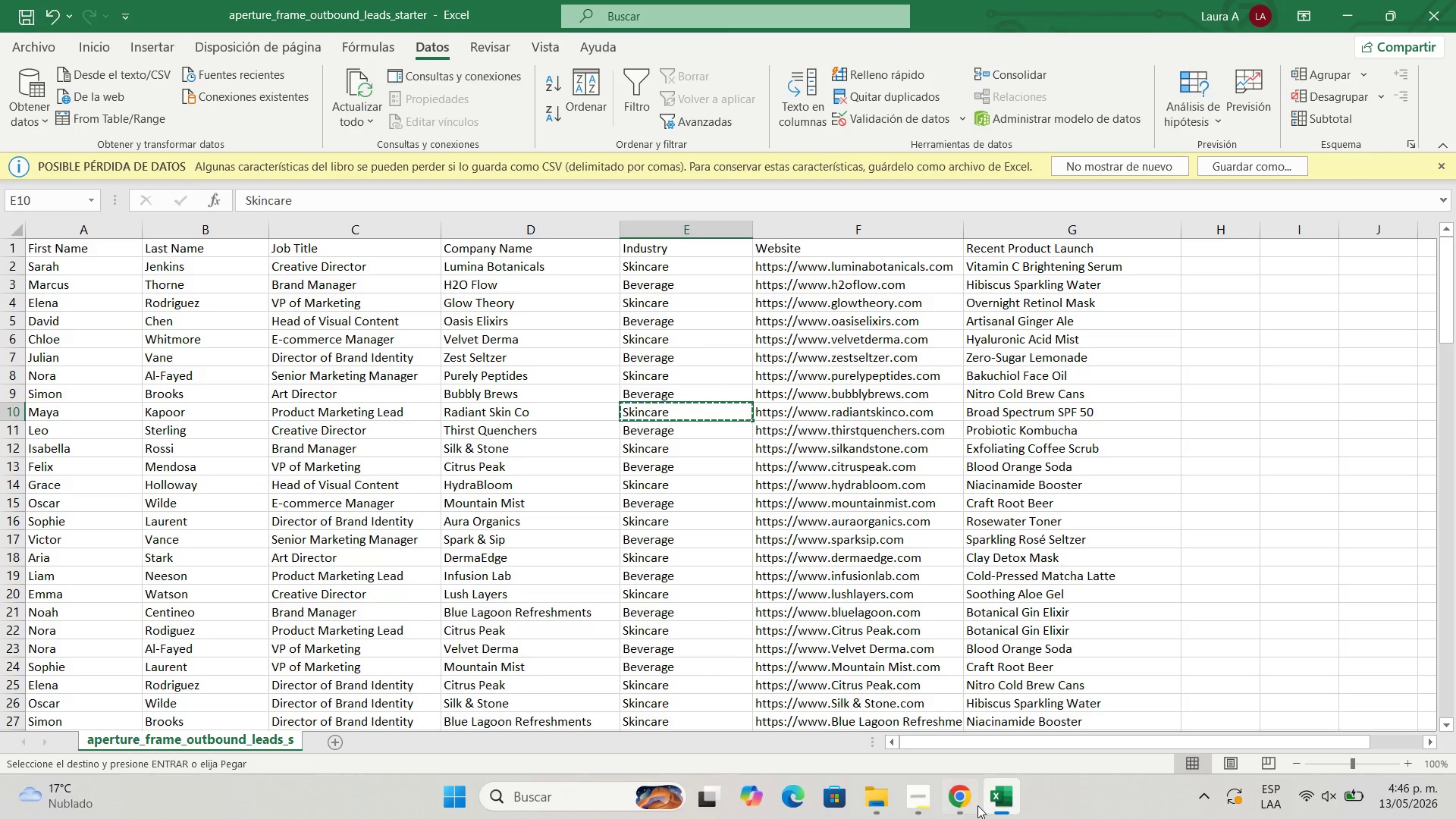 
left_click([977, 805])
 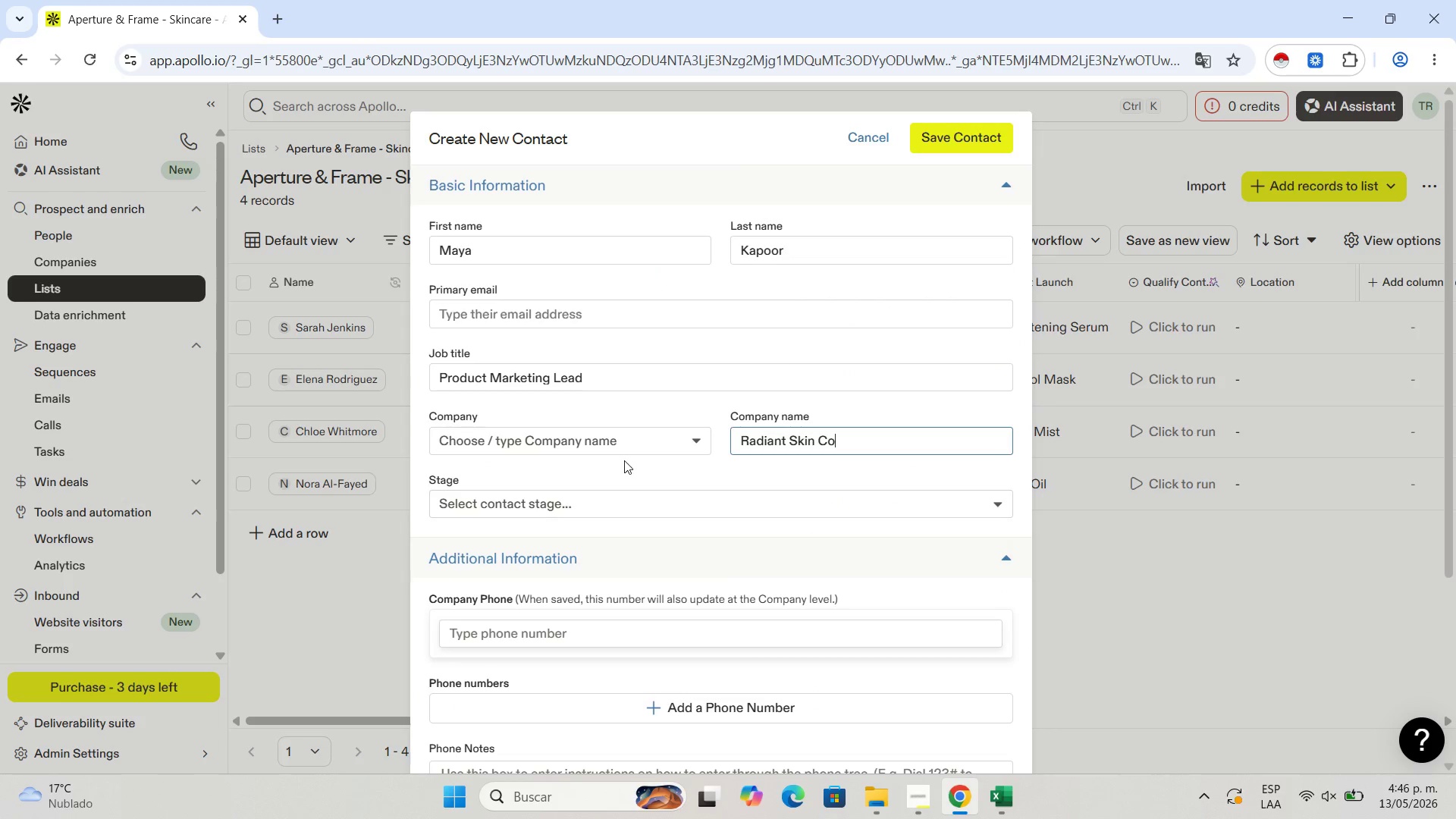 
scroll: coordinate [535, 364], scroll_direction: down, amount: 6.0
 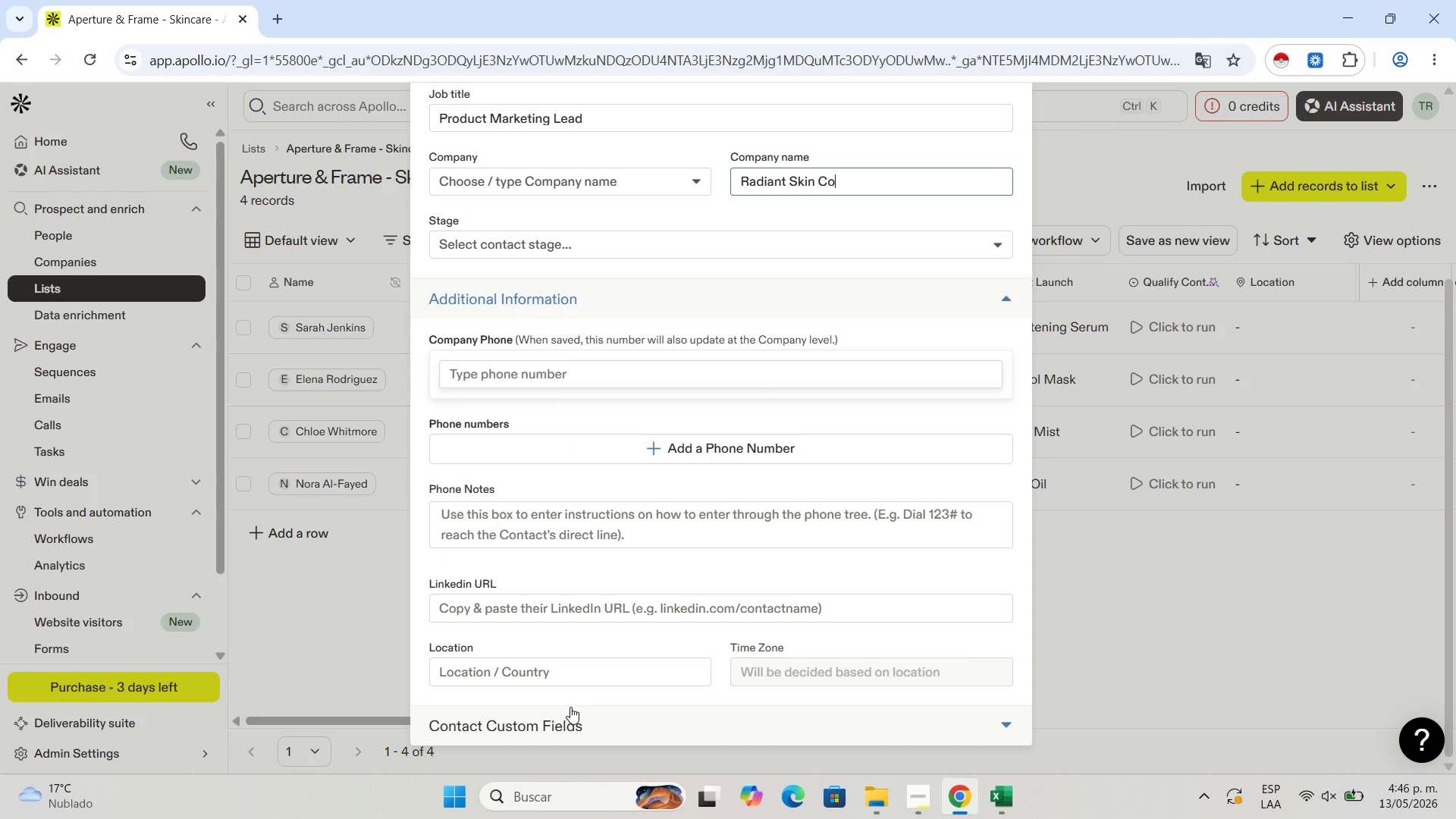 
left_click([570, 721])
 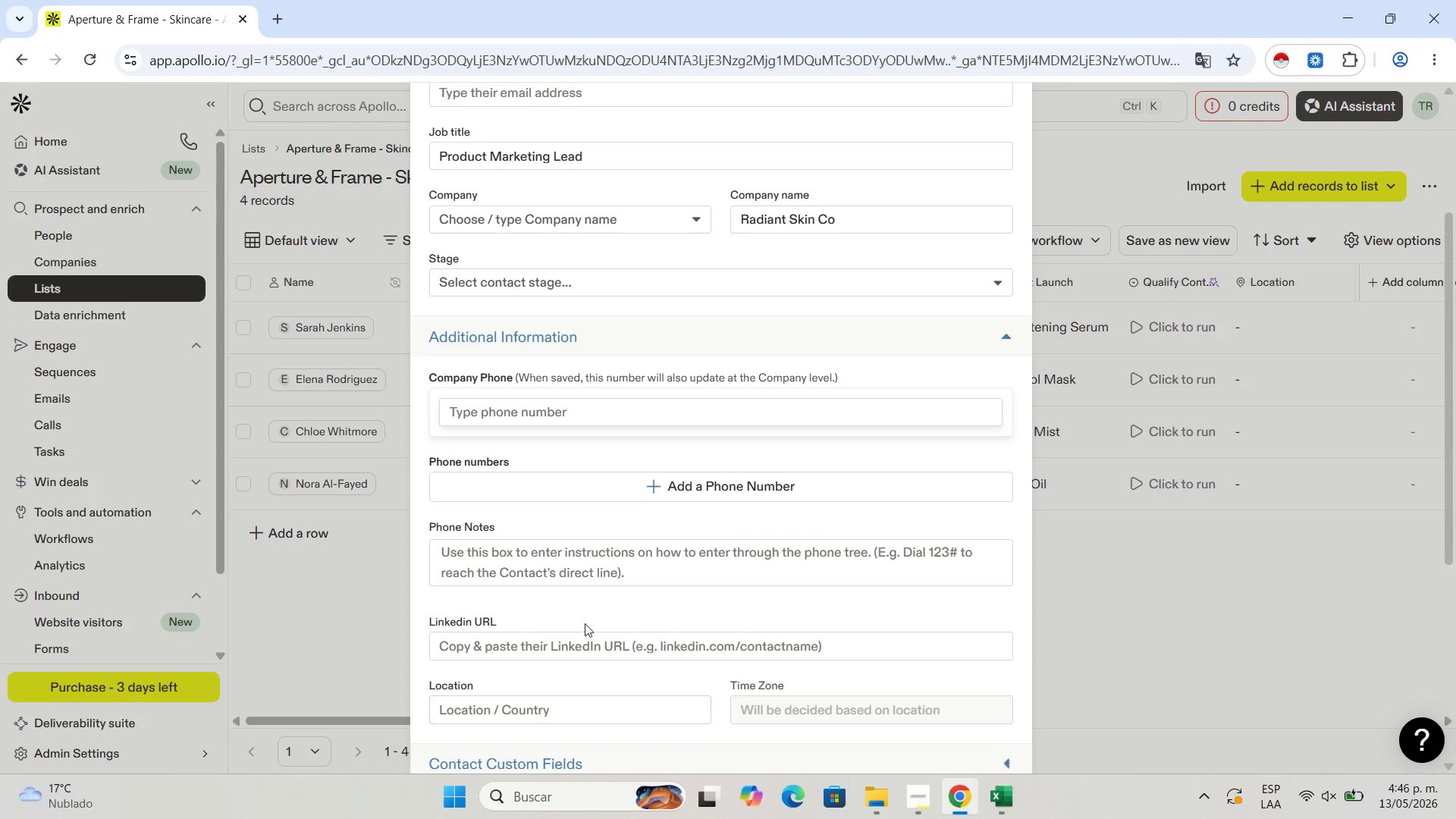 
scroll: coordinate [585, 623], scroll_direction: down, amount: 4.0
 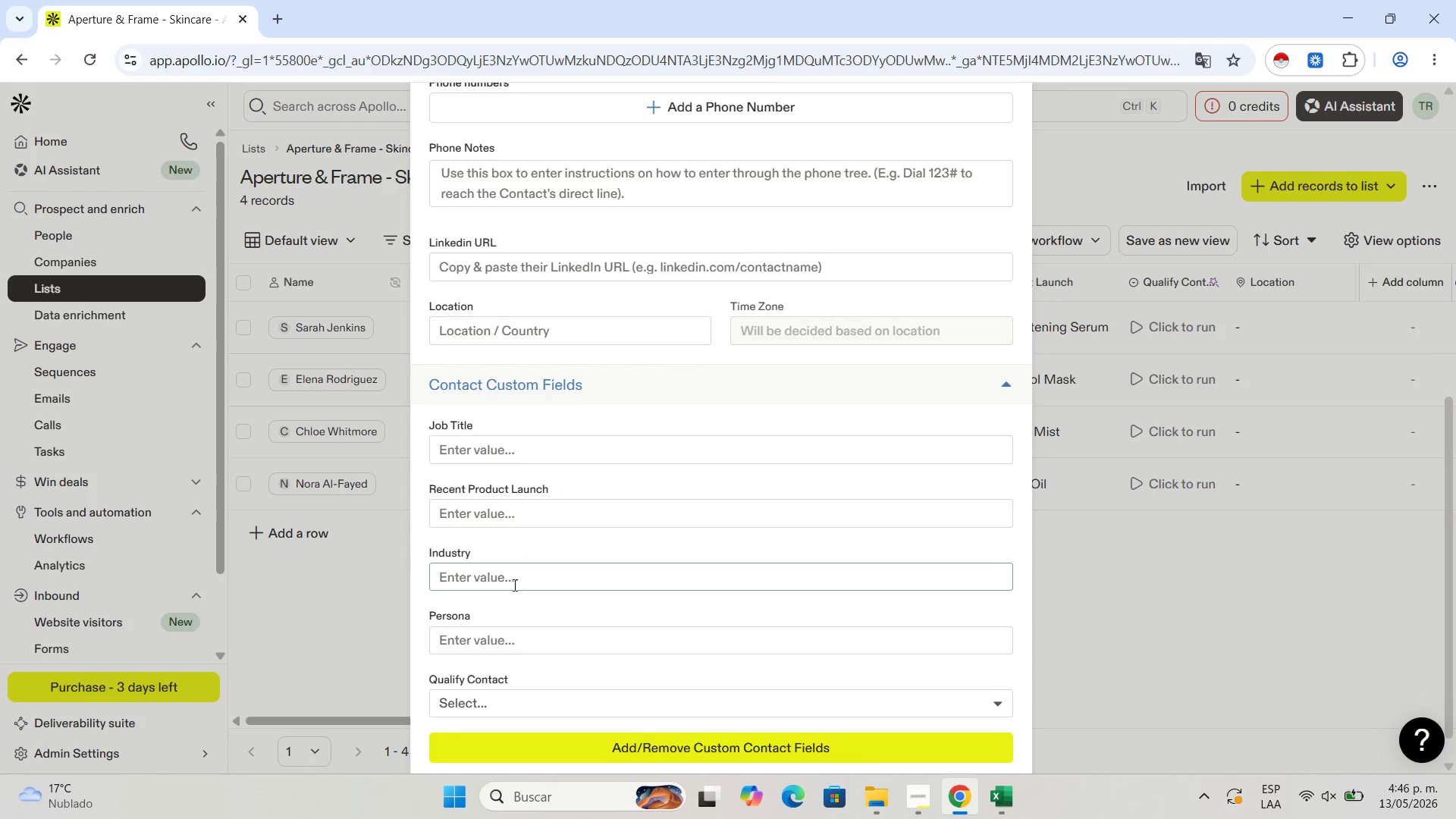 
left_click([512, 589])
 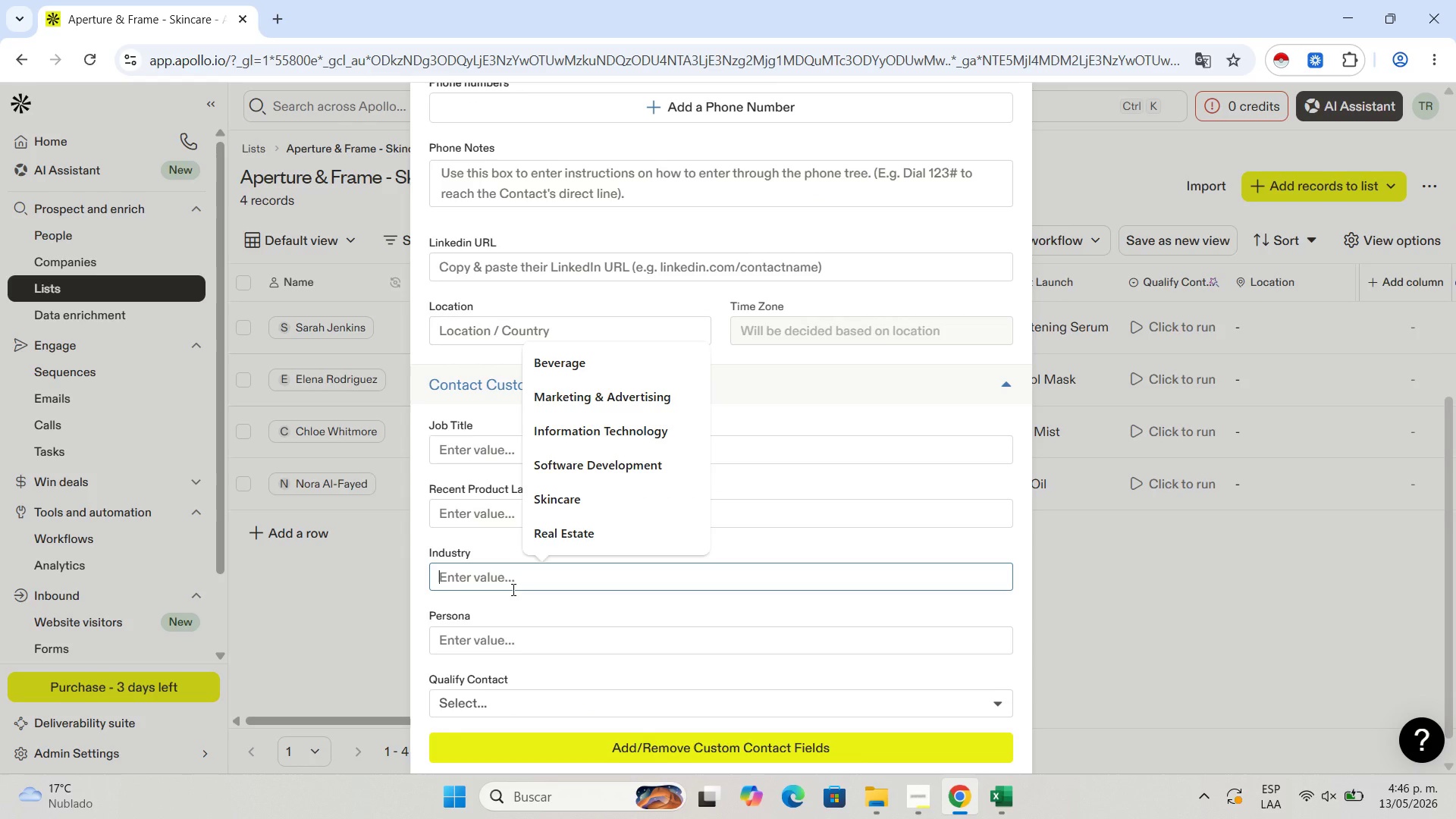 
key(Control+V)
 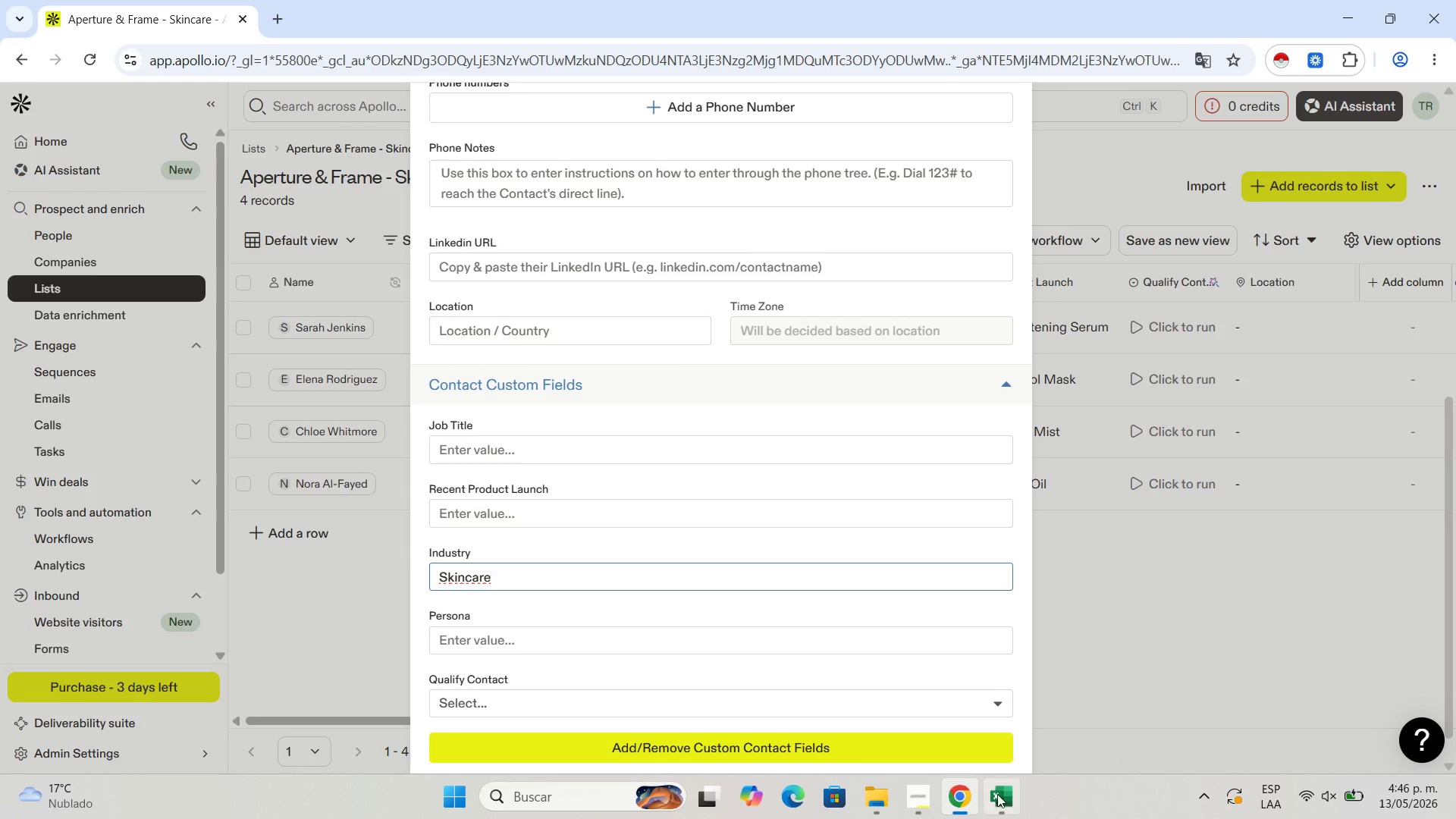 
left_click([996, 794])
 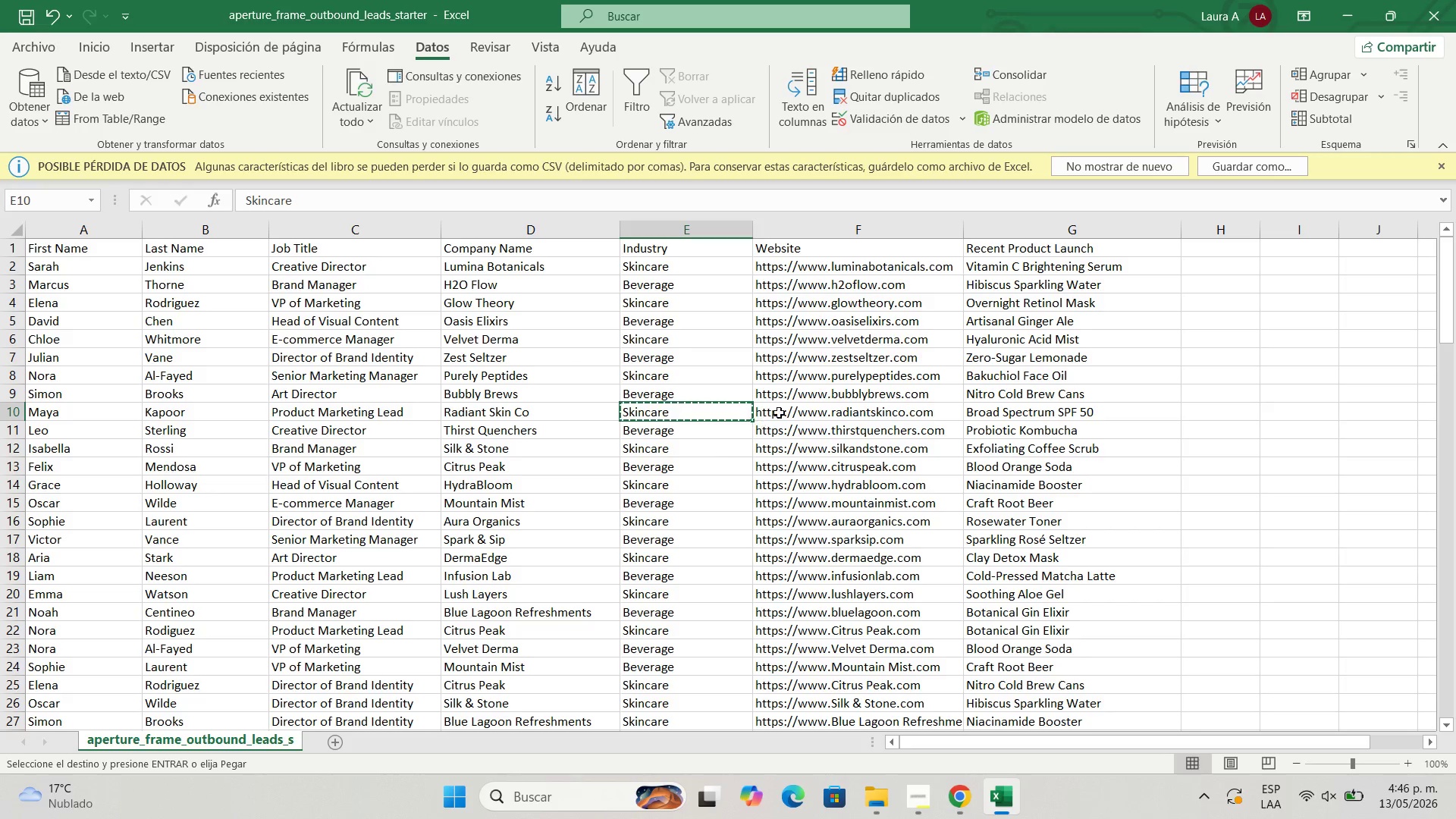 
left_click([786, 408])
 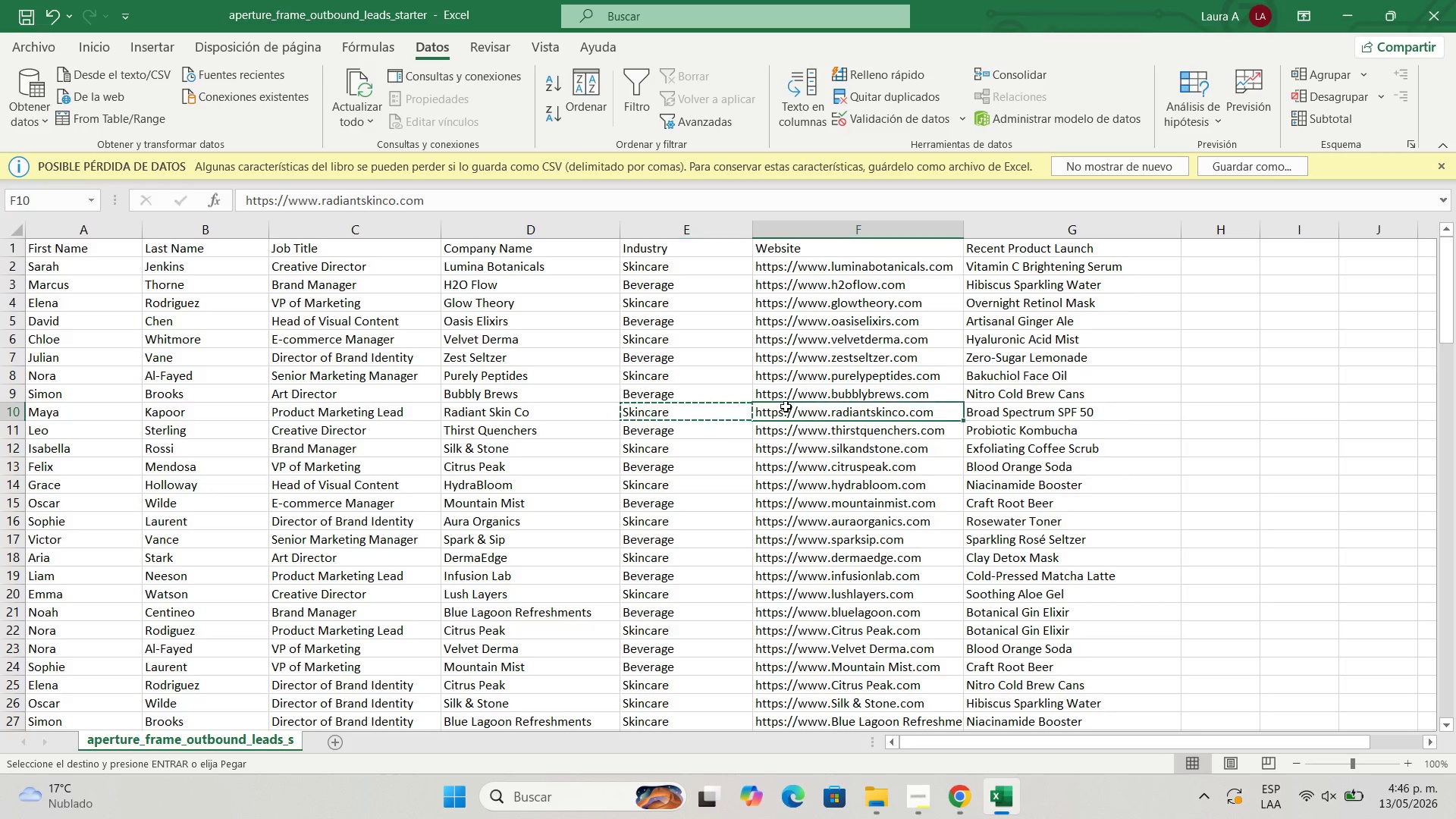 
key(Control+C)
 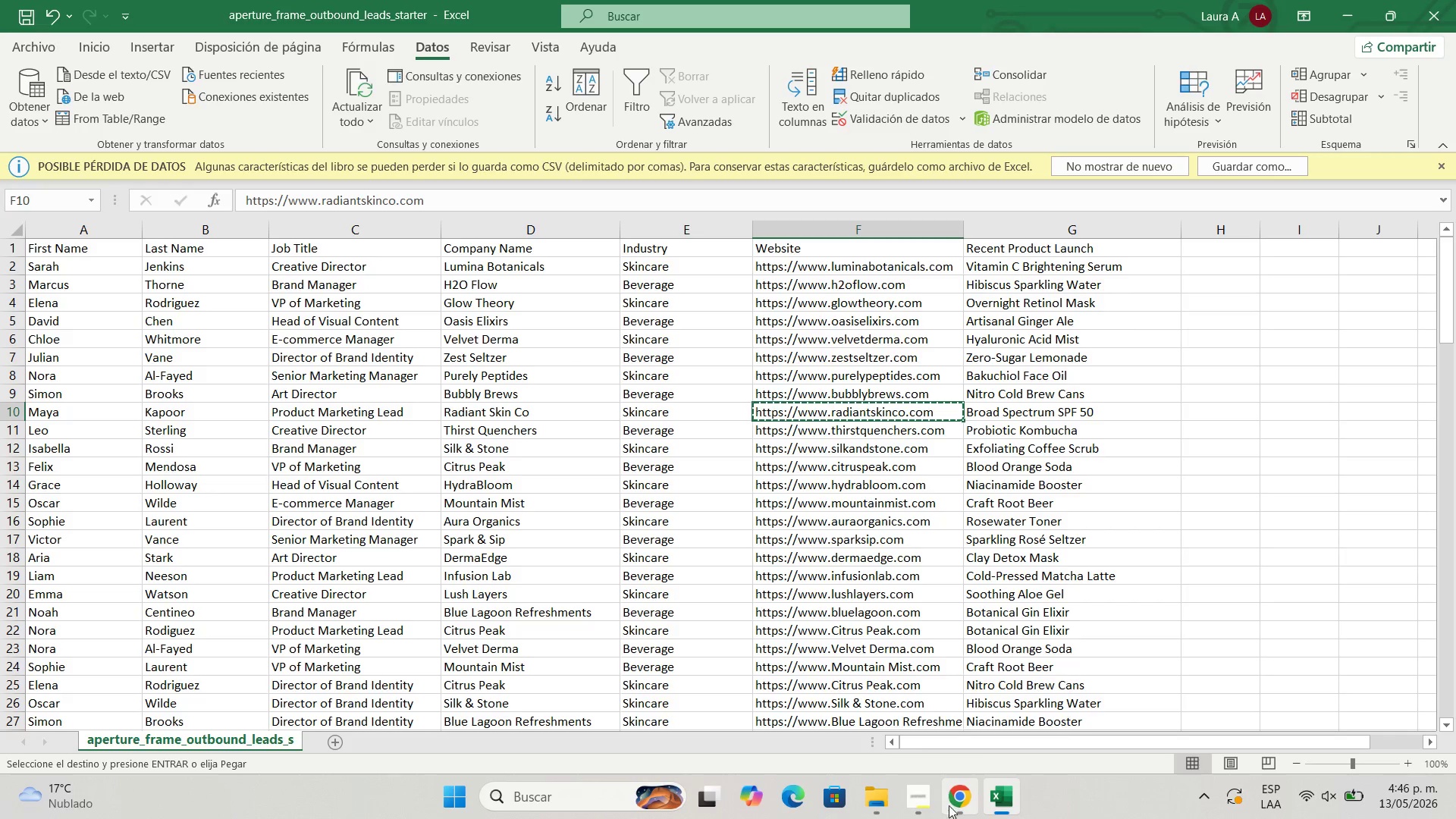 
left_click([959, 805])
 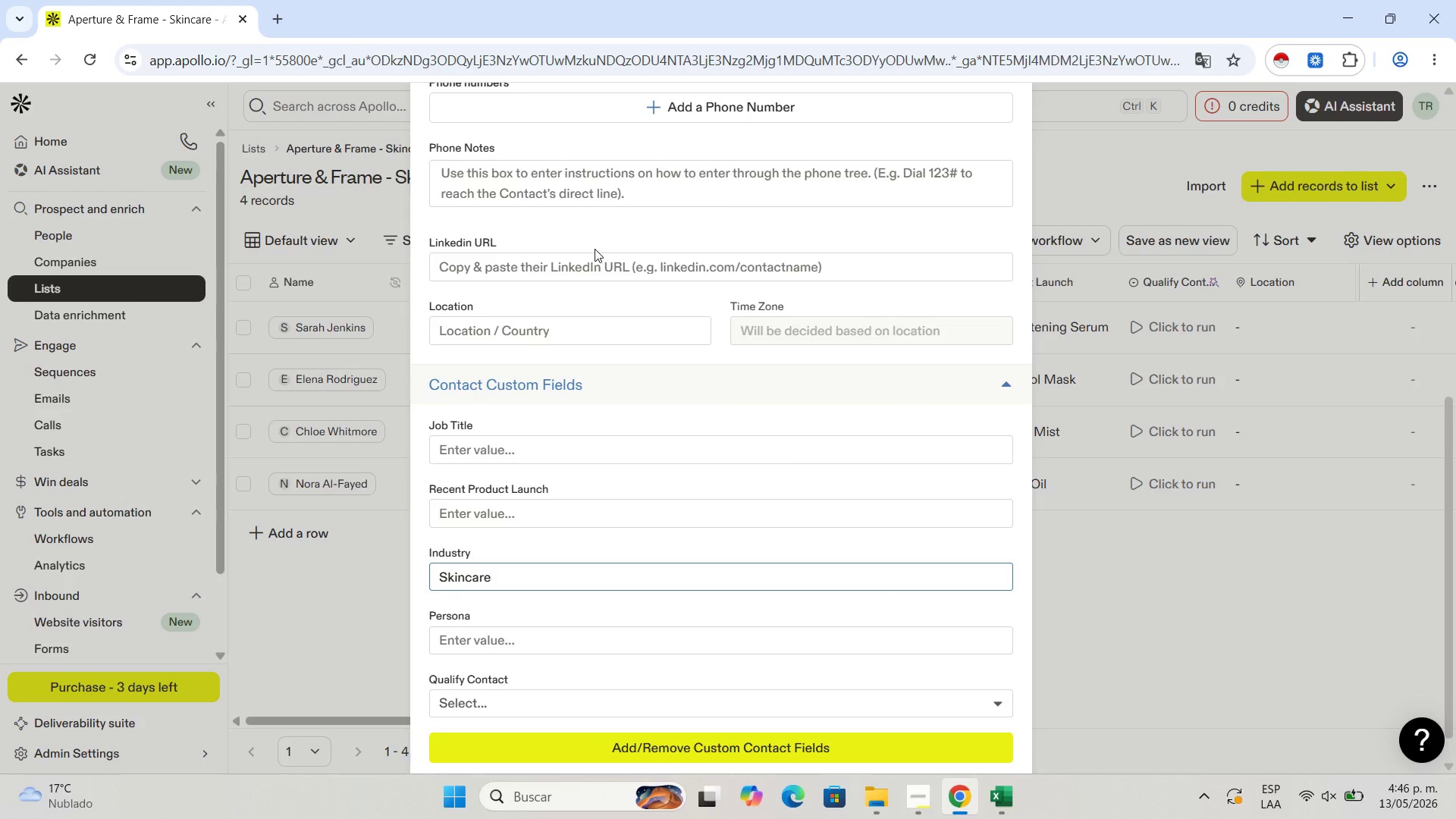 
left_click([594, 271])
 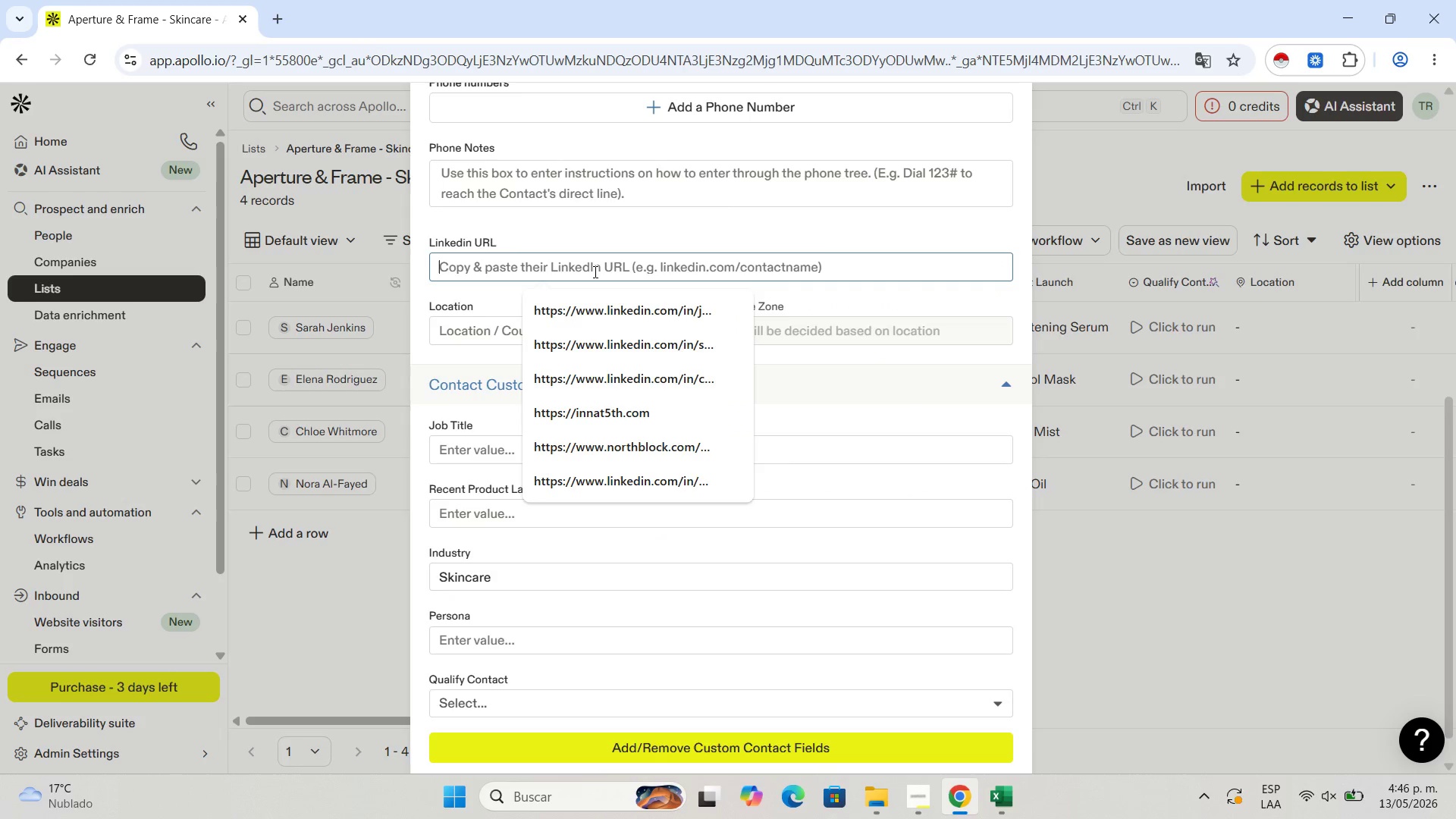 
key(Control+V)
 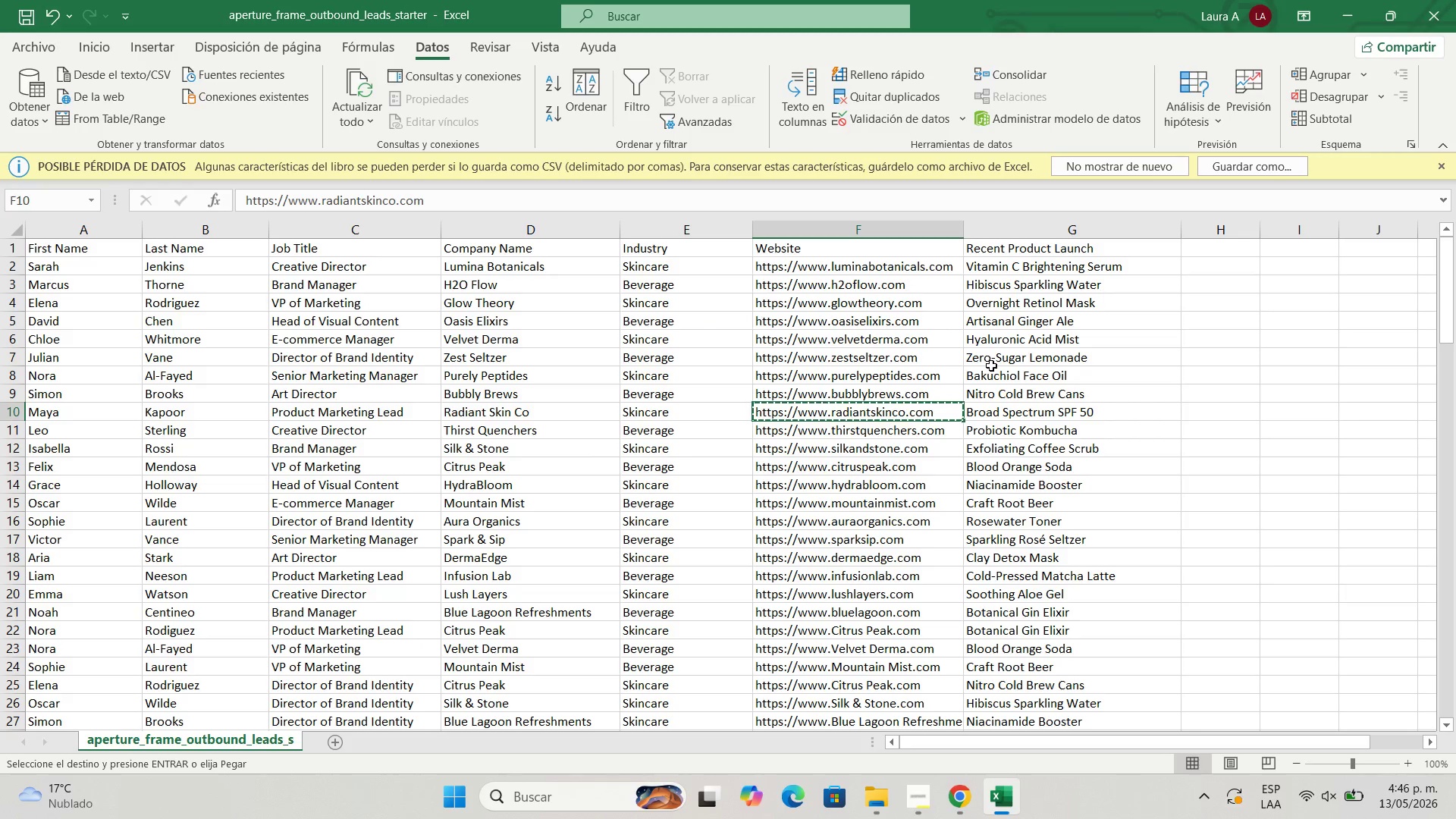 
left_click([991, 410])
 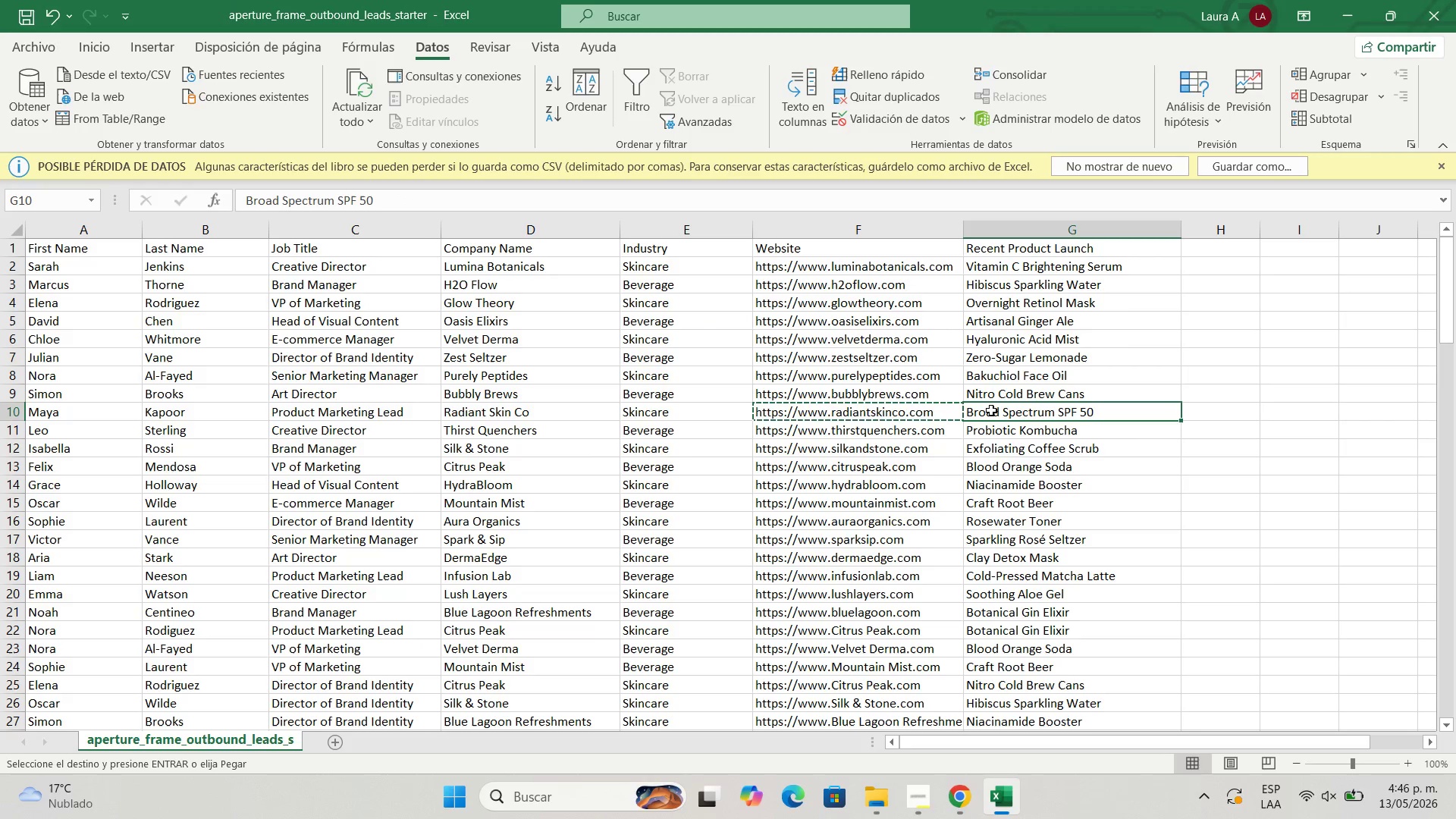 
key(Control+C)
 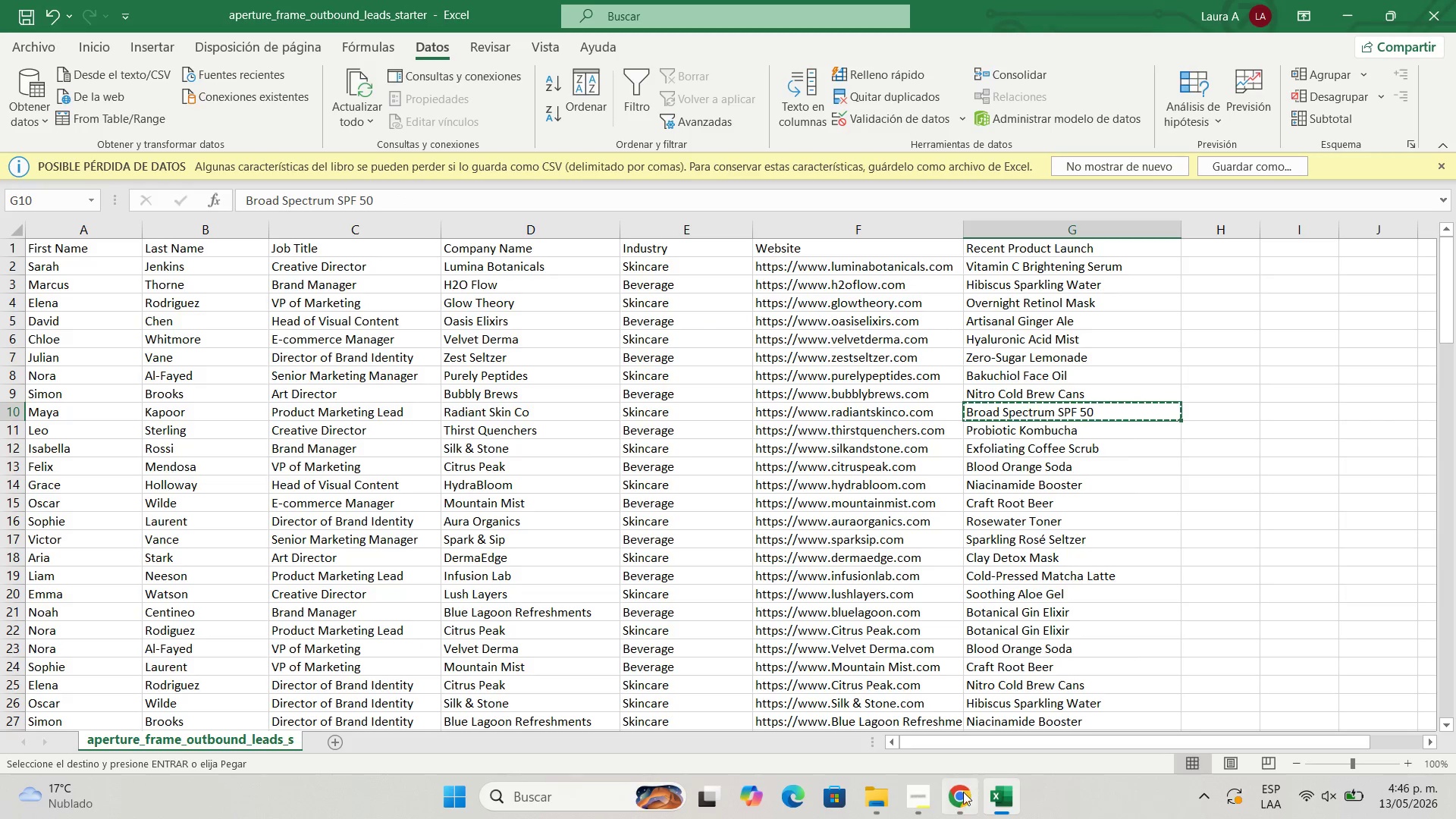 
left_click([956, 798])
 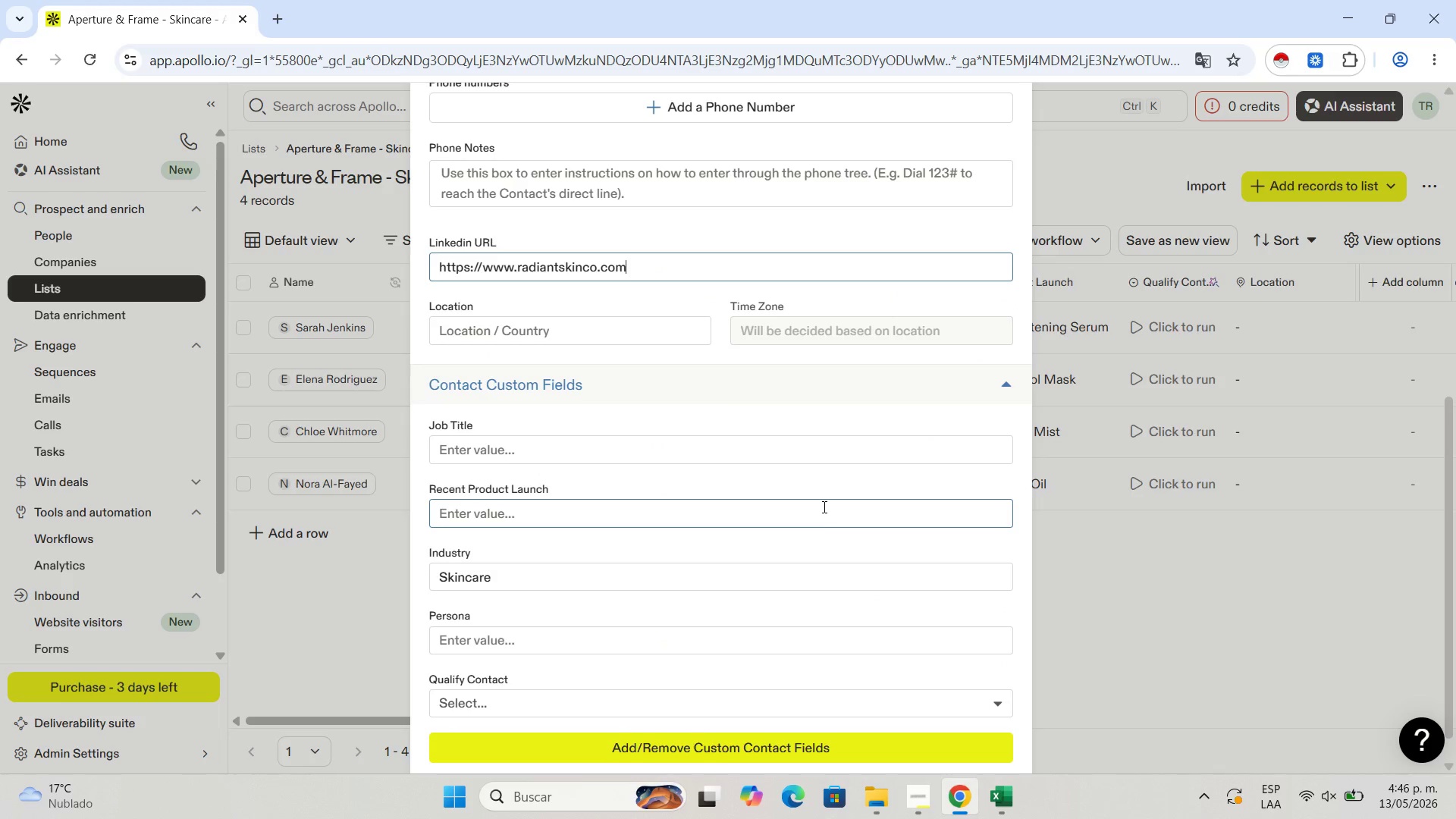 
scroll: coordinate [818, 519], scroll_direction: down, amount: 4.0
 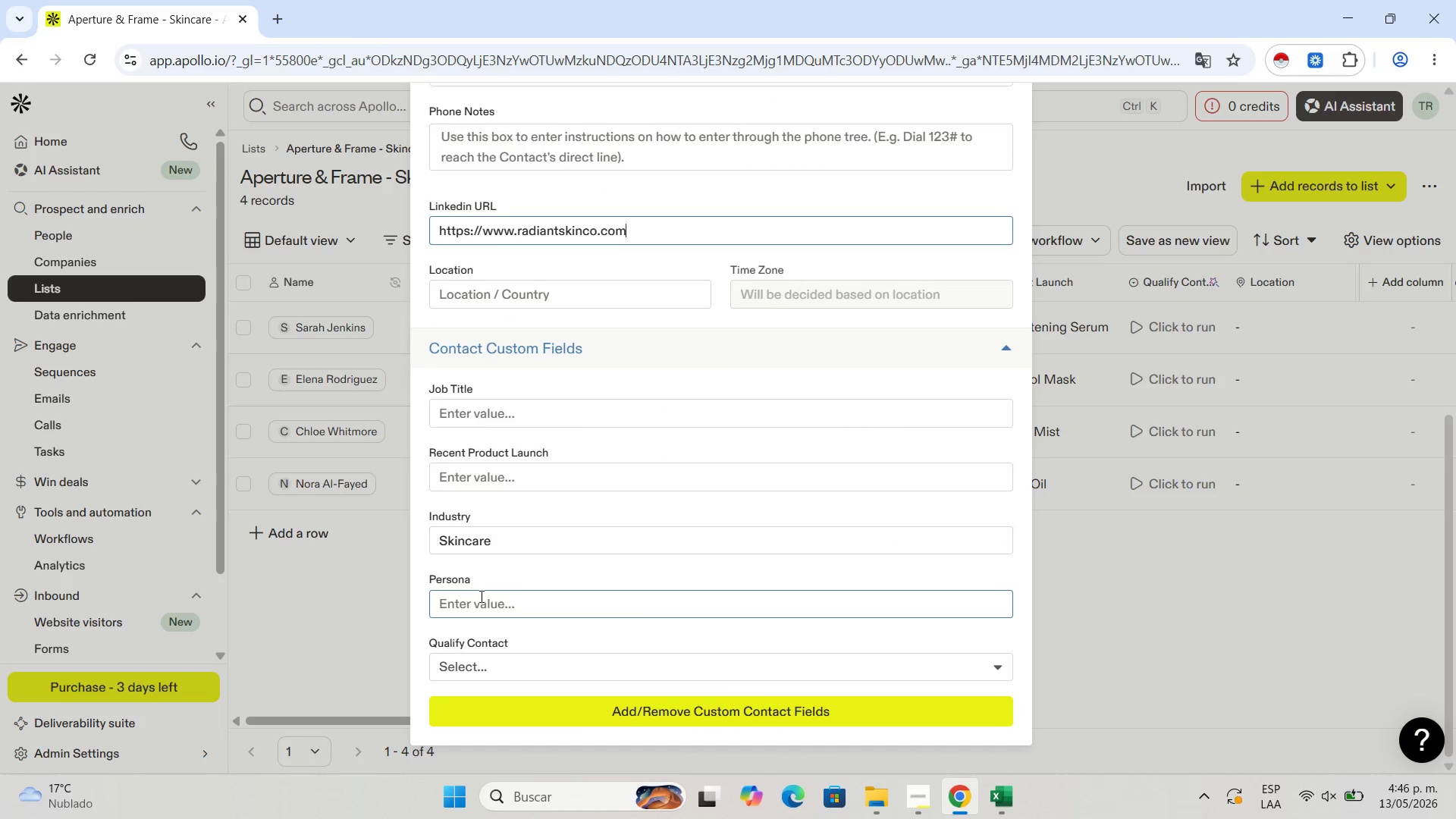 
left_click([480, 596])
 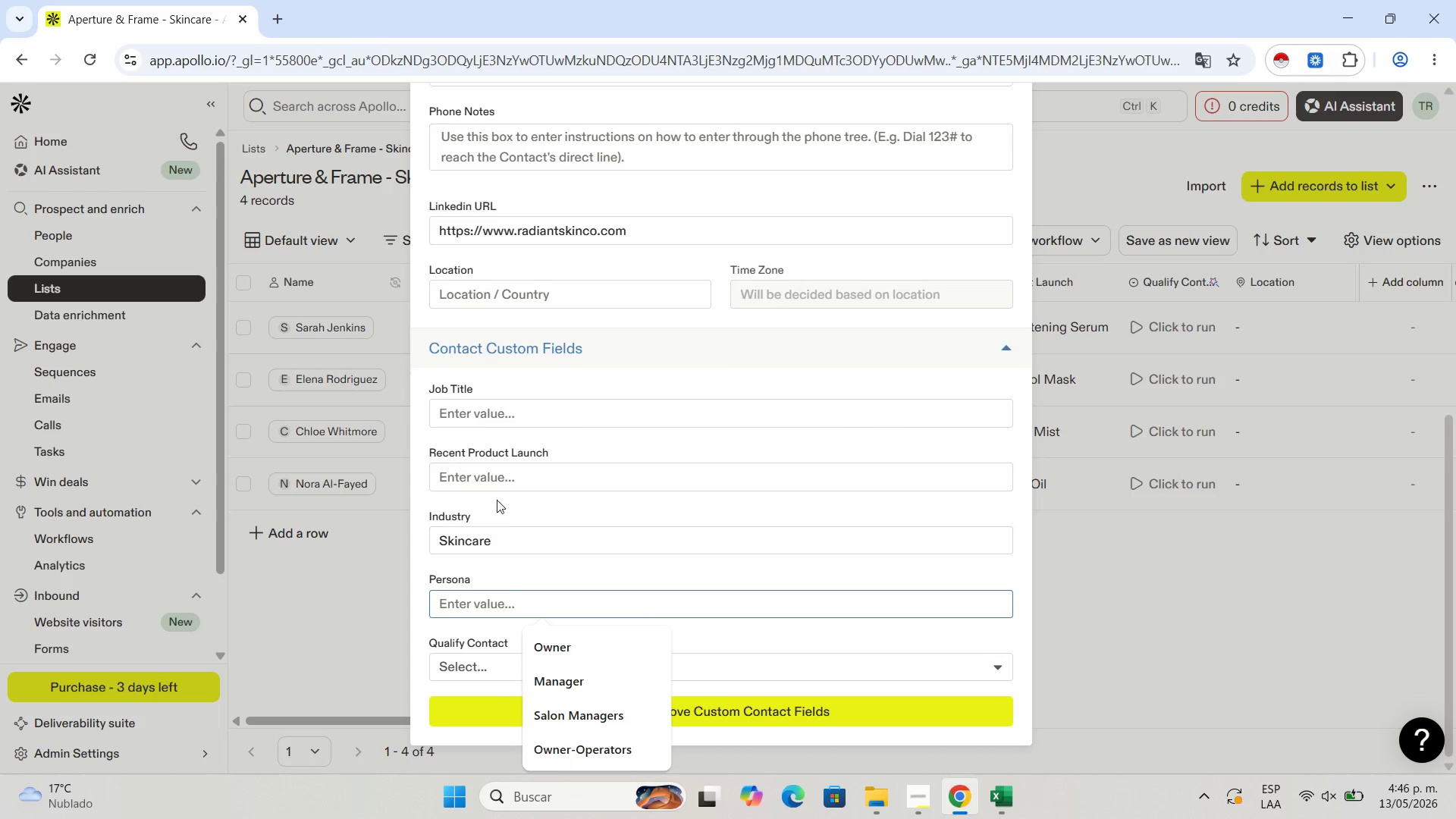 
left_click([509, 485])
 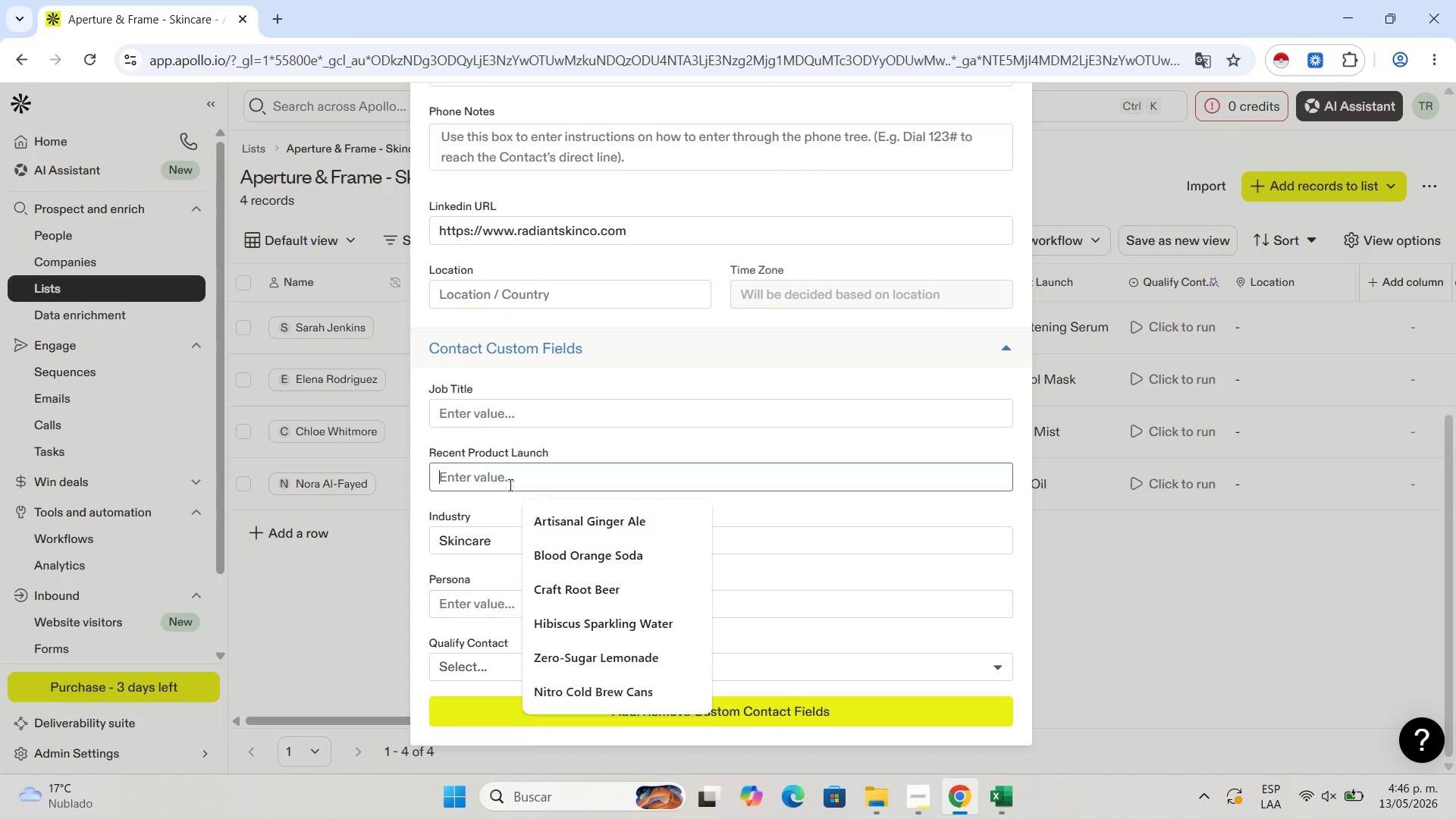 
key(Control+V)
 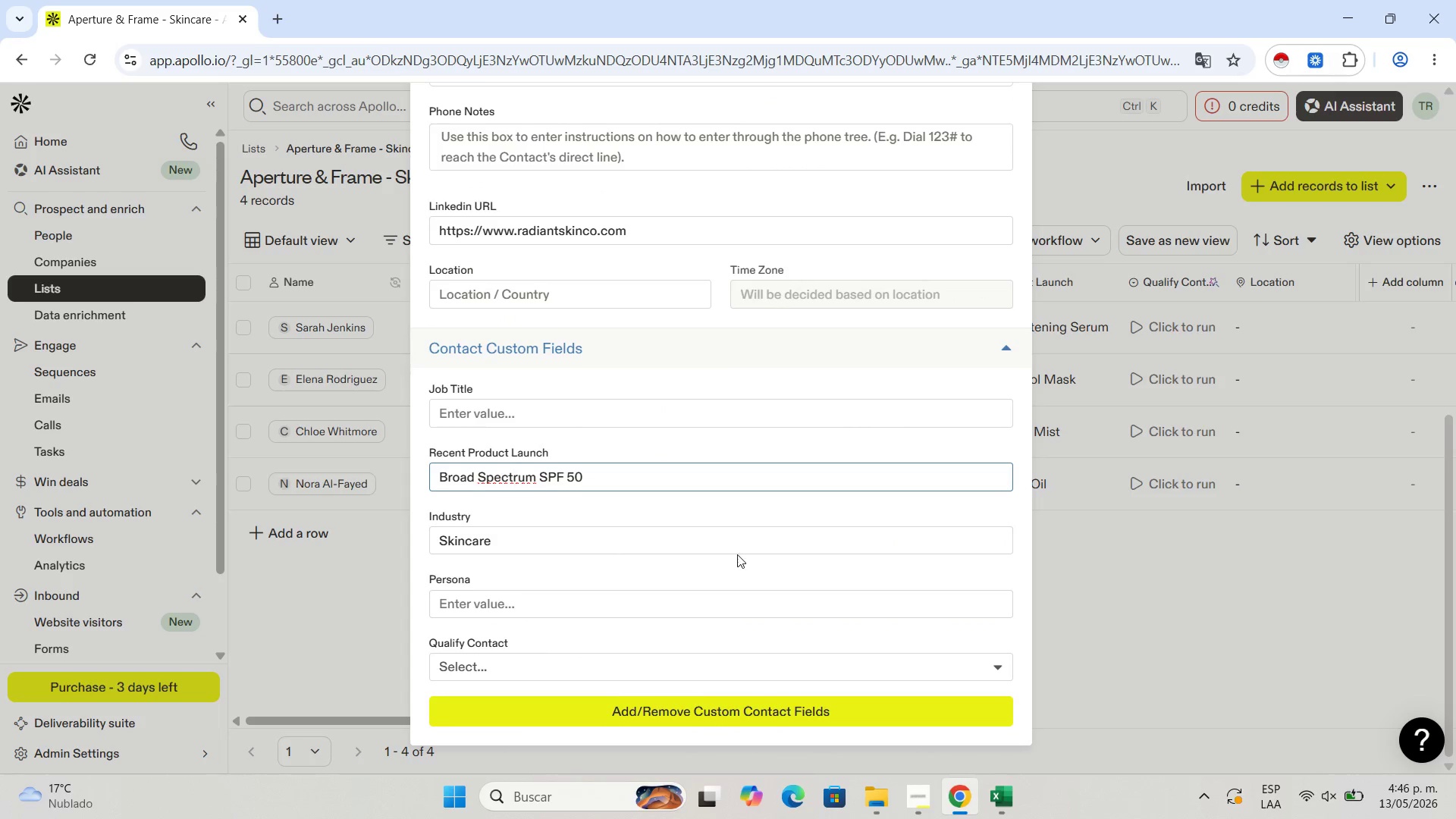 
scroll: coordinate [778, 468], scroll_direction: up, amount: 12.0
 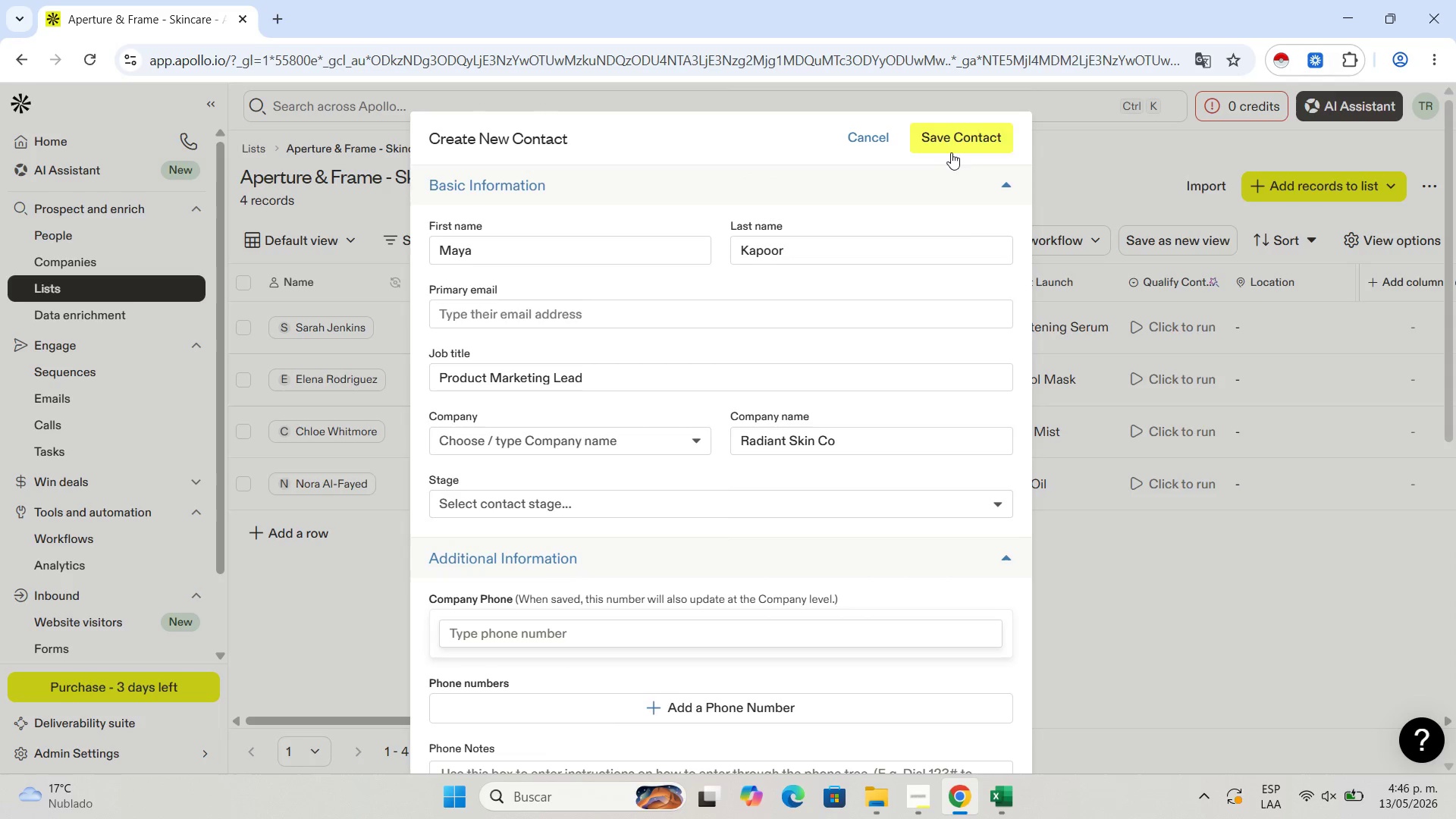 
left_click([951, 152])
 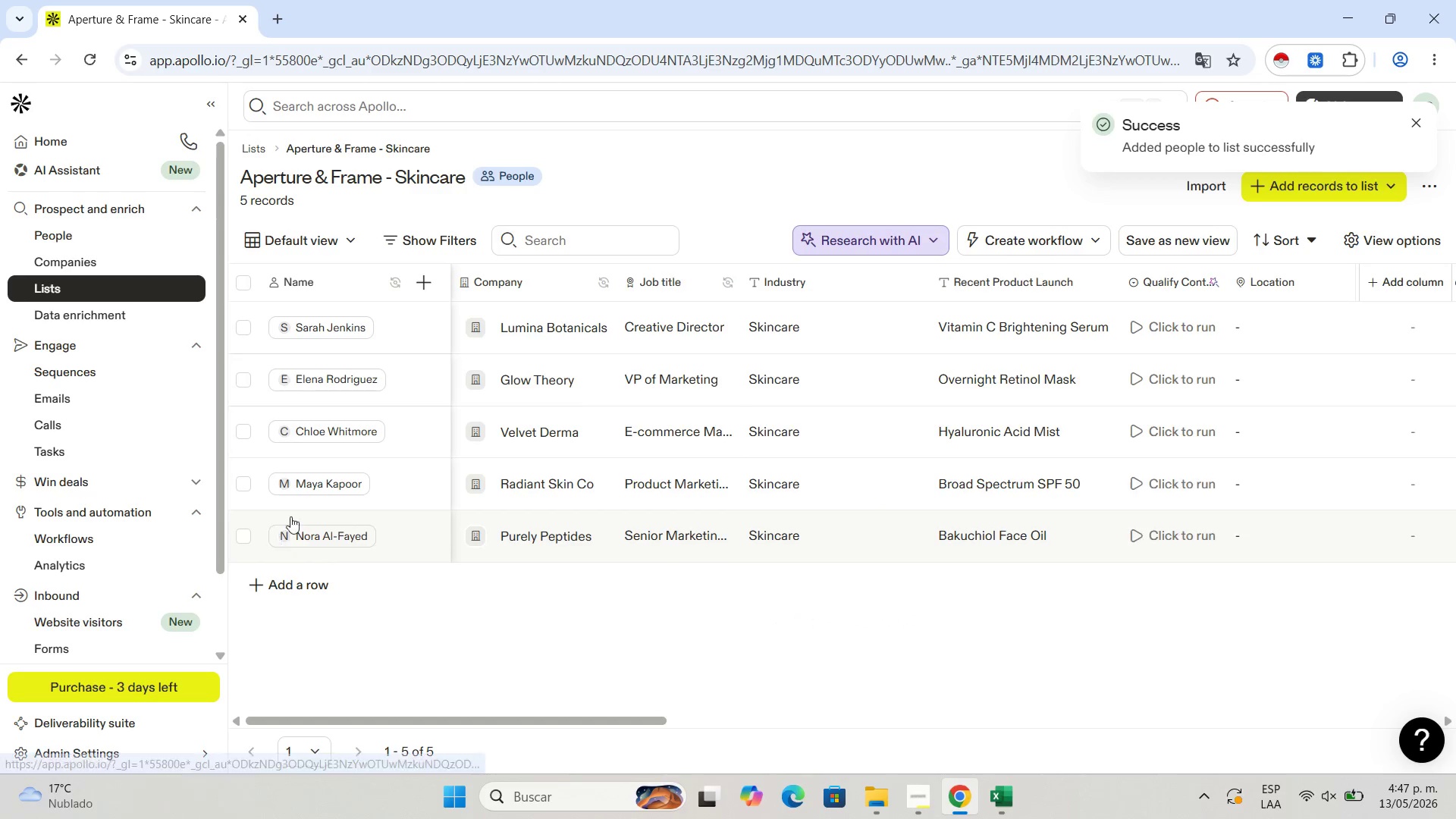 
left_click([293, 585])
 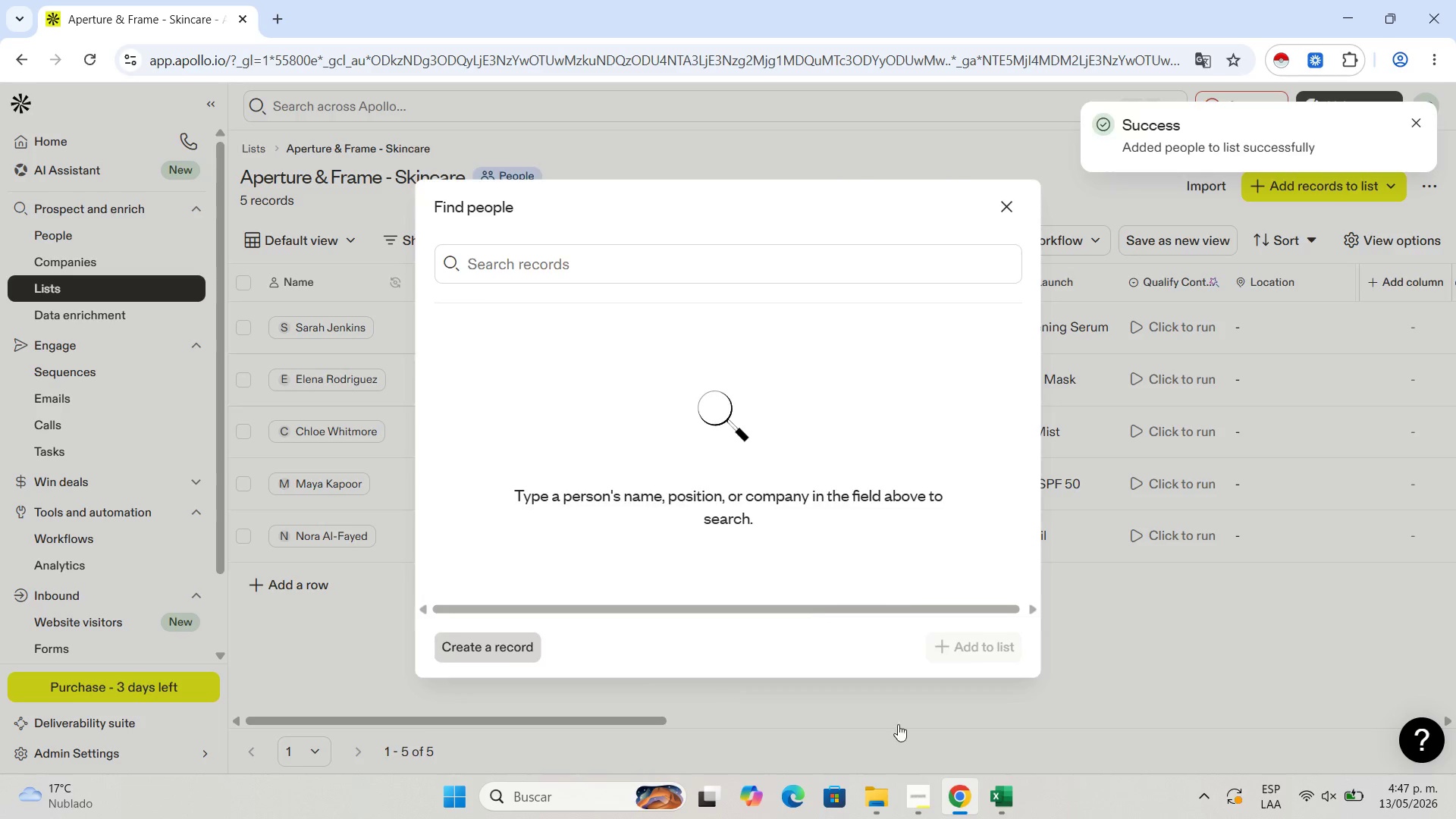 
left_click([1006, 817])
 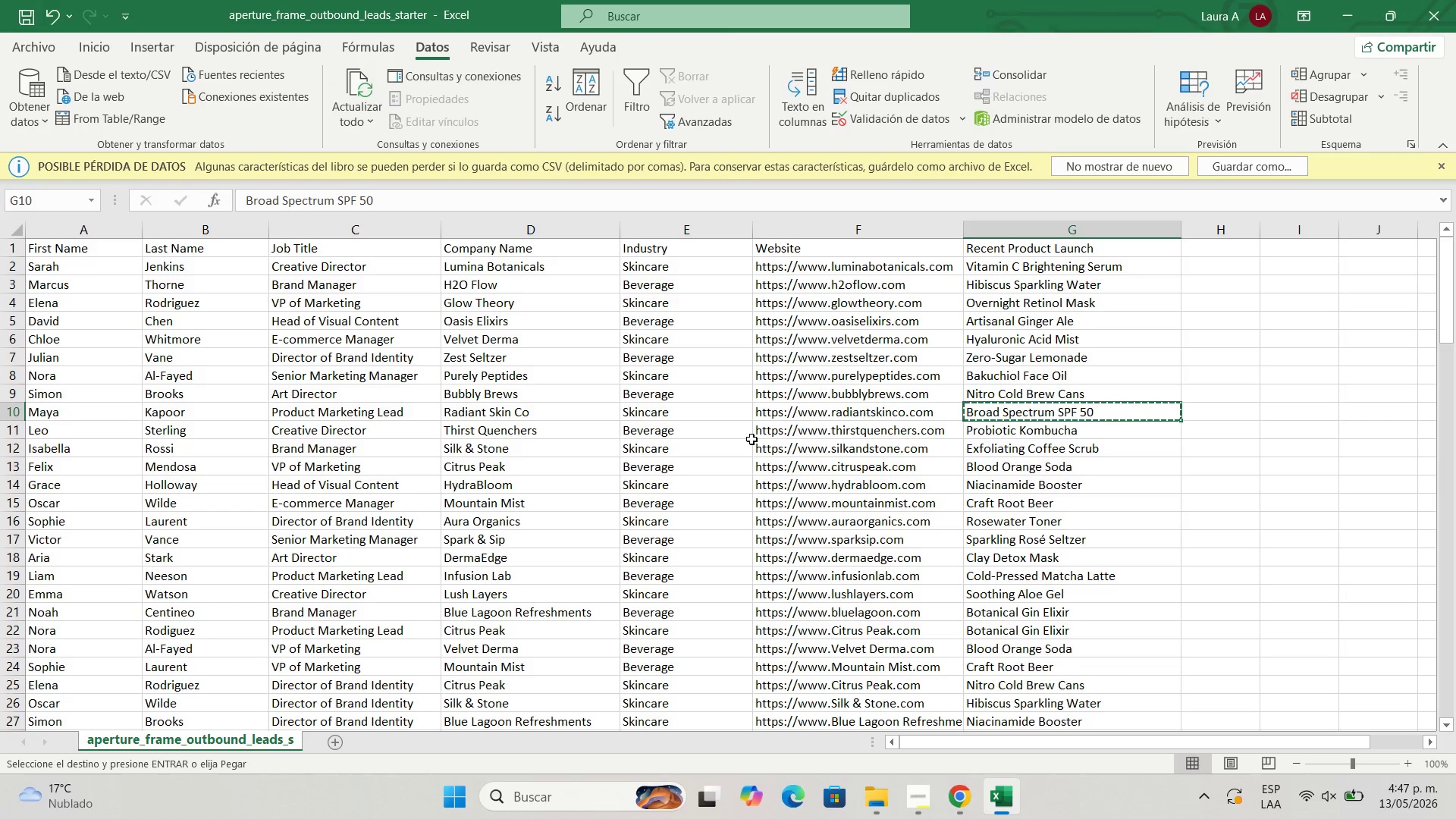 
key(ArrowLeft)
 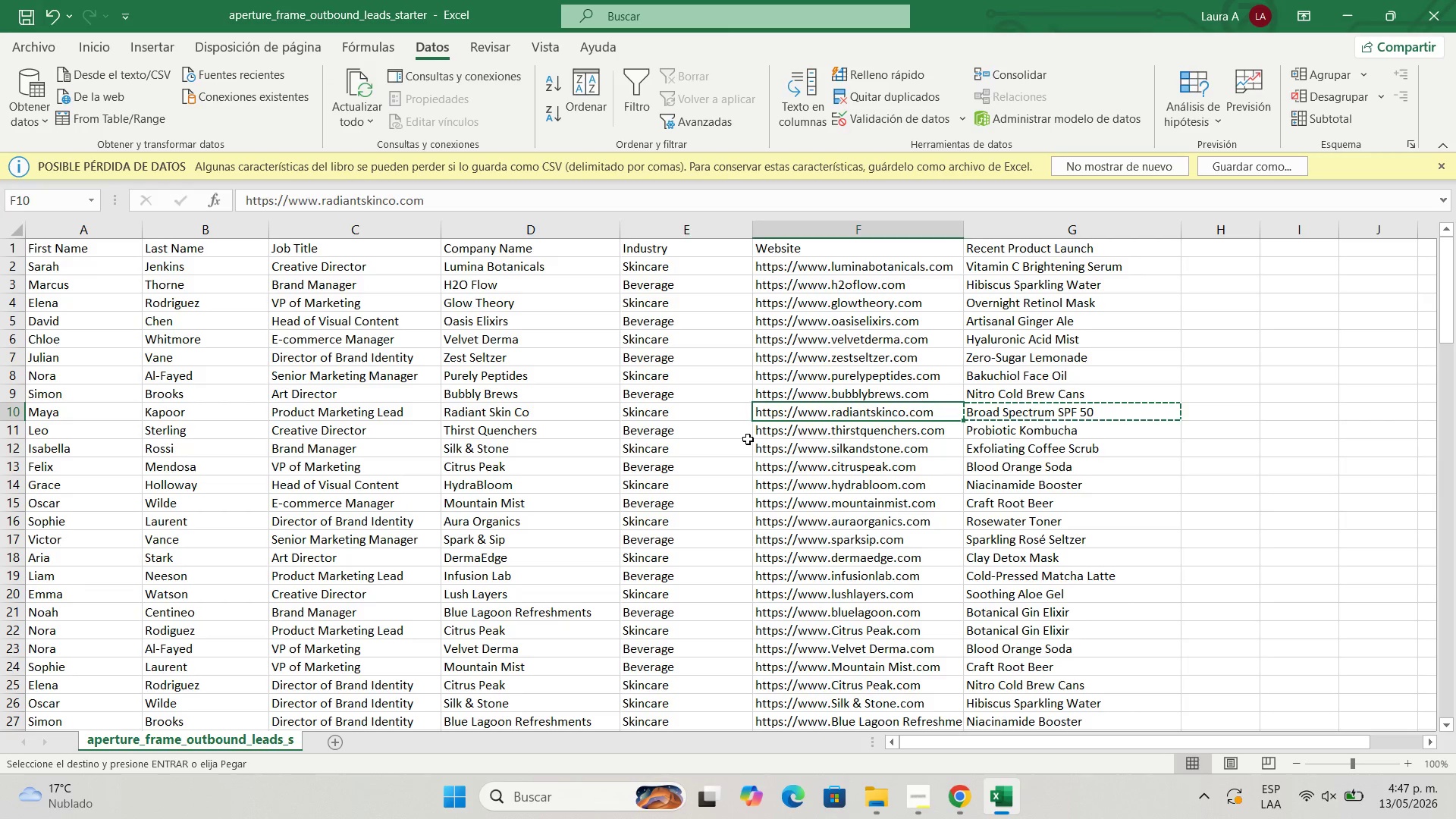 
key(ArrowLeft)
 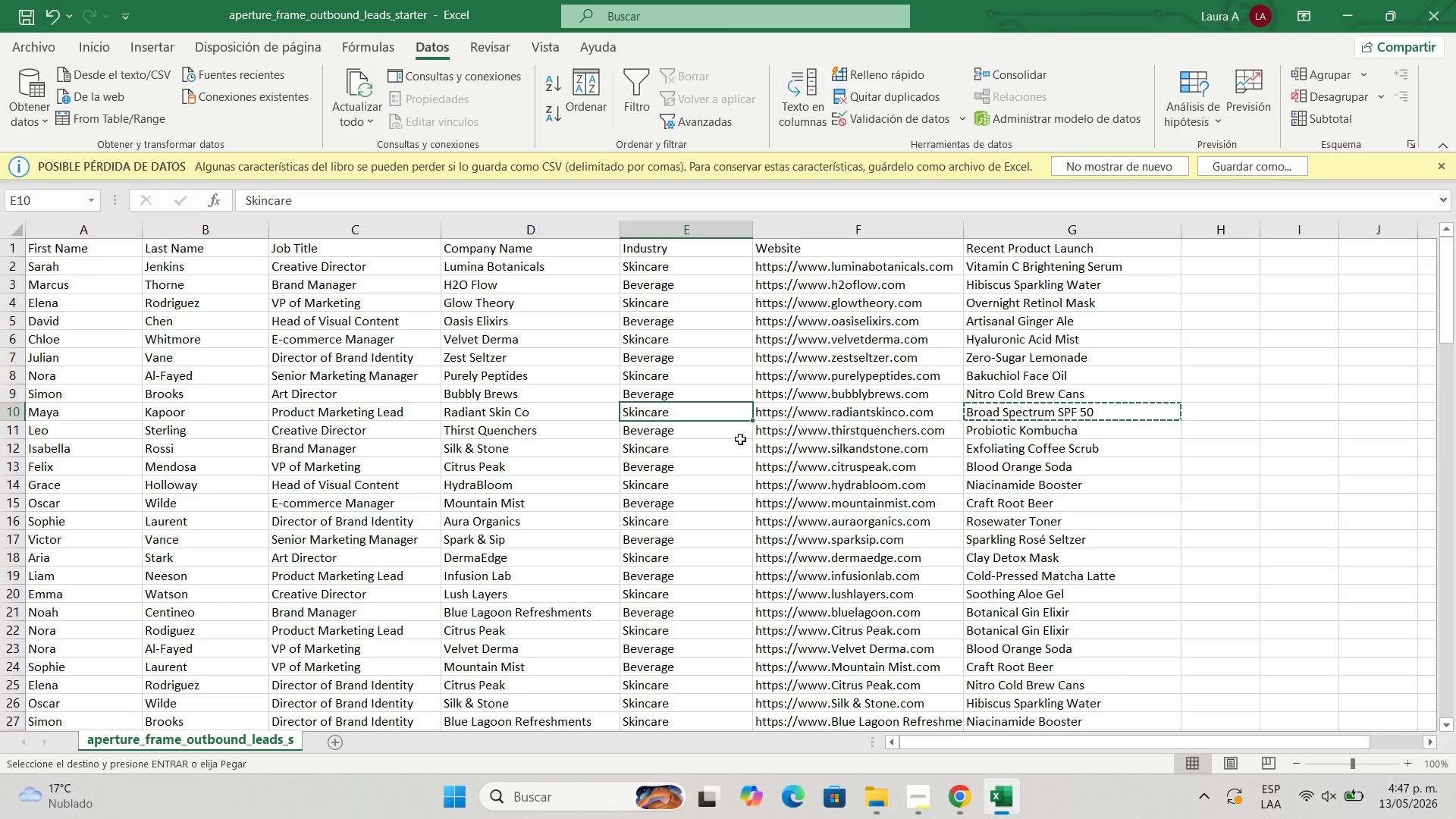 
key(ArrowDown)
 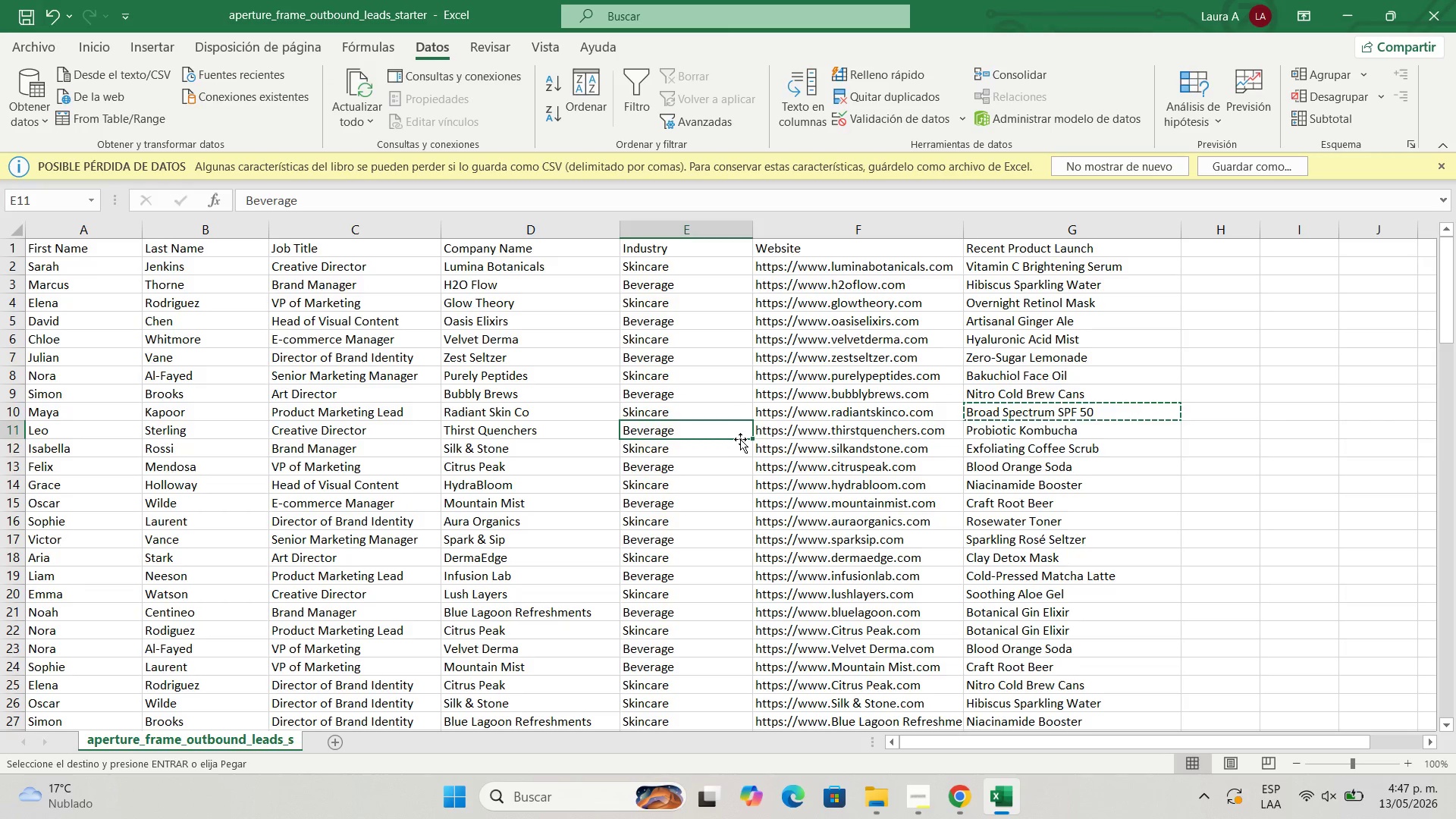 
key(ArrowDown)
 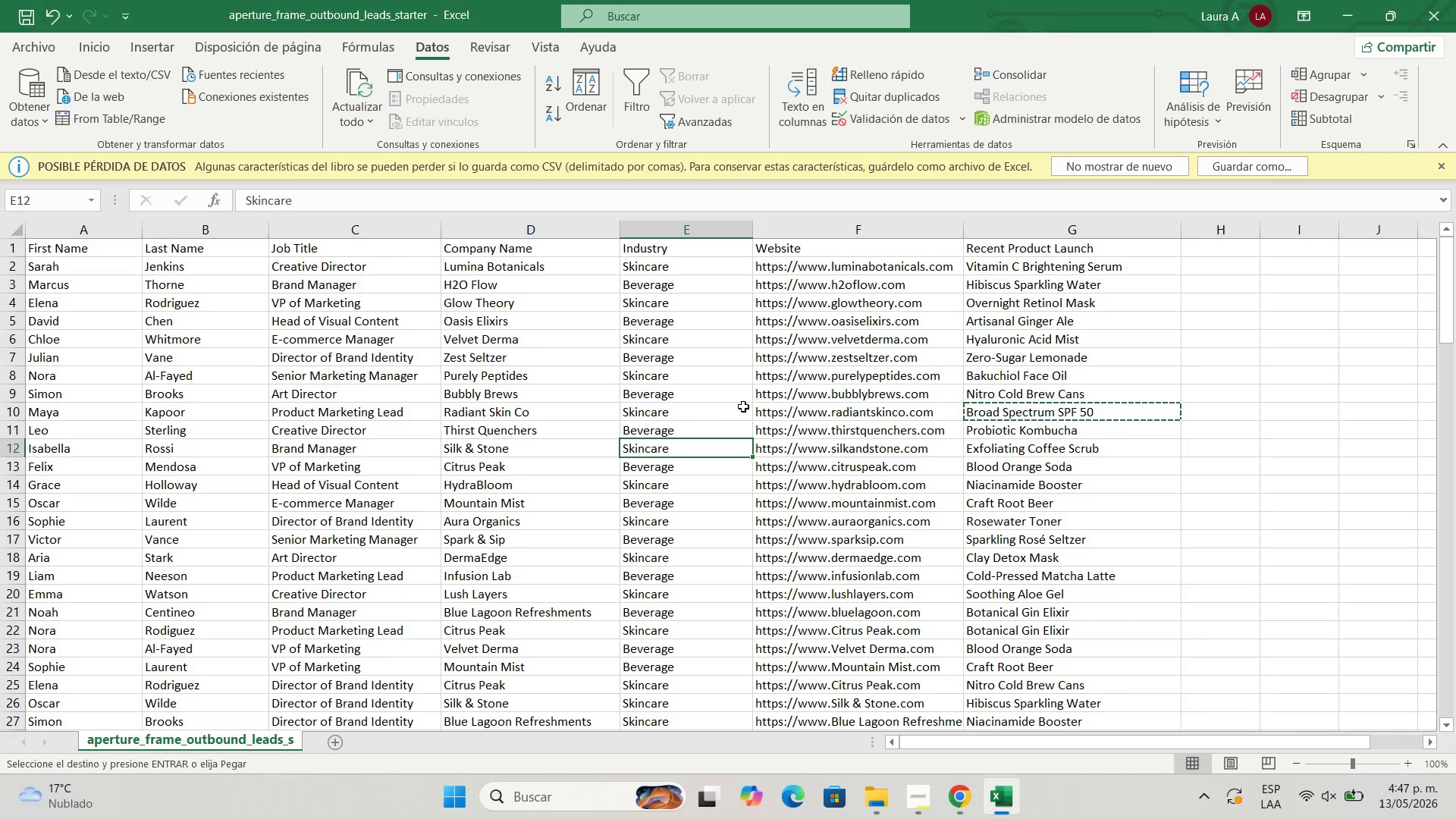 
hold_key(key=ArrowLeft, duration=0.75)
 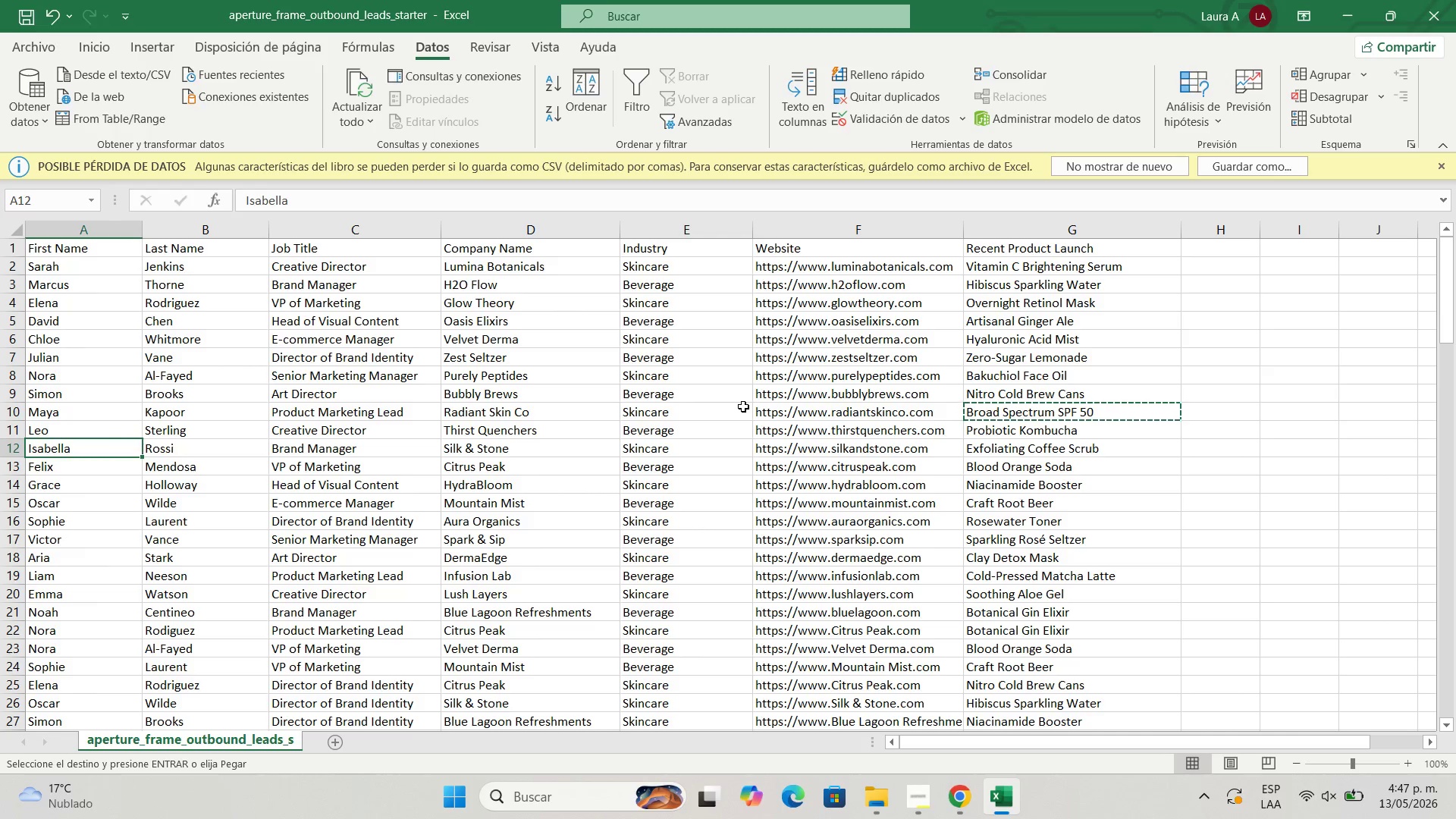 
key(Control+C)
 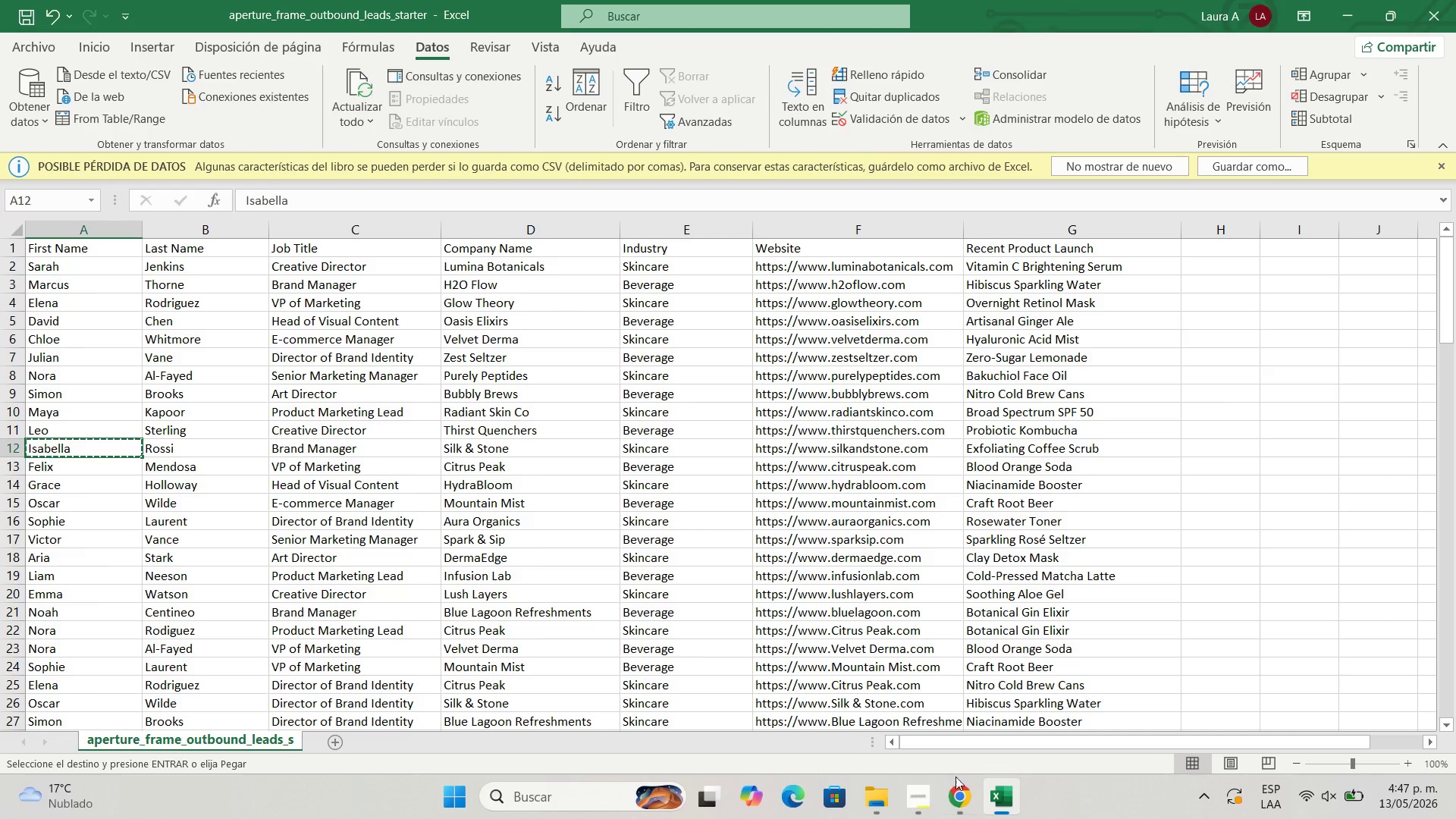 
left_click([962, 795])
 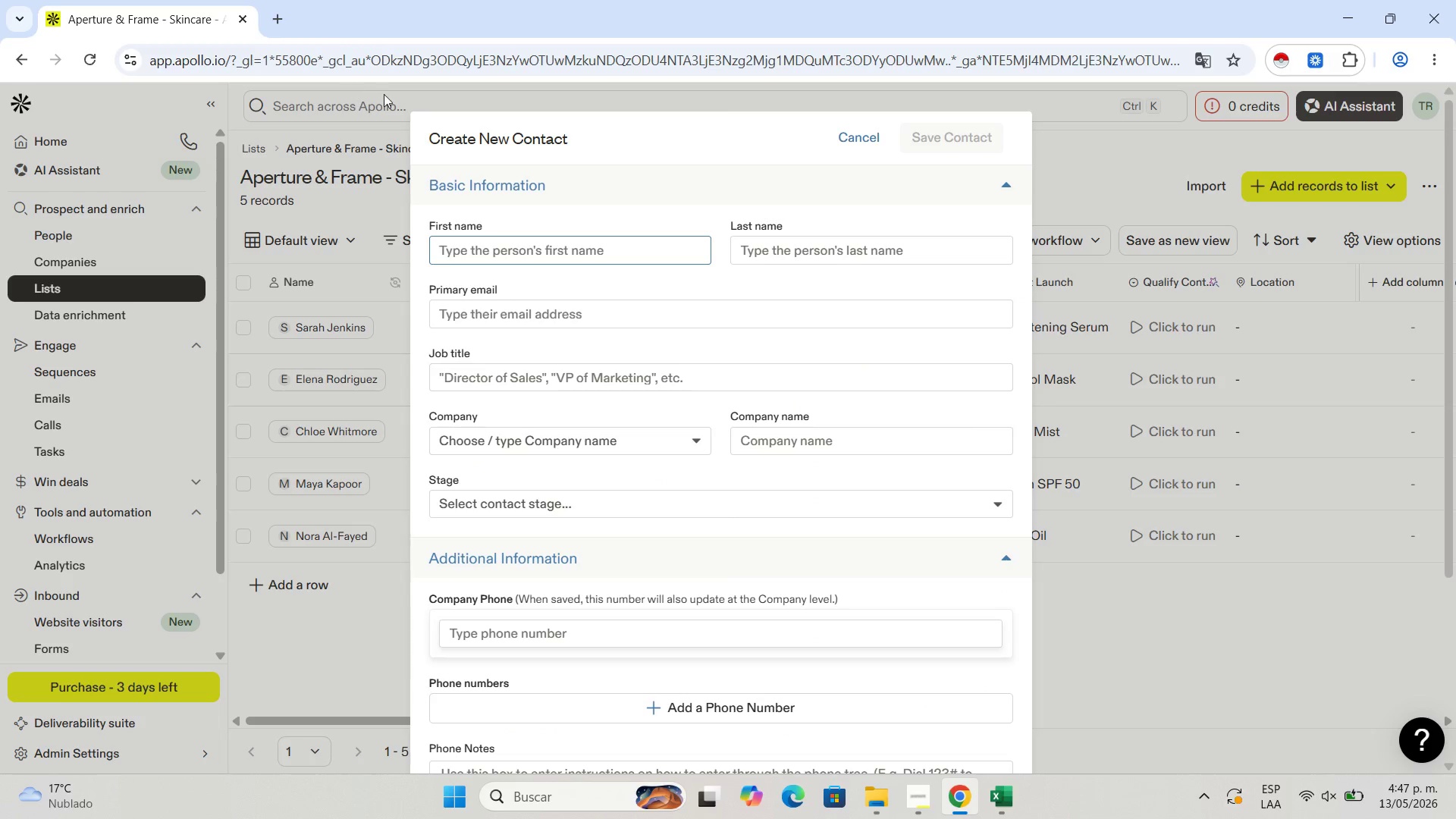 
key(Control+V)
 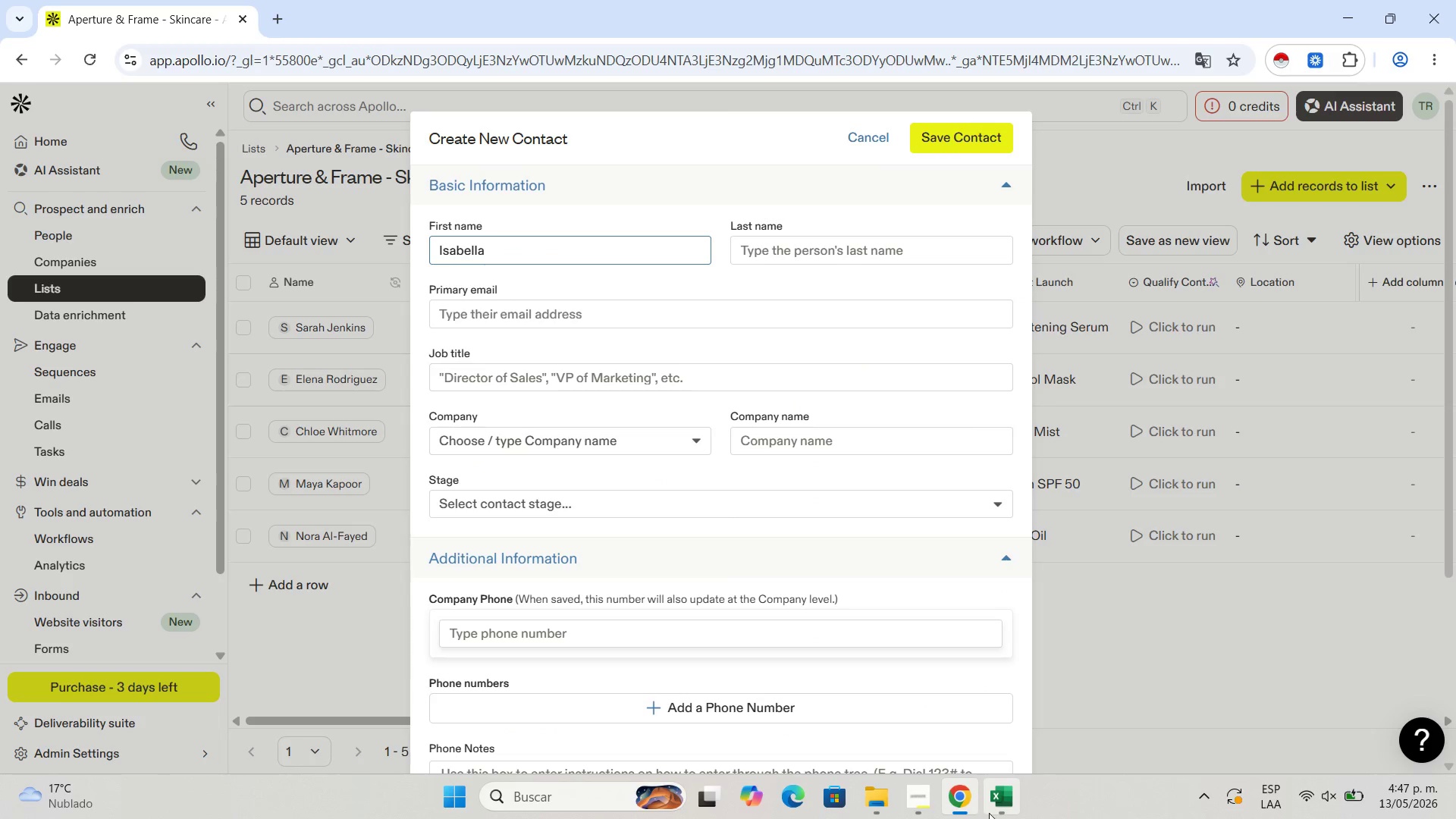 
left_click([990, 811])
 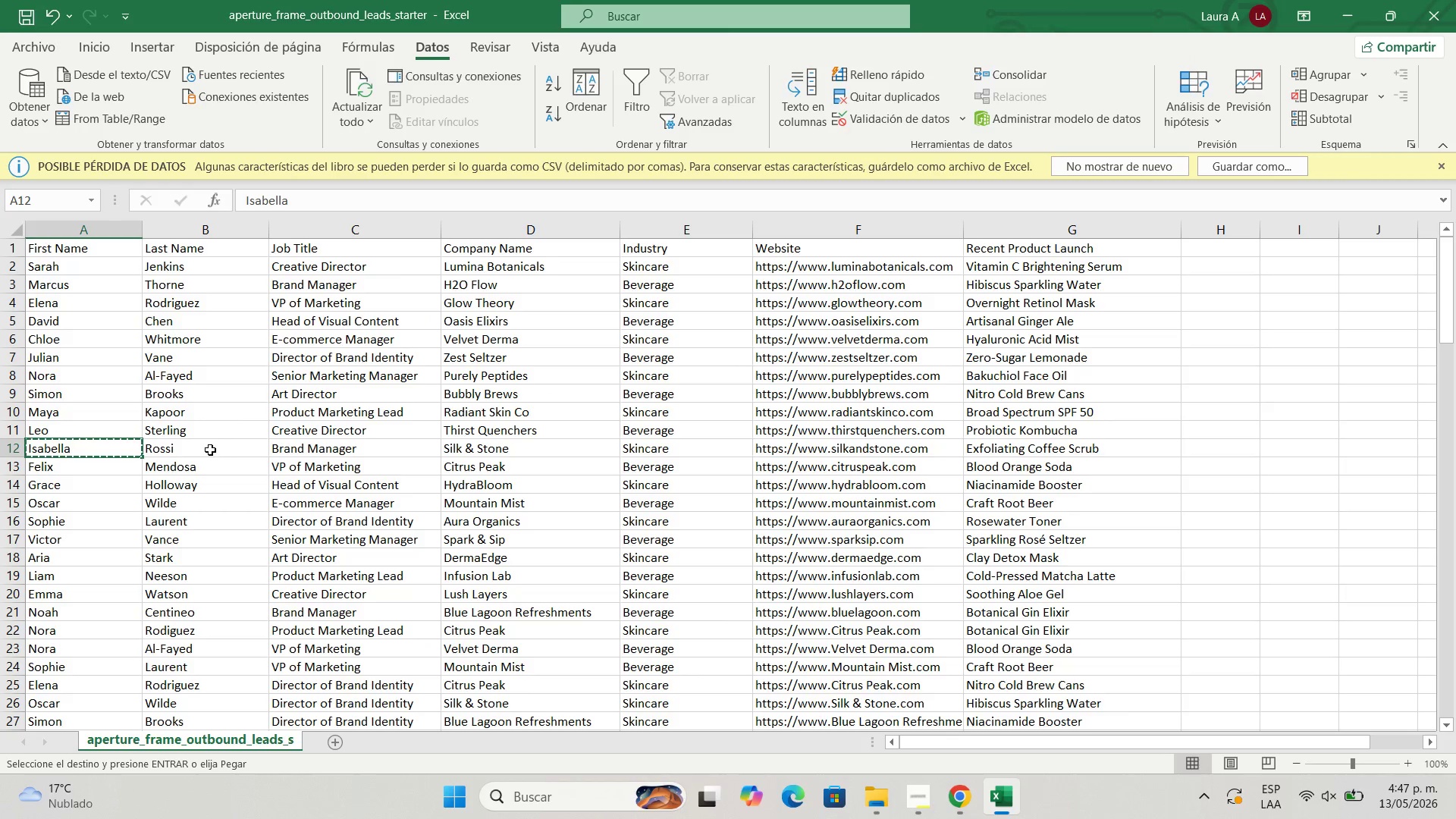 
left_click([209, 450])
 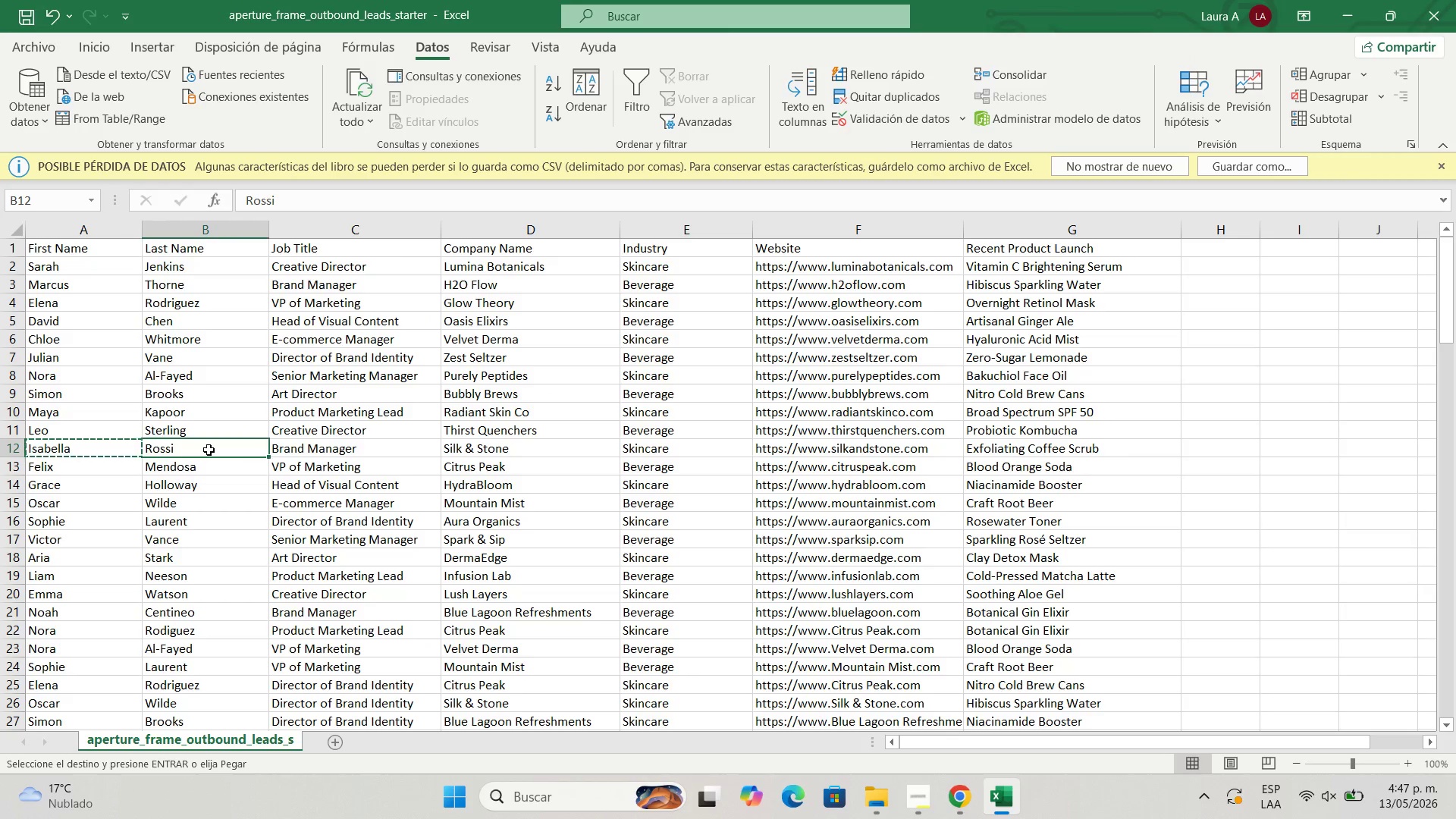 
key(Control+C)
 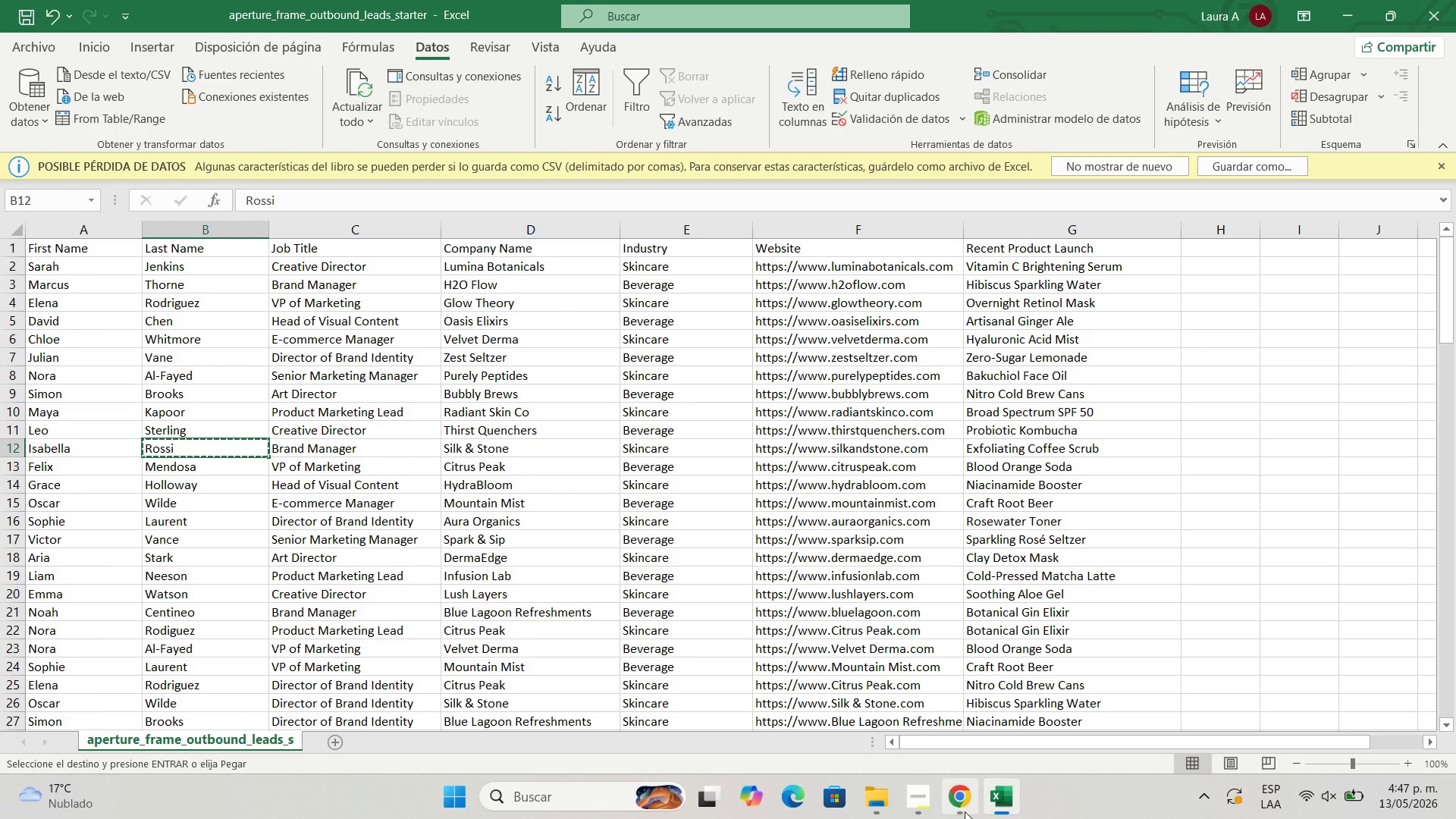 
left_click([956, 818])
 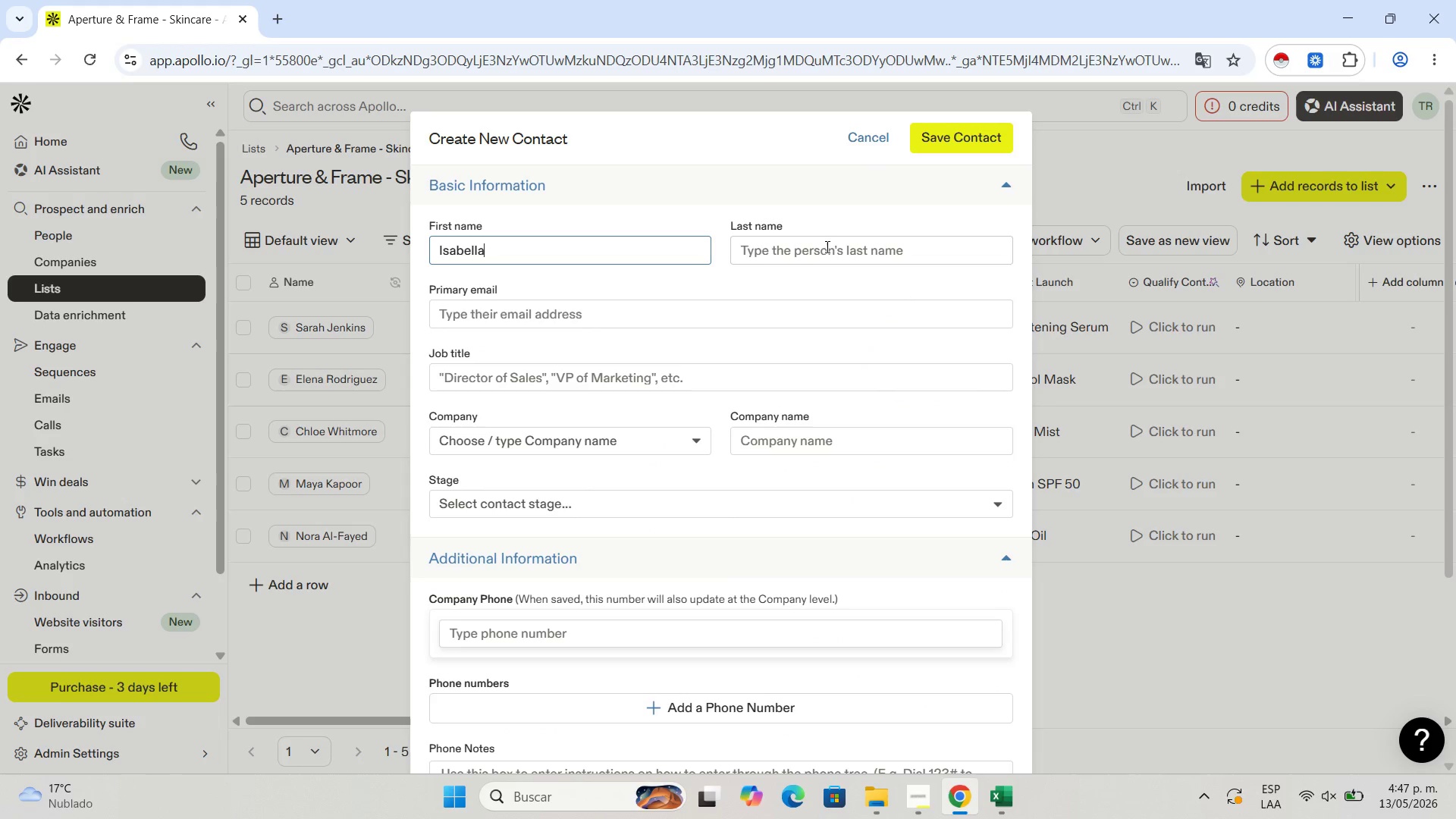 
left_click([826, 249])
 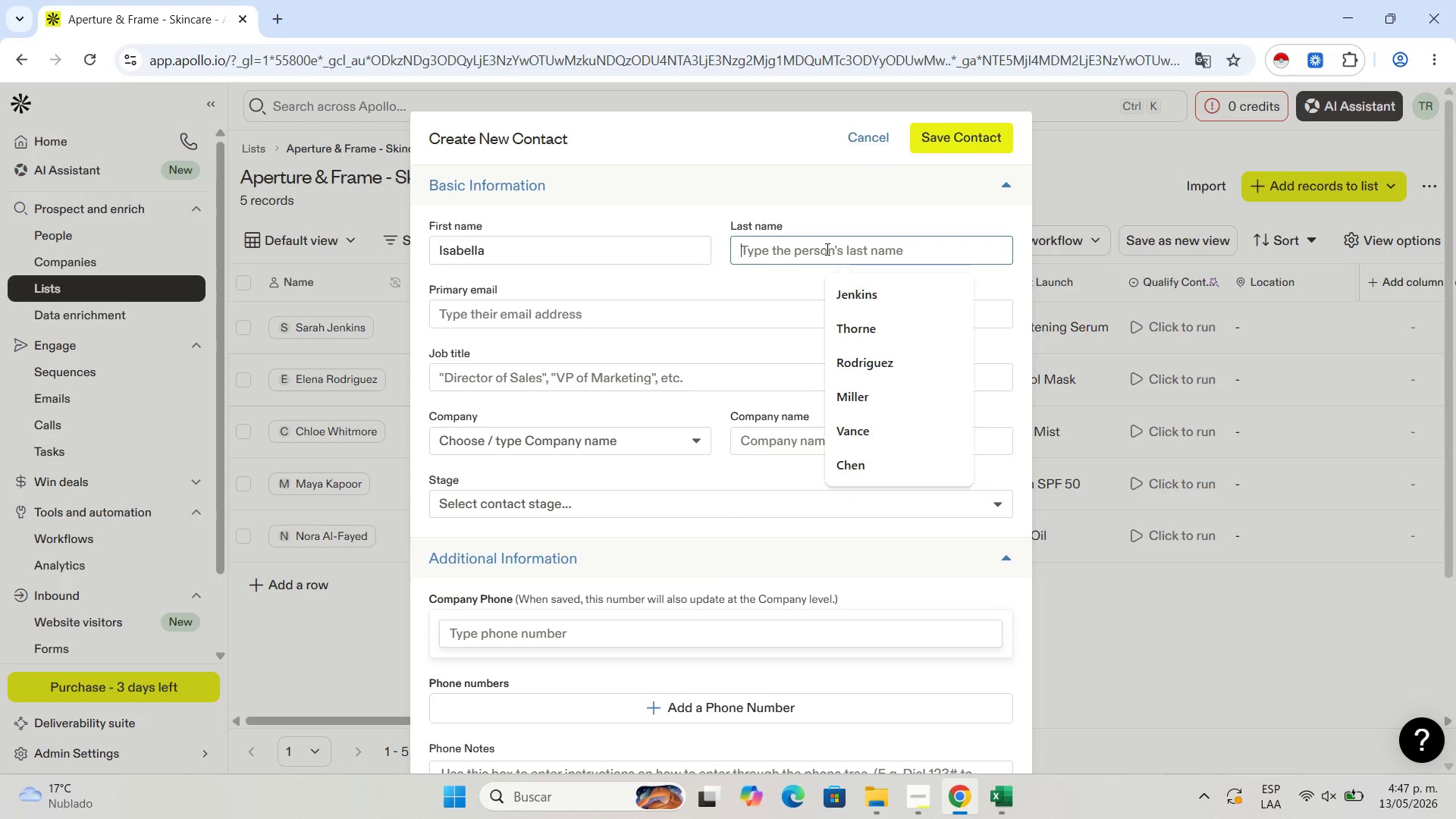 
key(Control+V)
 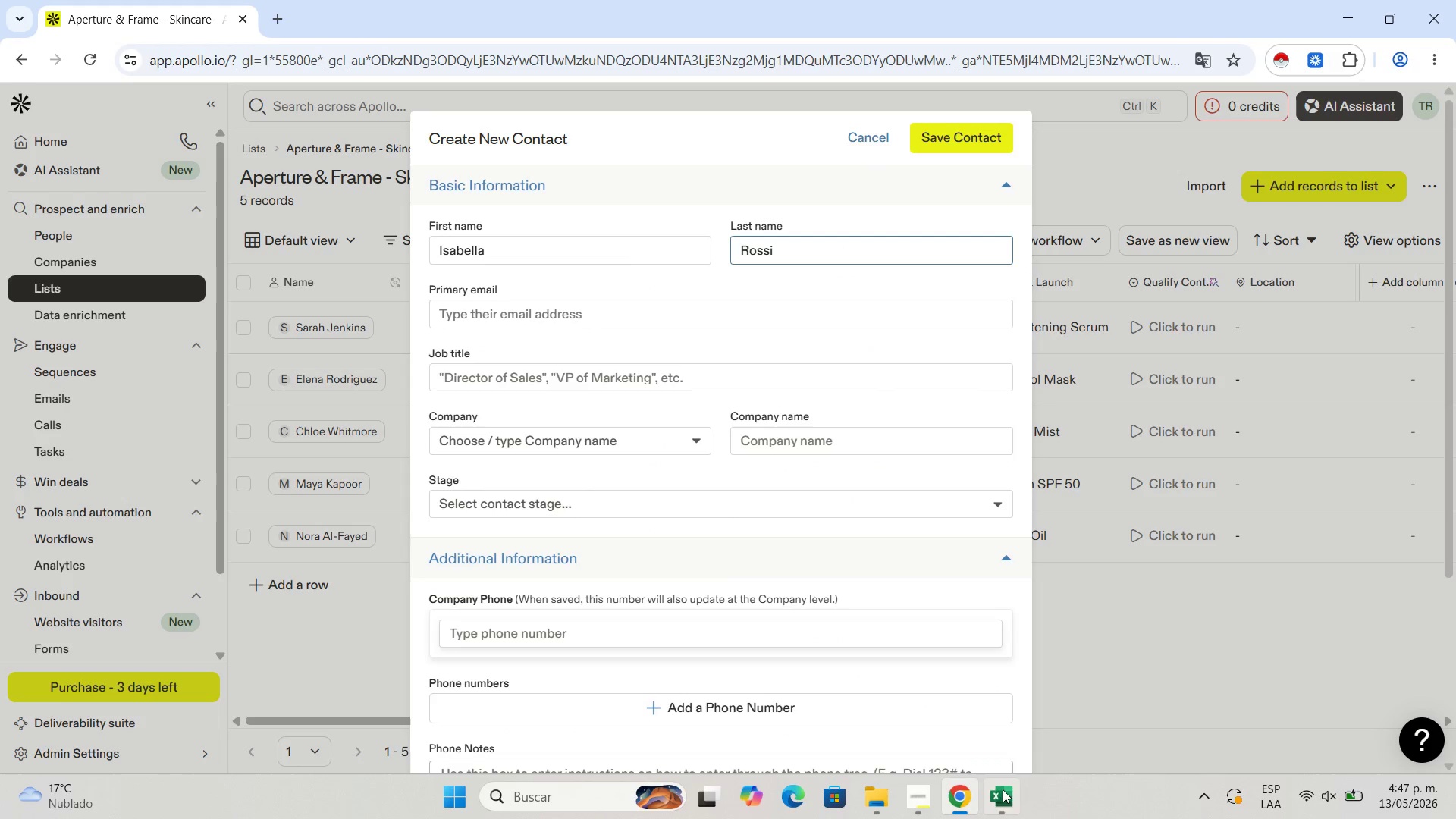 
left_click([1003, 802])
 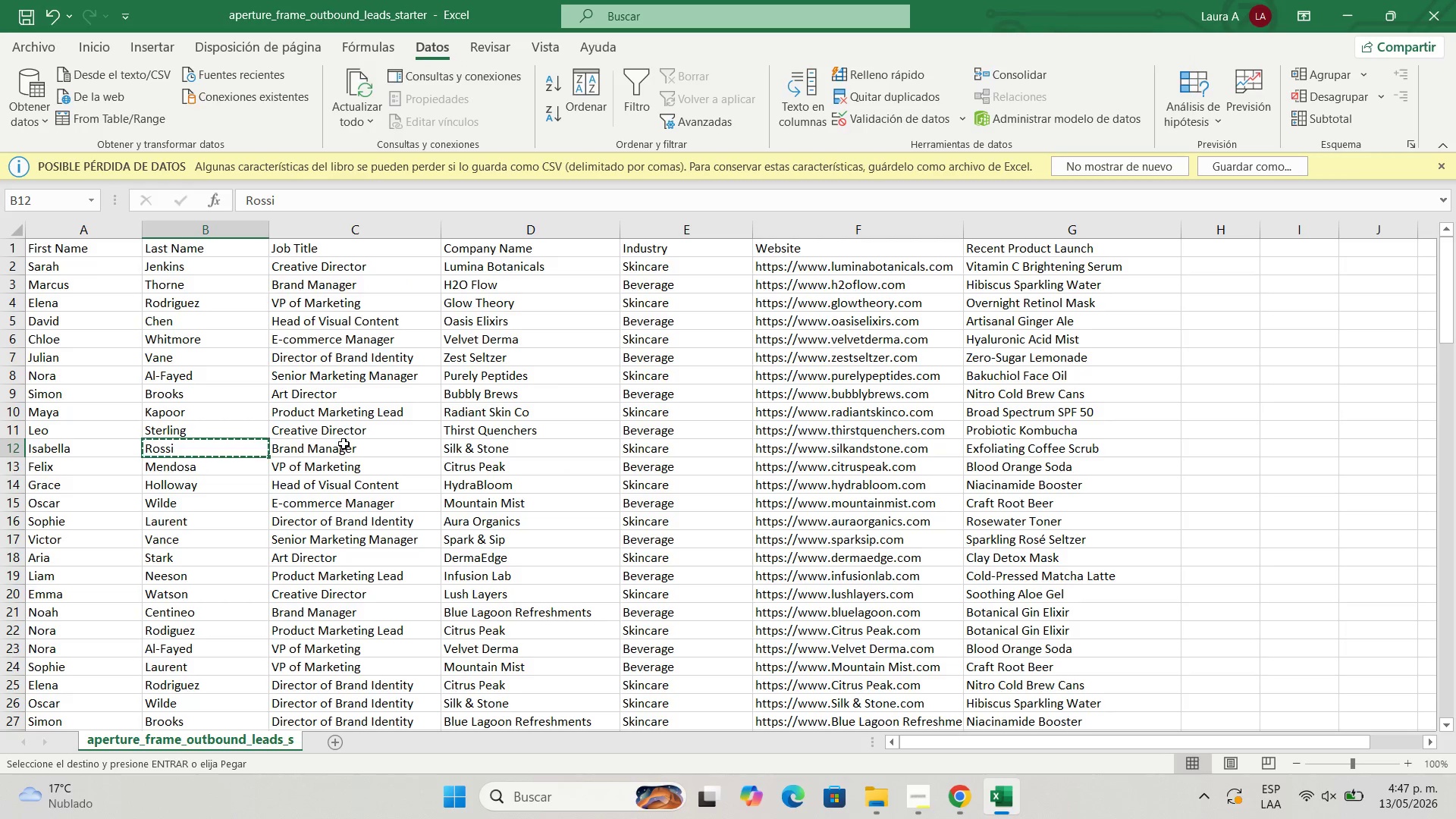 
left_click([344, 453])
 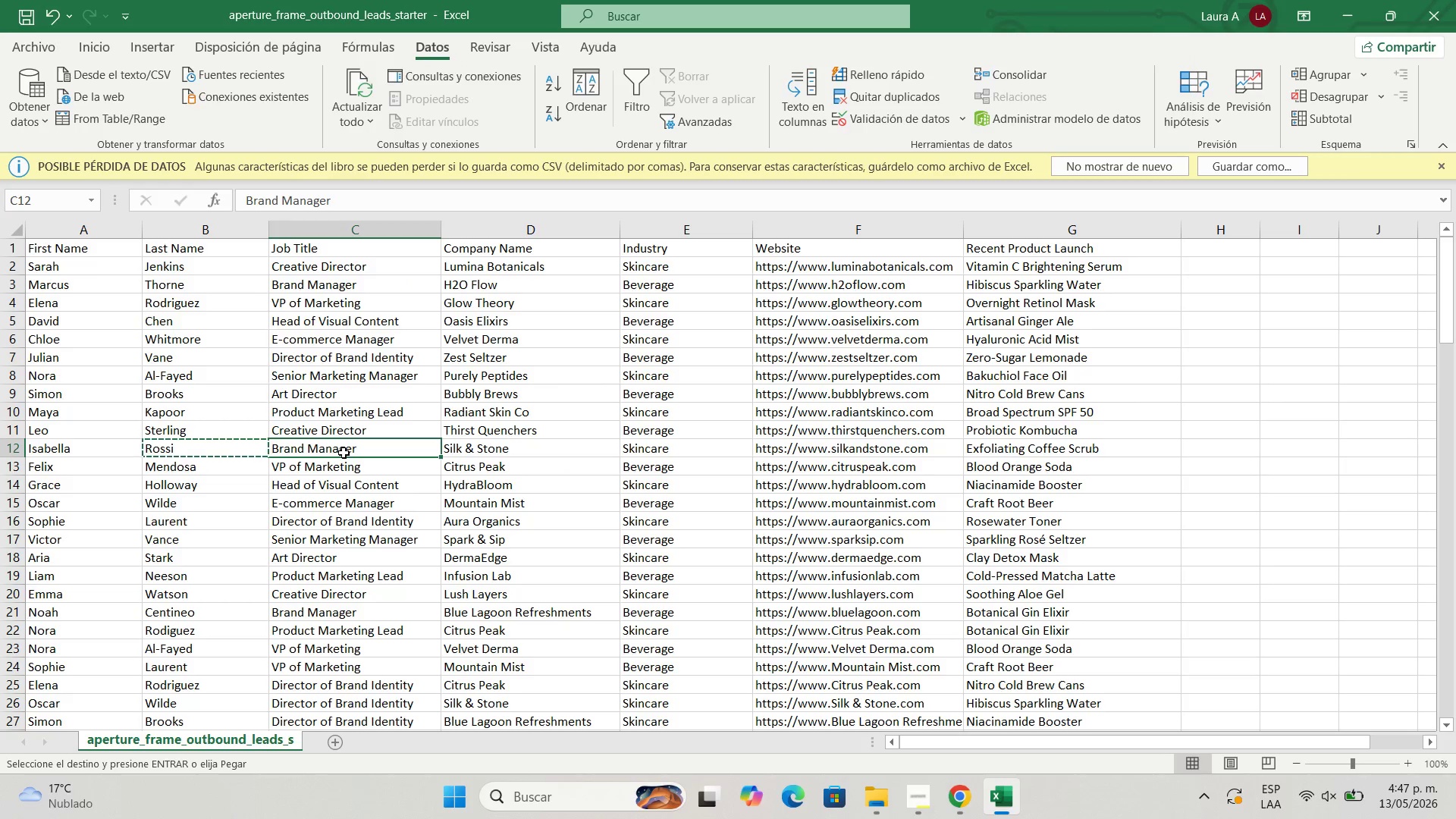 
key(Control+C)
 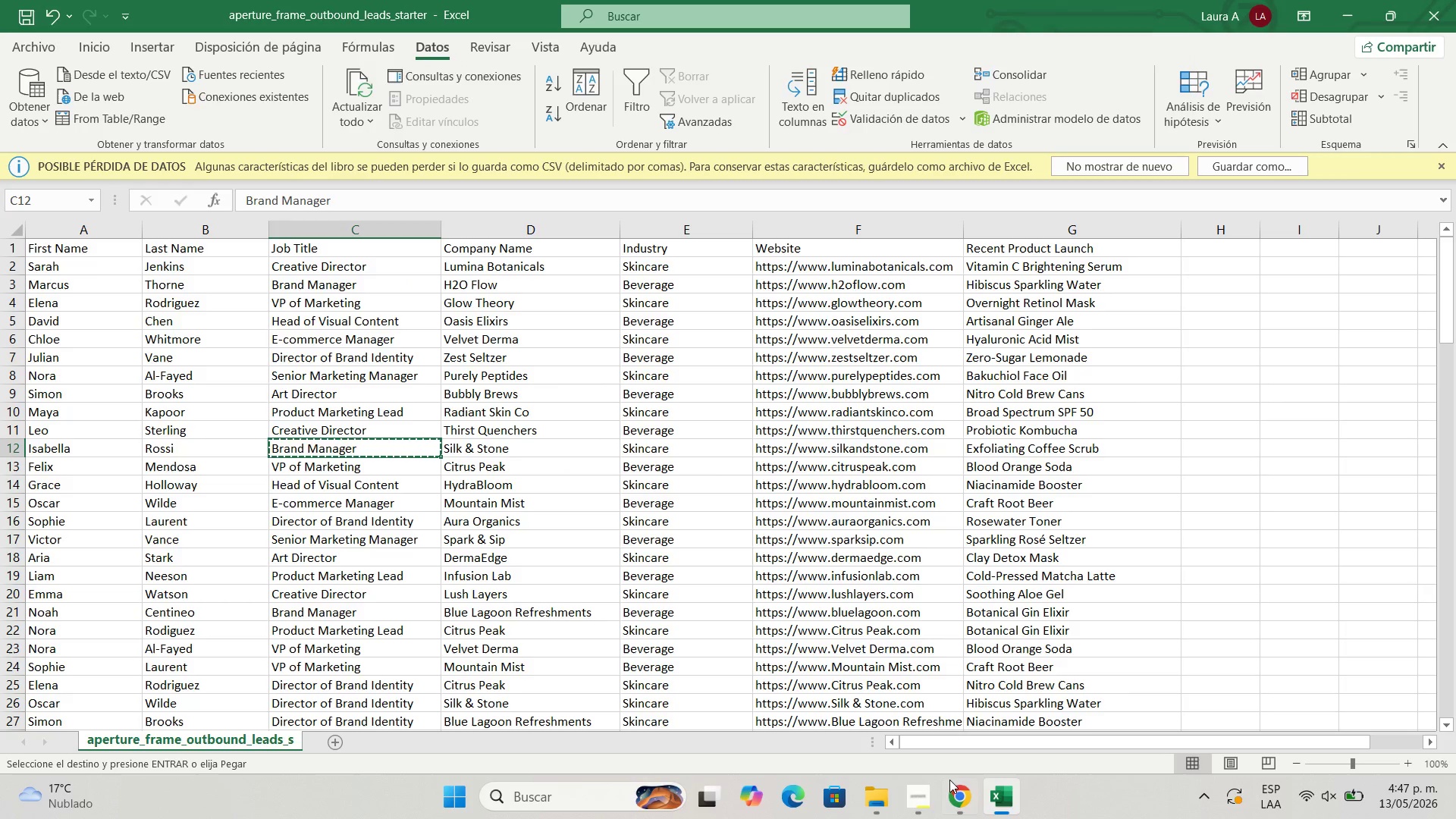 
left_click([947, 789])
 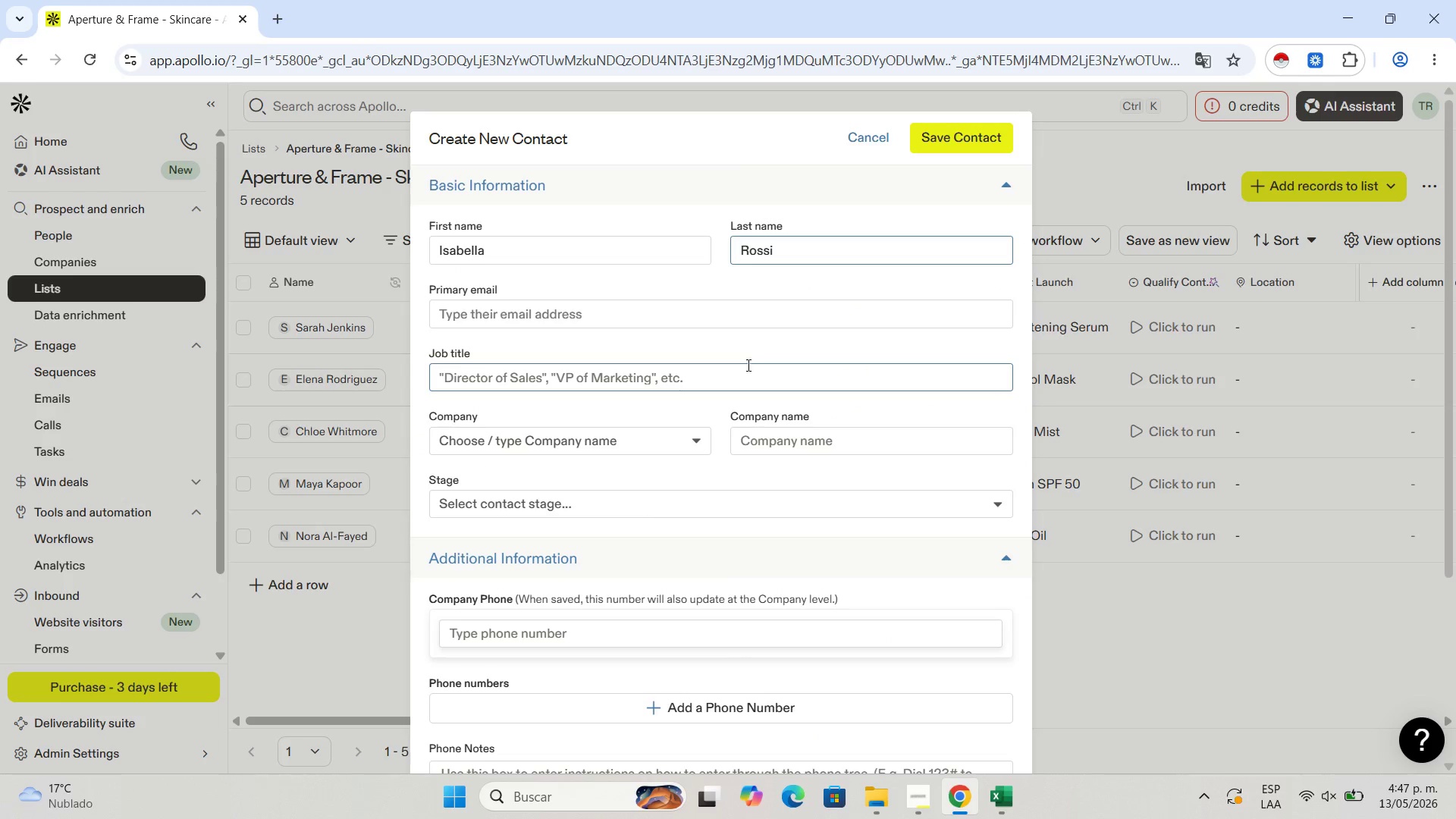 
left_click([736, 379])
 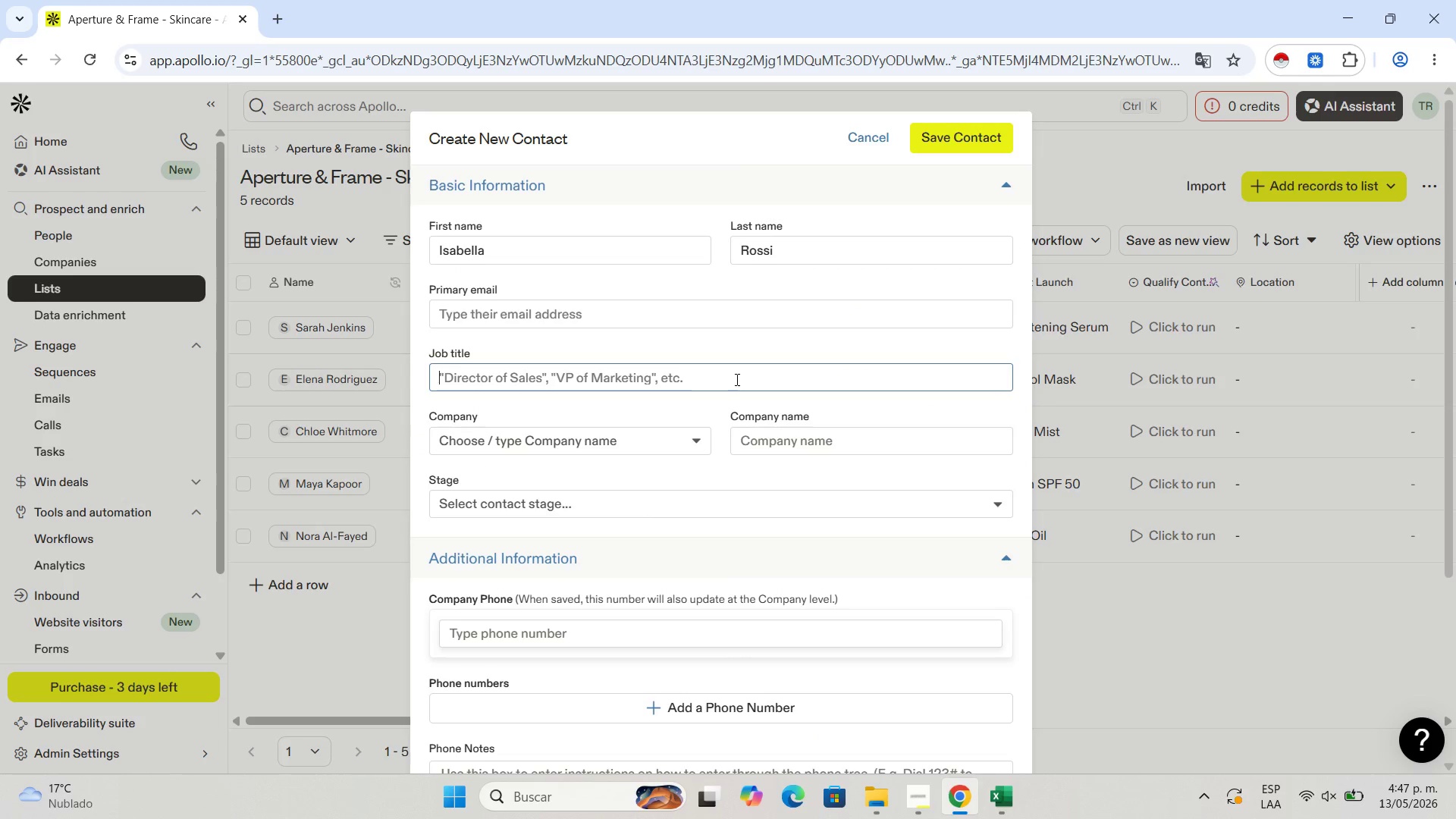 
key(Control+V)
 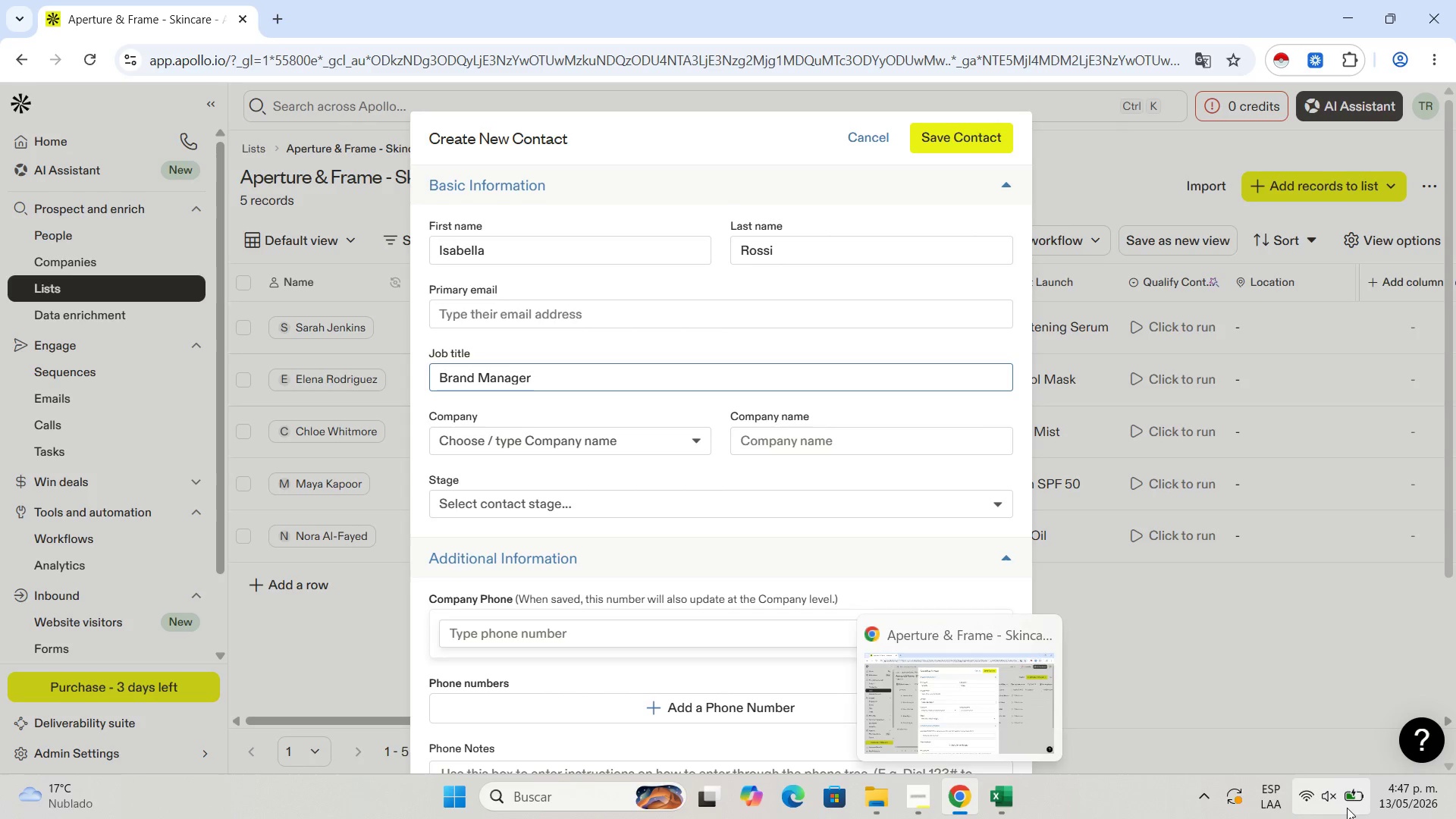 
wait(6.98)
 